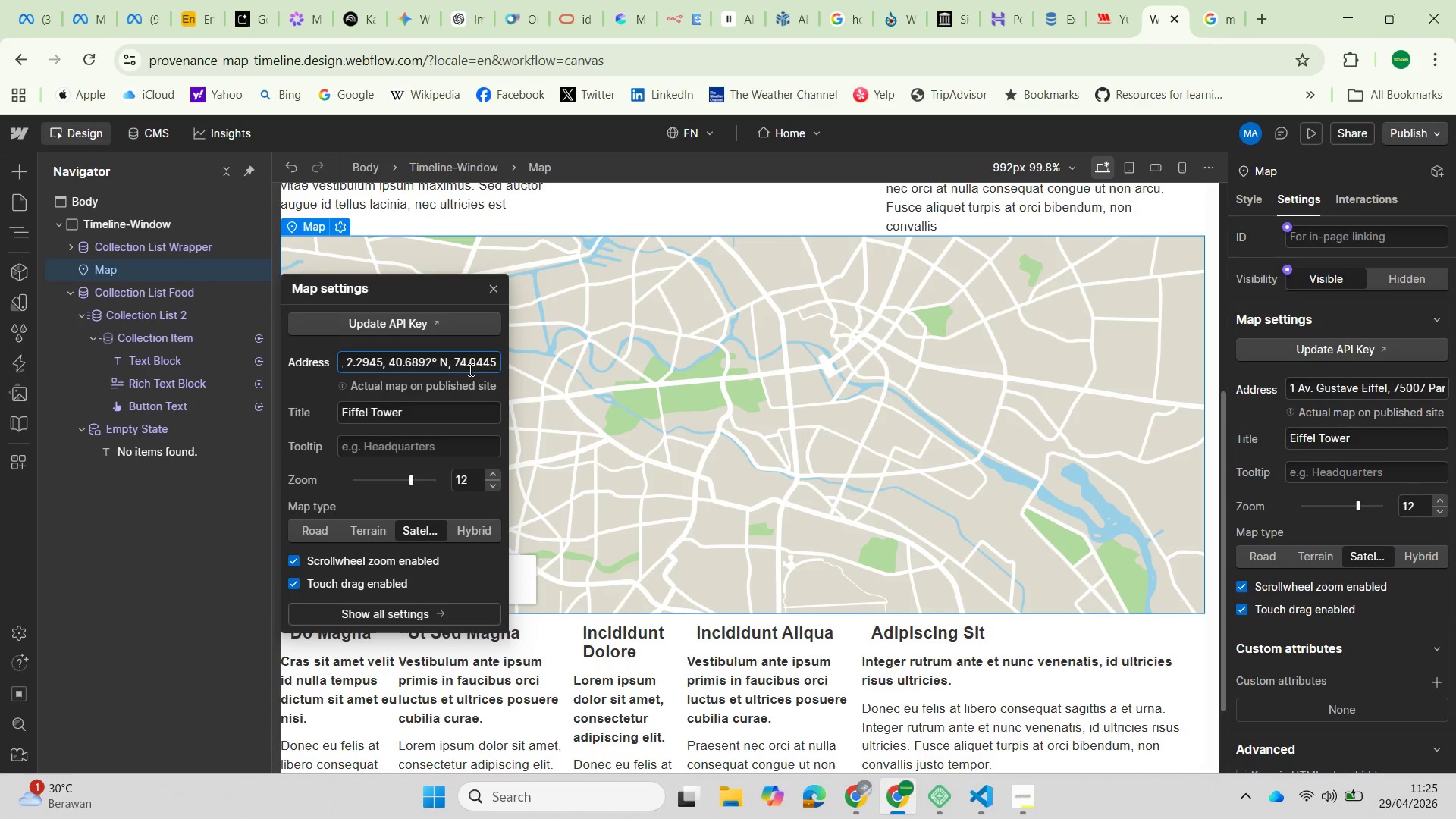 
key(ArrowLeft)
 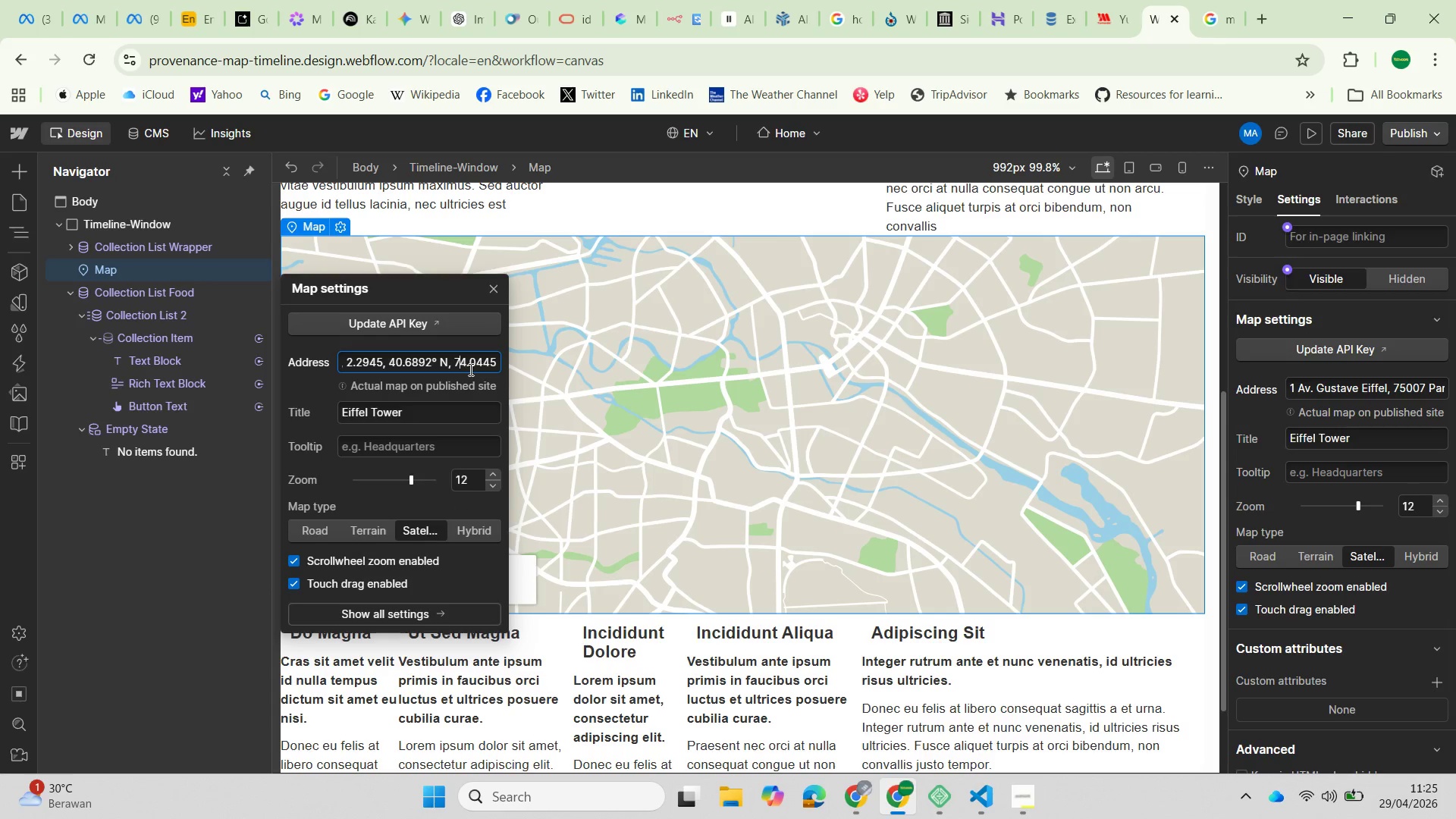 
key(ArrowLeft)
 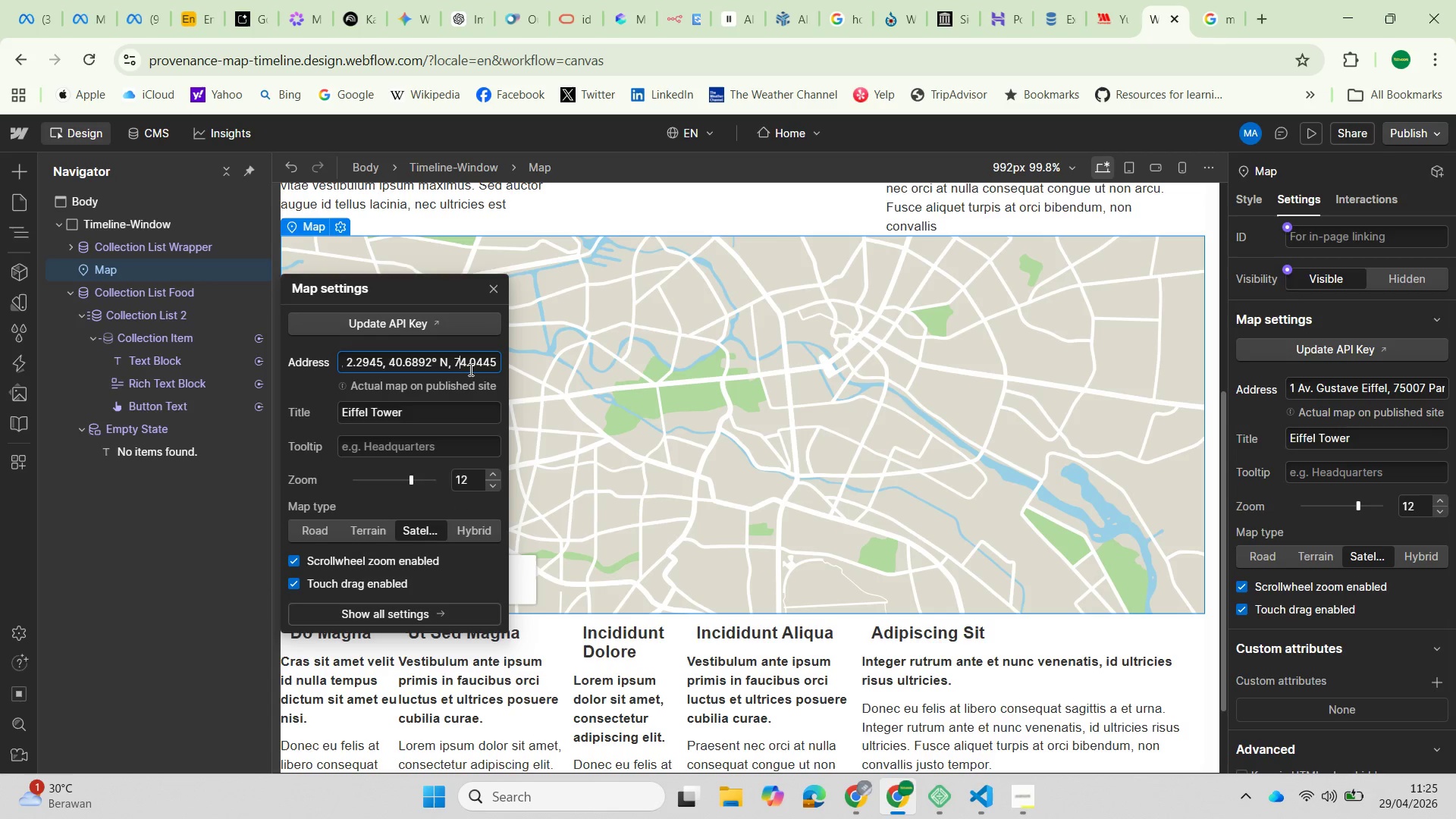 
key(ArrowLeft)
 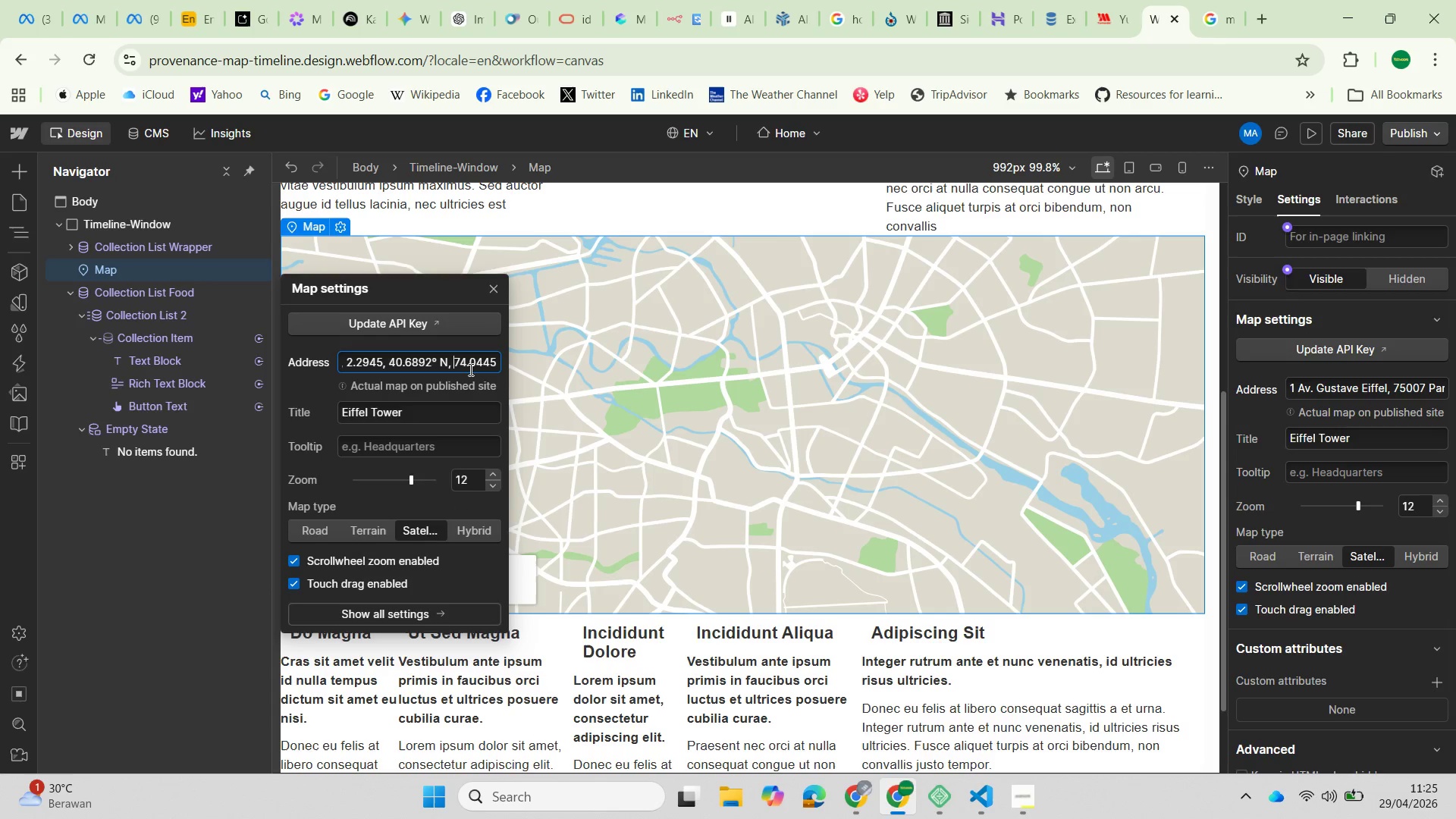 
key(ArrowLeft)
 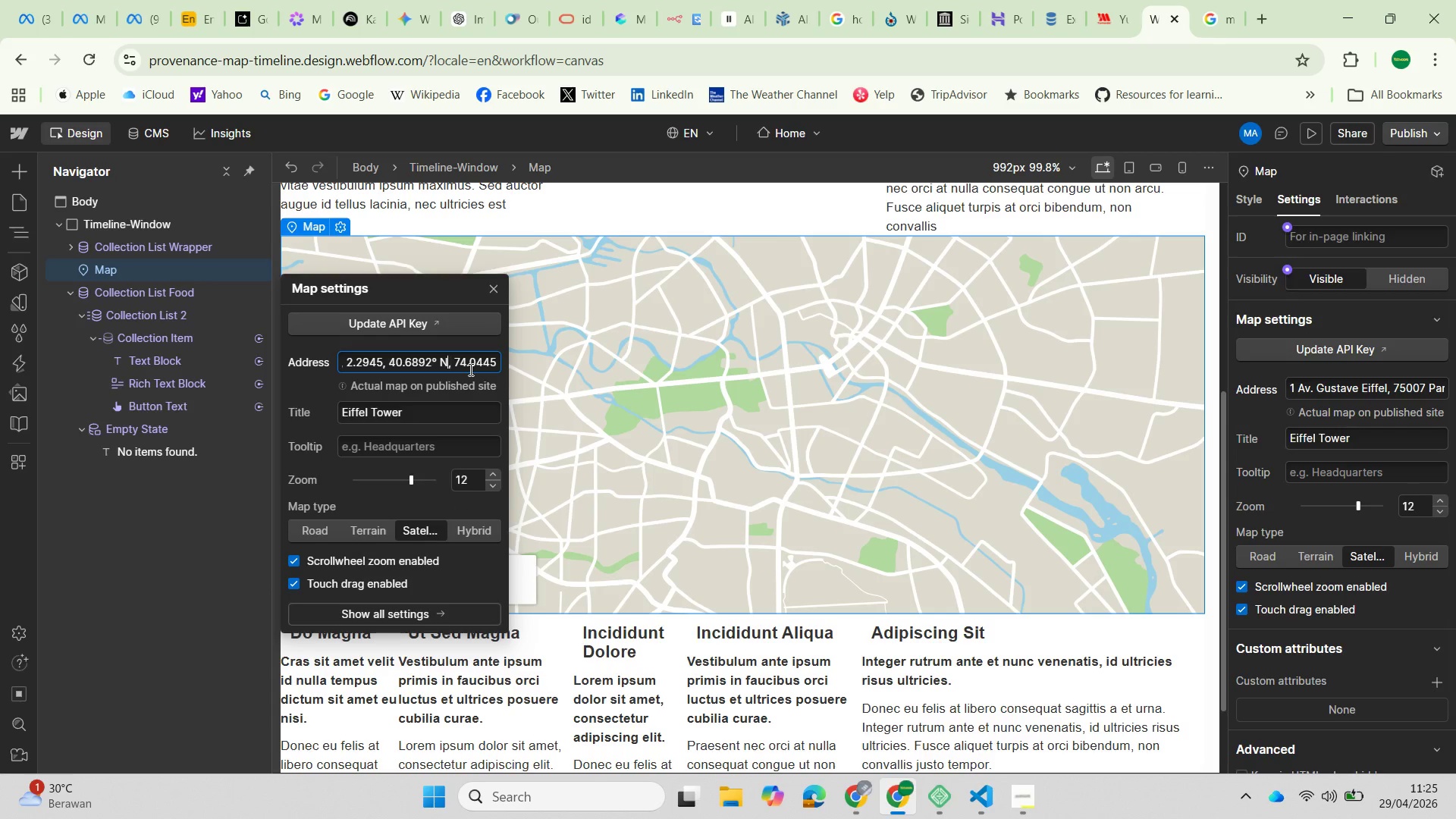 
key(ArrowLeft)
 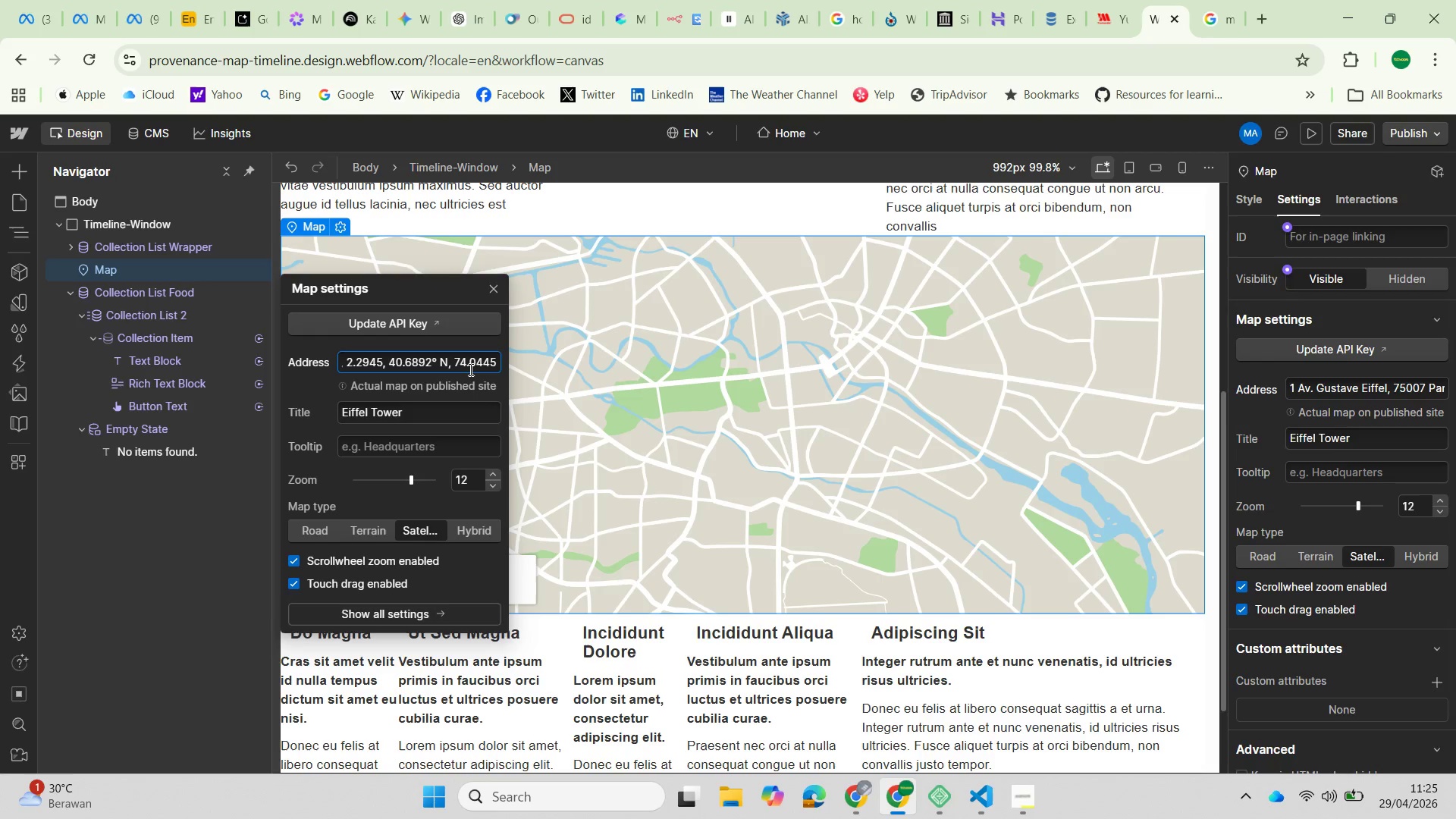 
key(Backspace)
 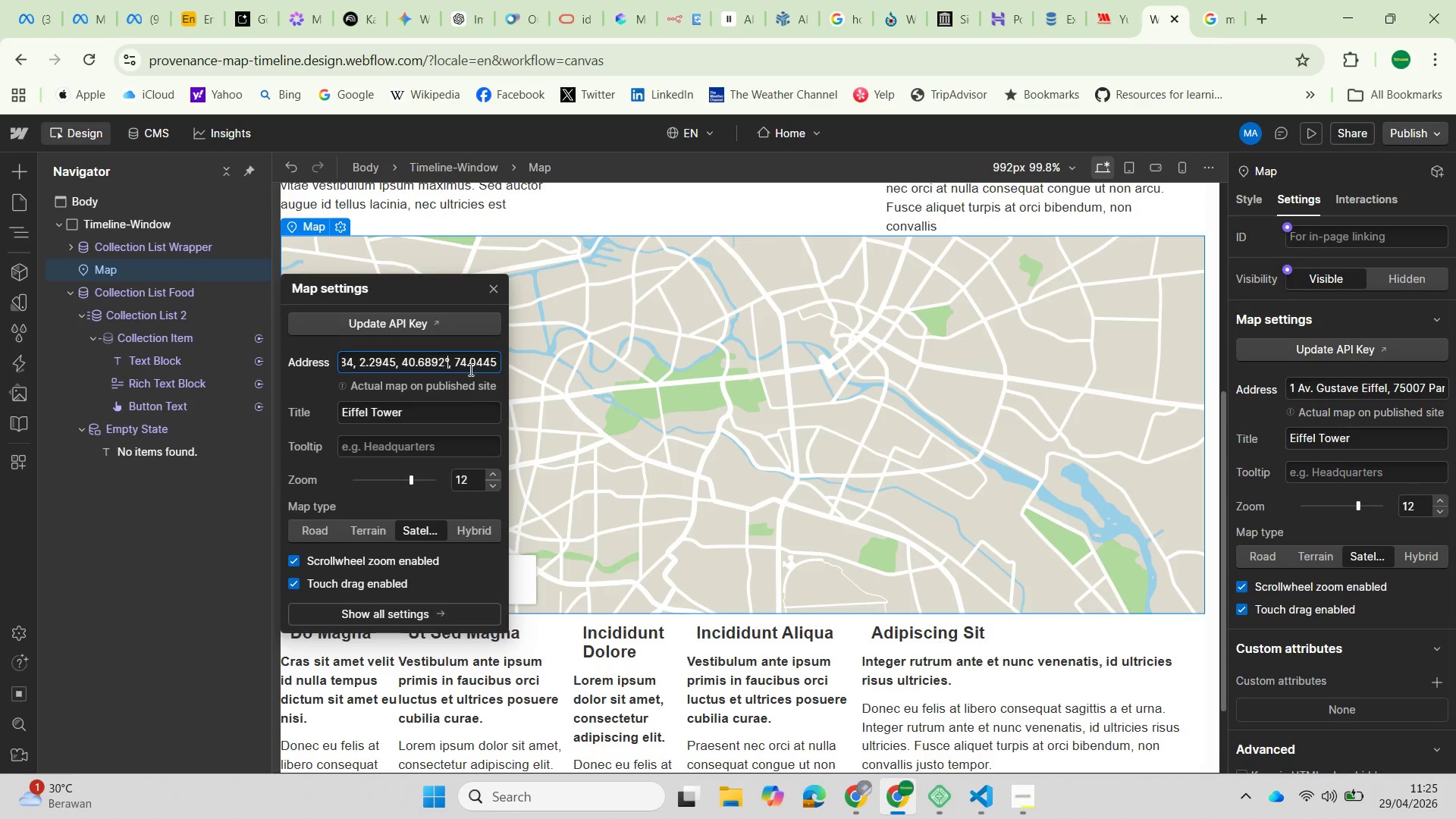 
key(Backspace)
 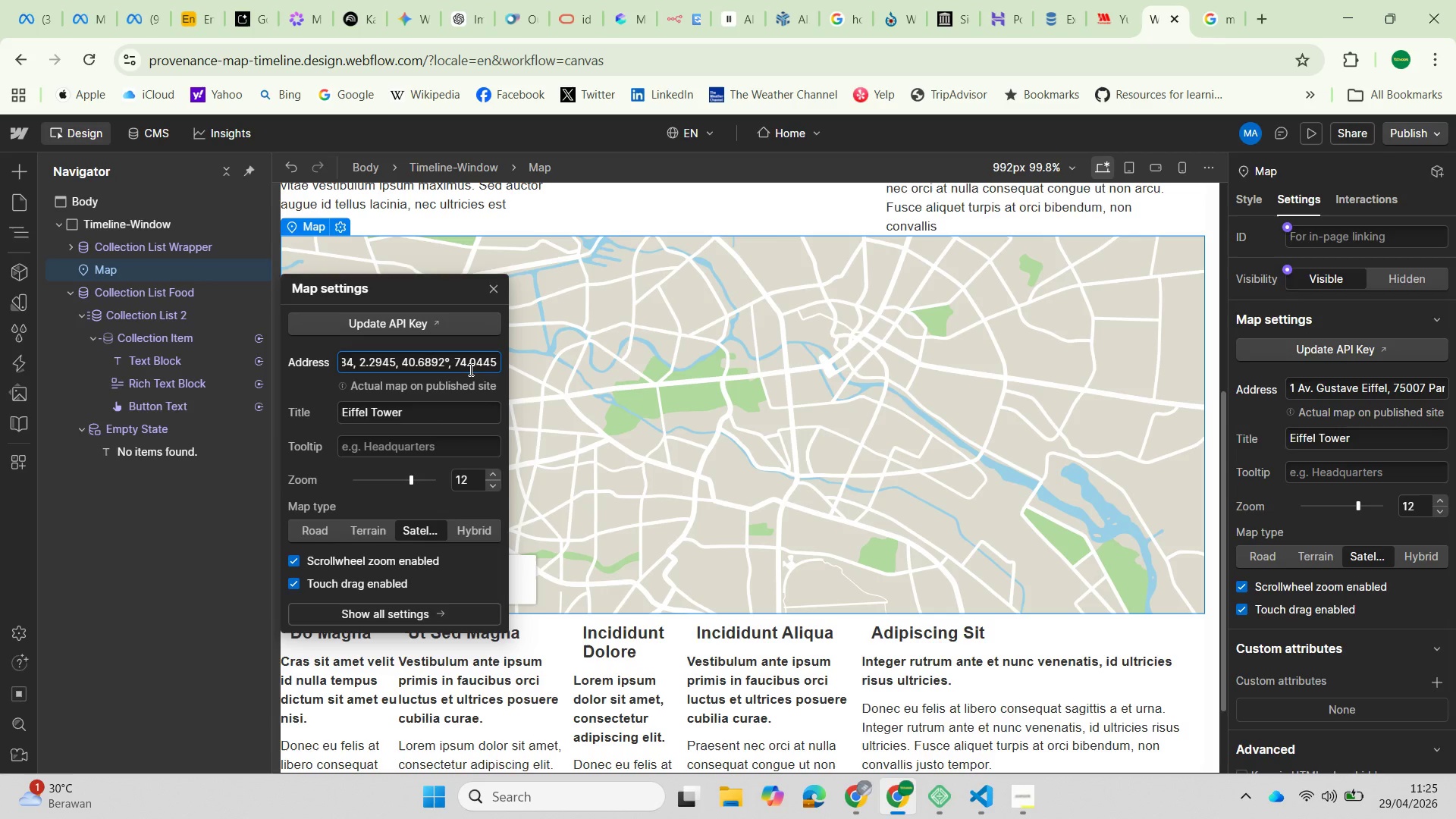 
key(Backspace)
 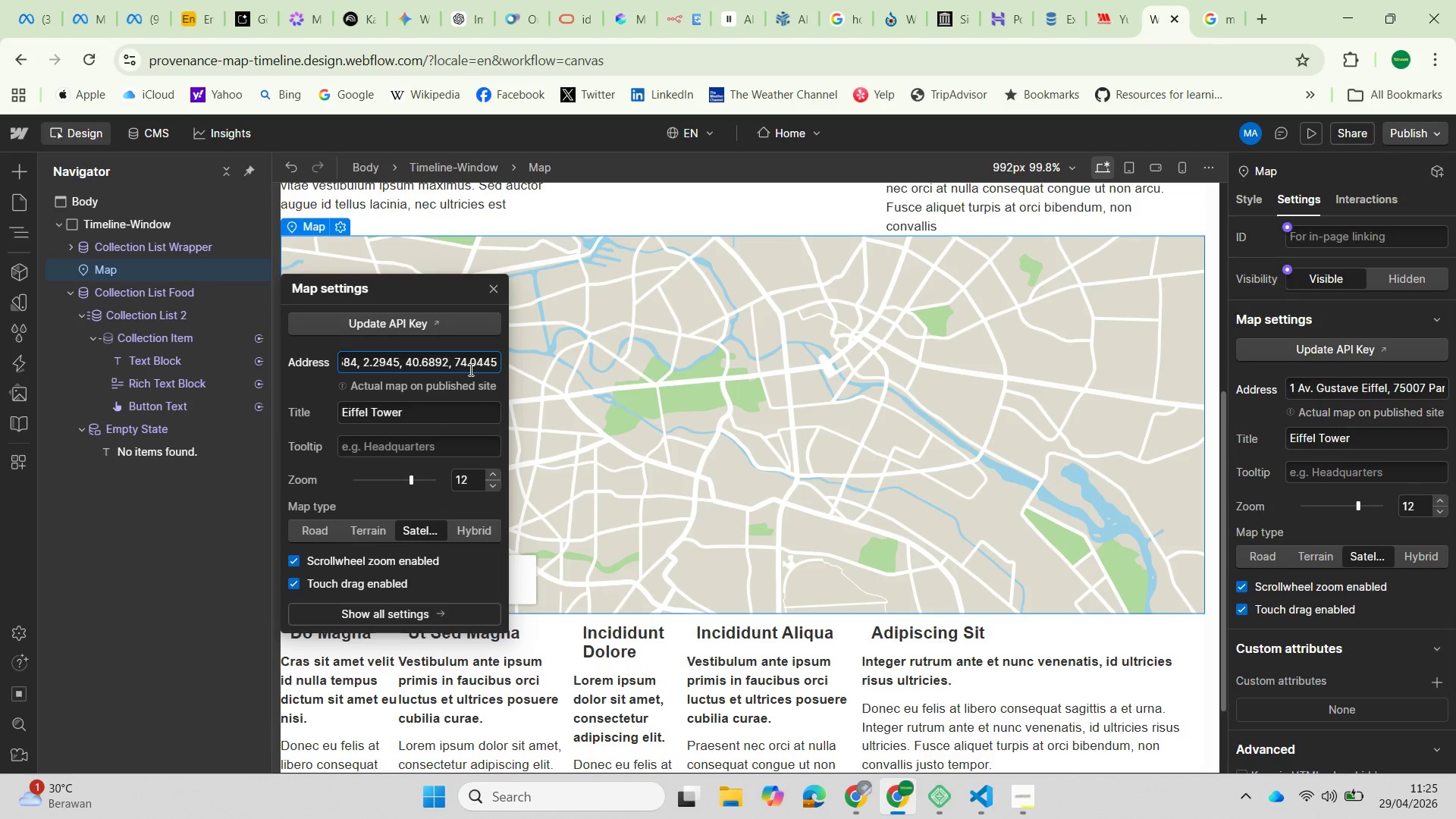 
key(Enter)
 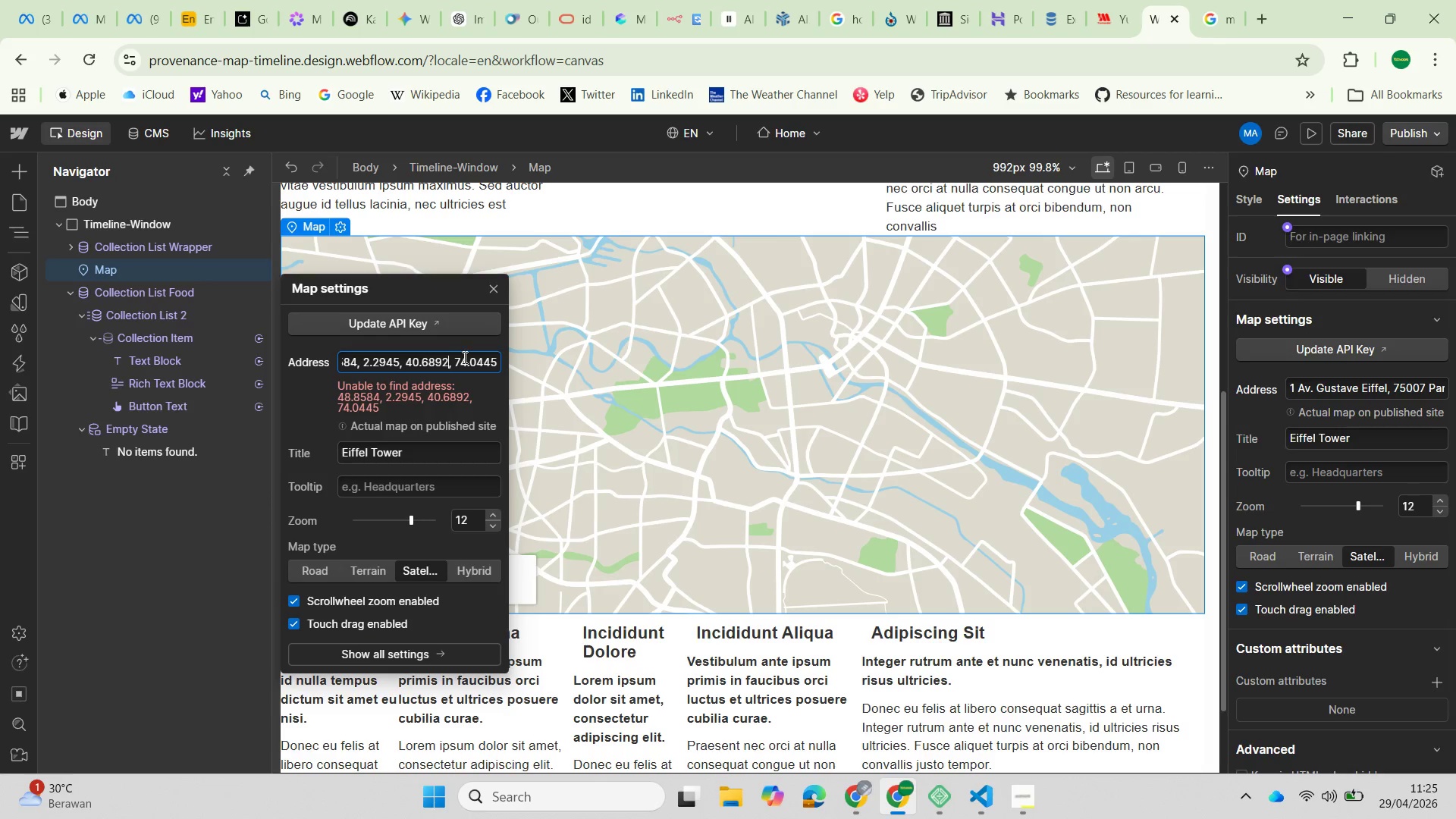 
wait(5.48)
 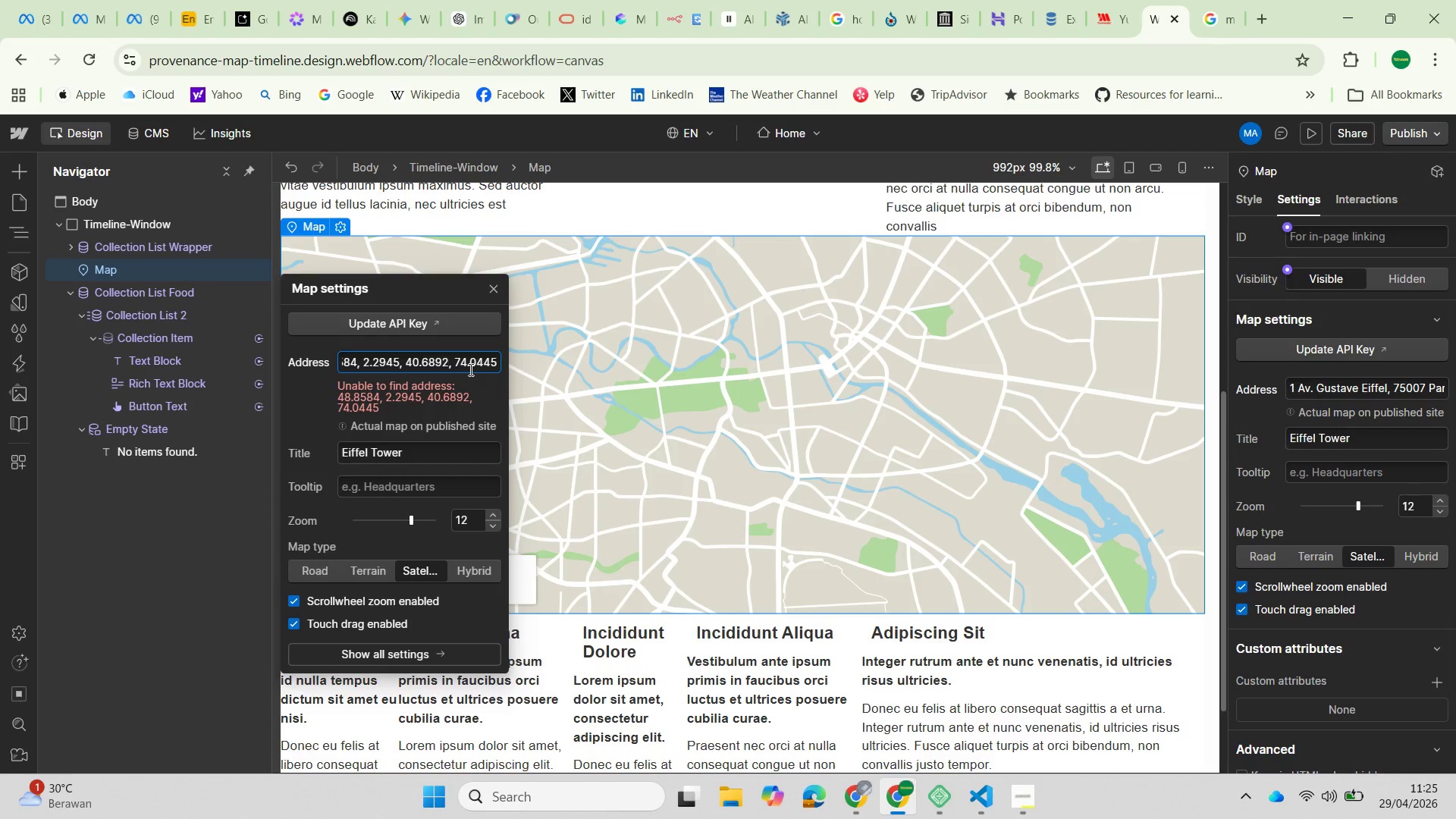 
left_click_drag(start_coordinate=[447, 363], to_coordinate=[548, 357])
 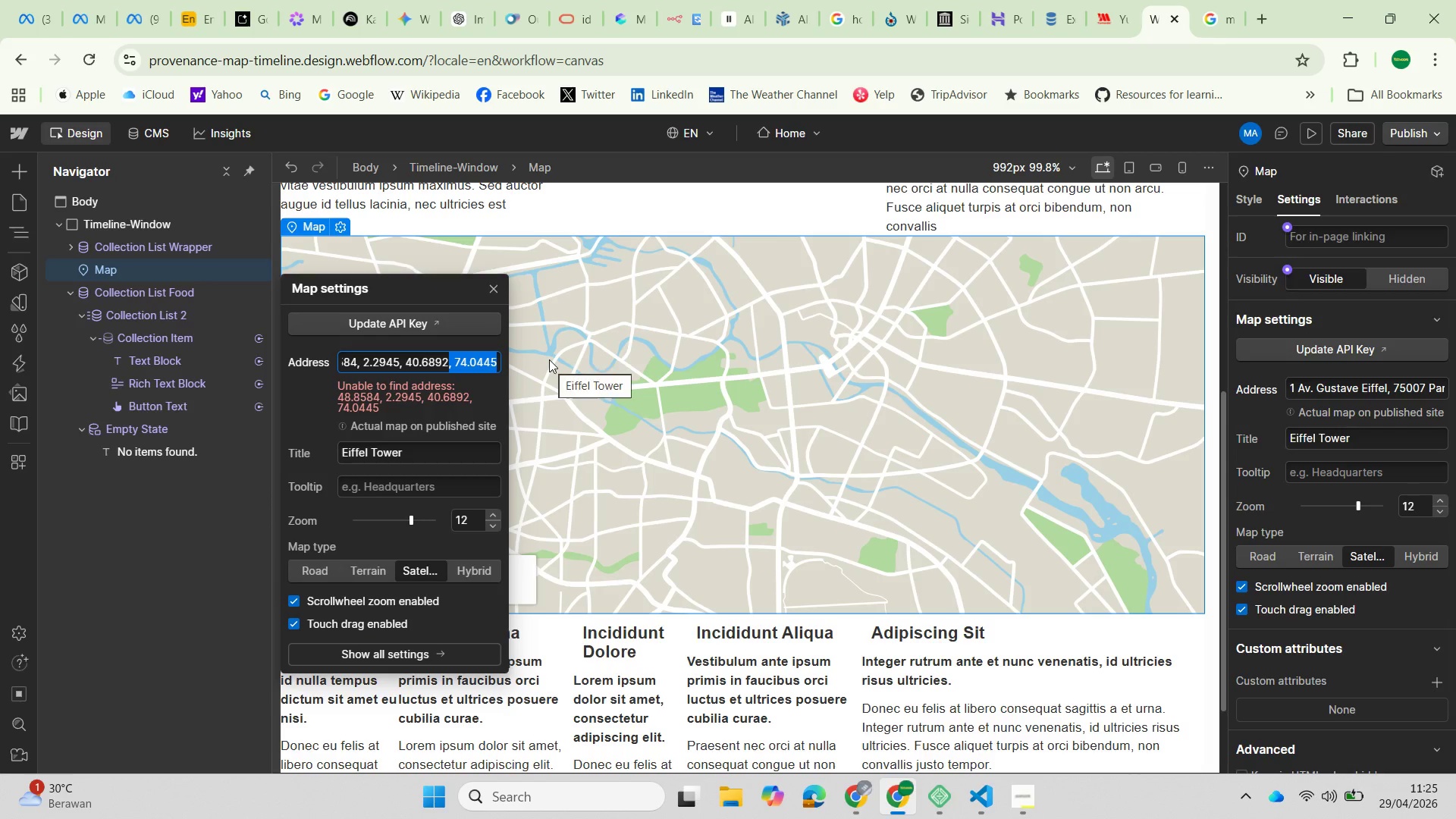 
key(Backspace)
 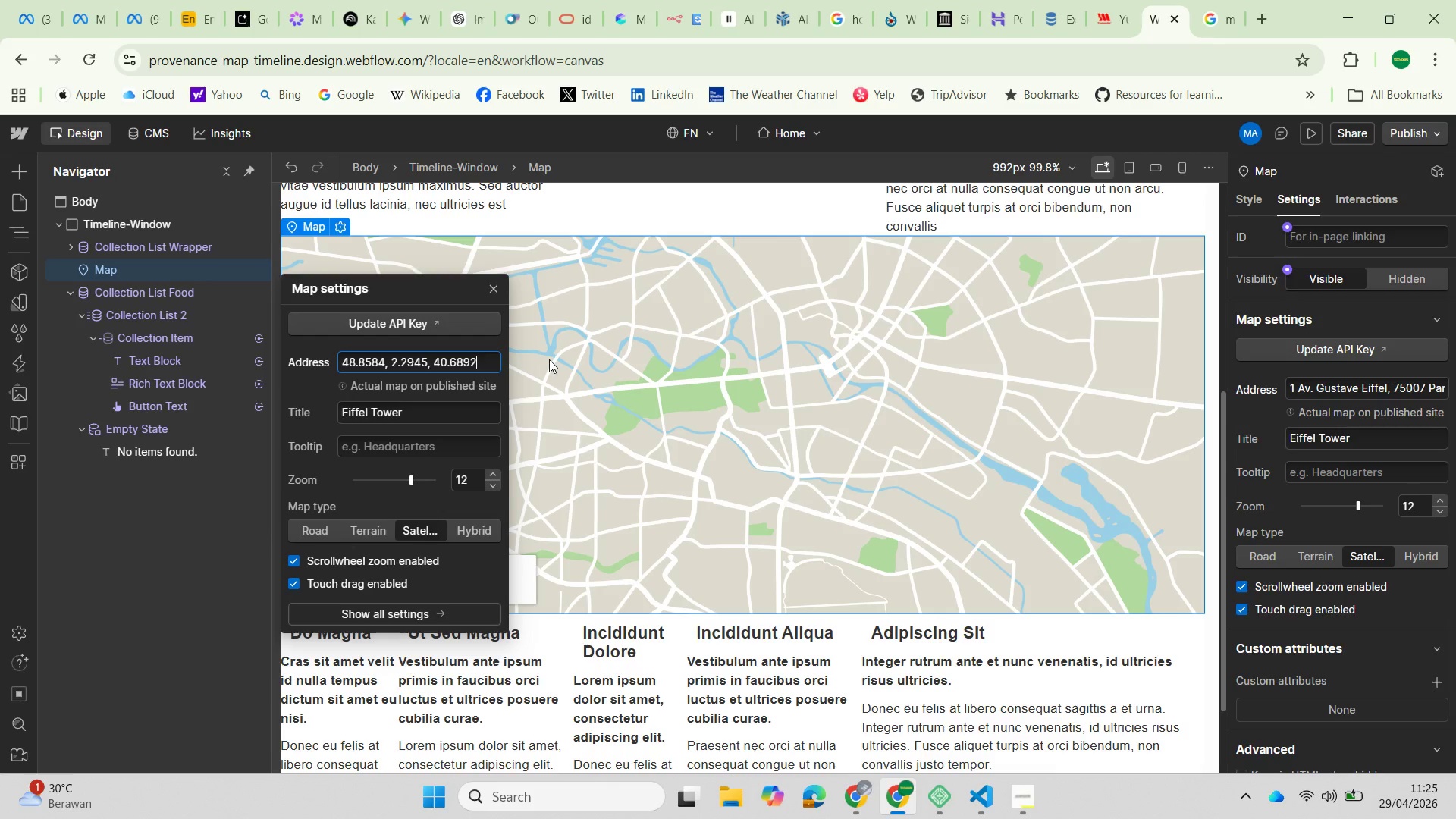 
key(Backspace)
 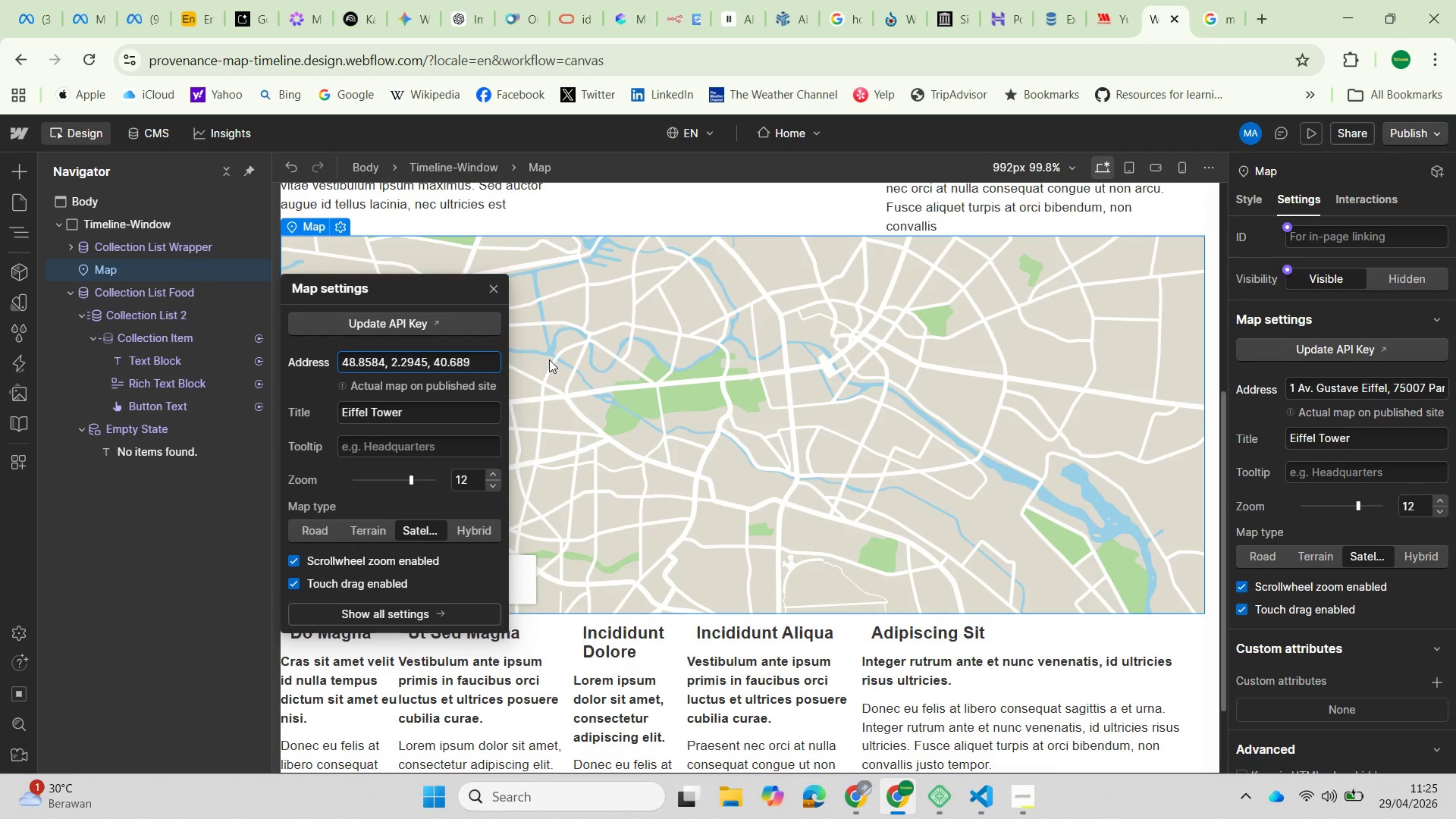 
key(Backspace)
 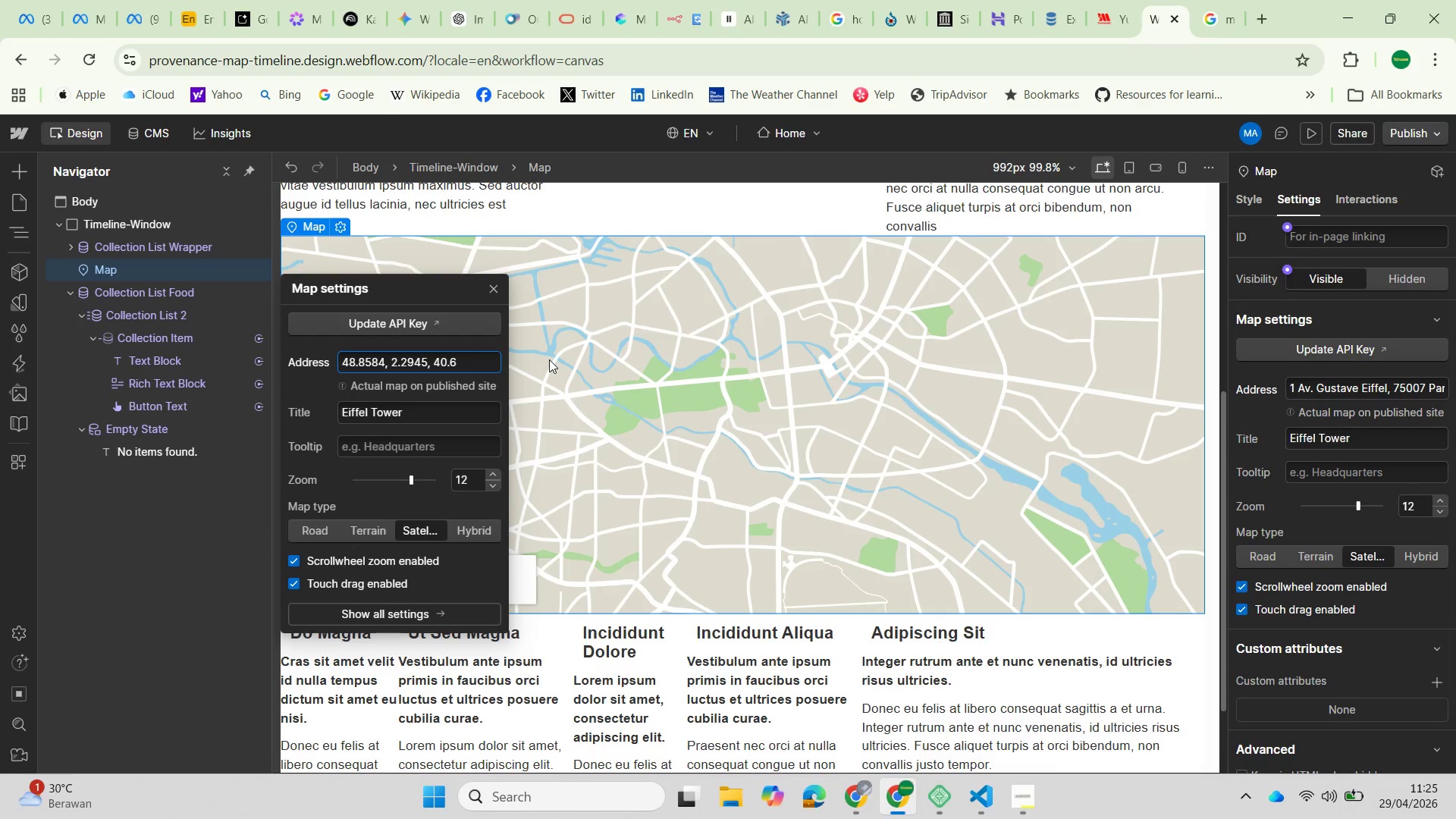 
key(Backspace)
 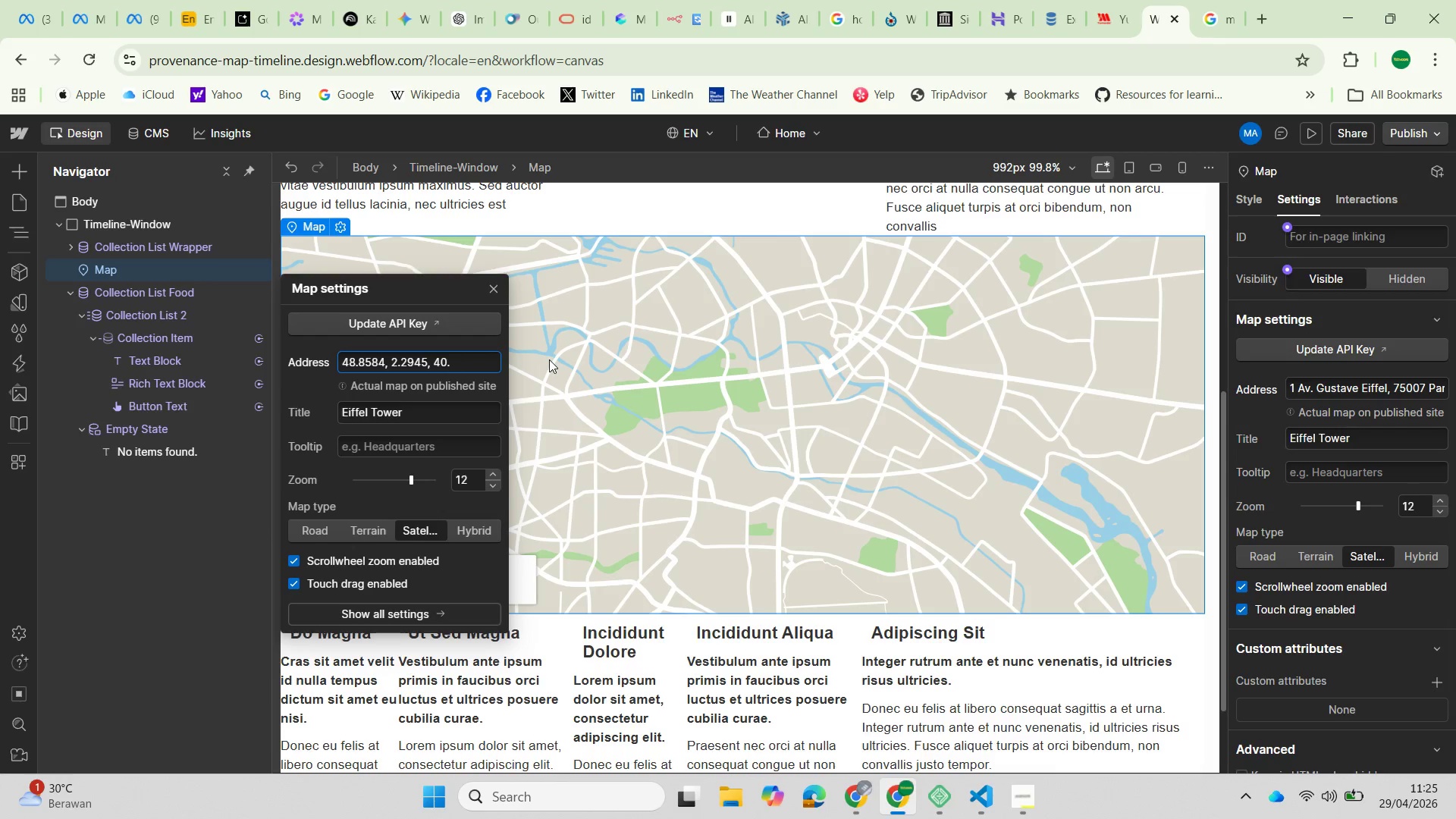 
key(Backspace)
 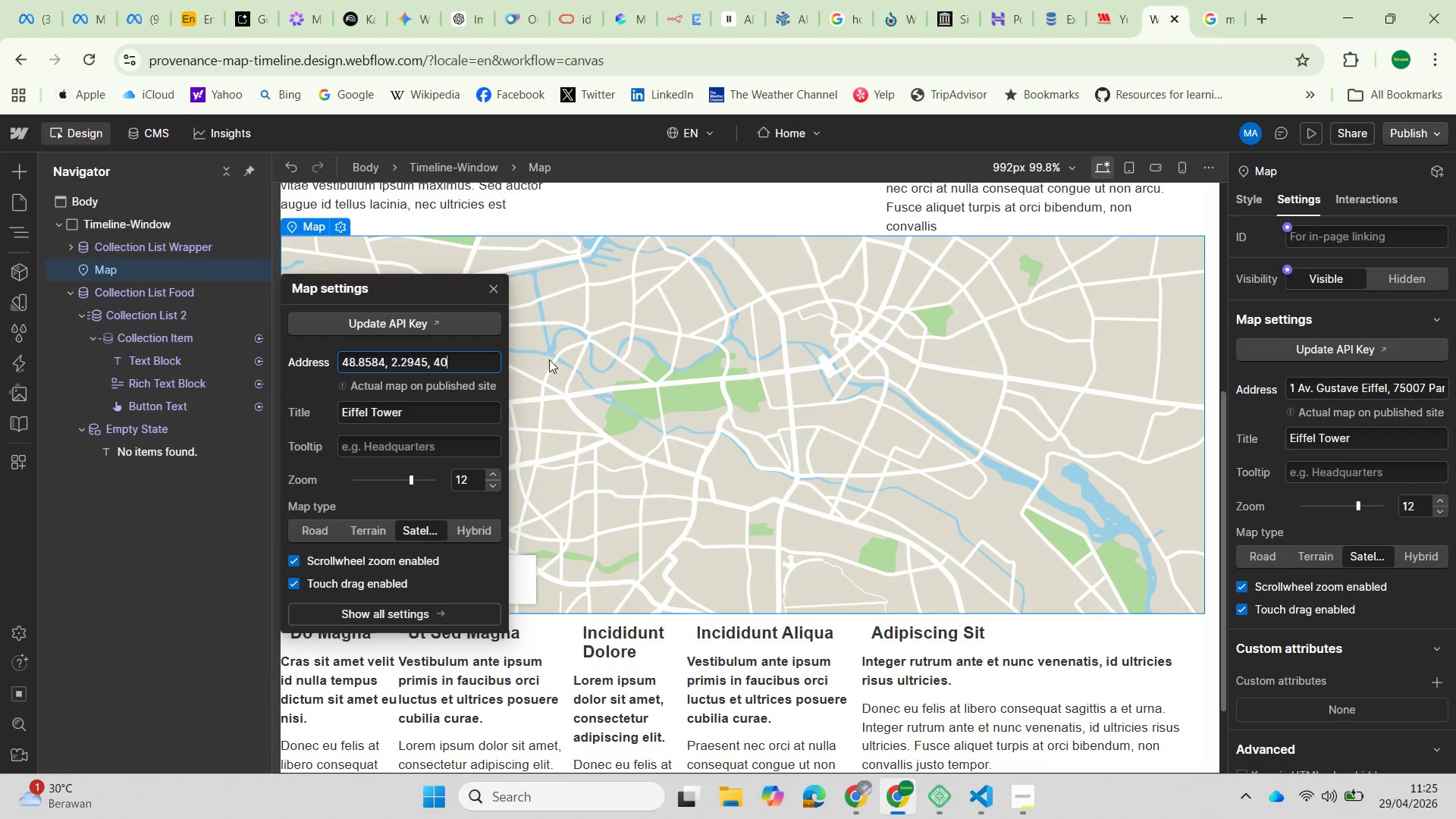 
key(Backspace)
 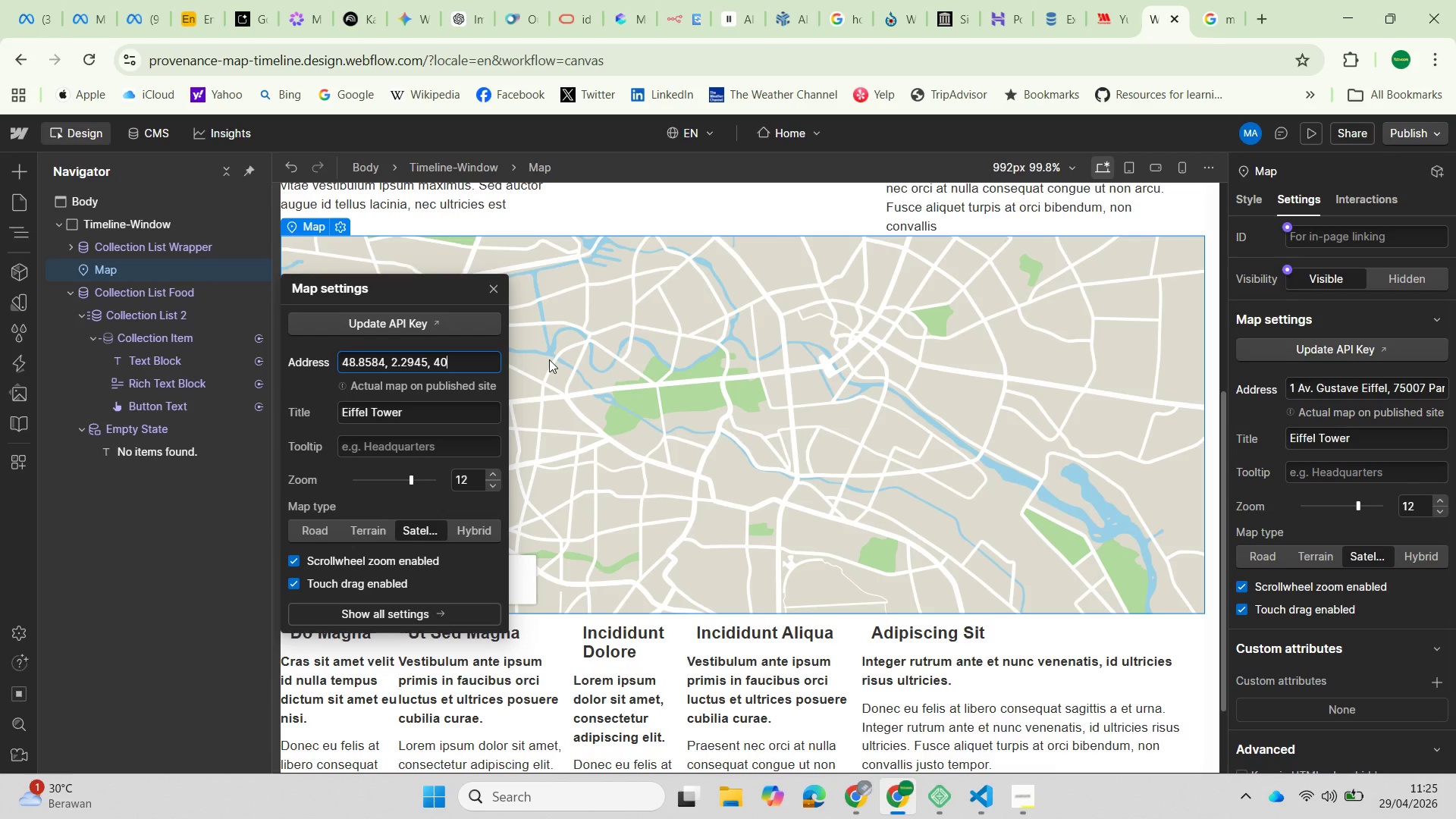 
key(Backspace)
 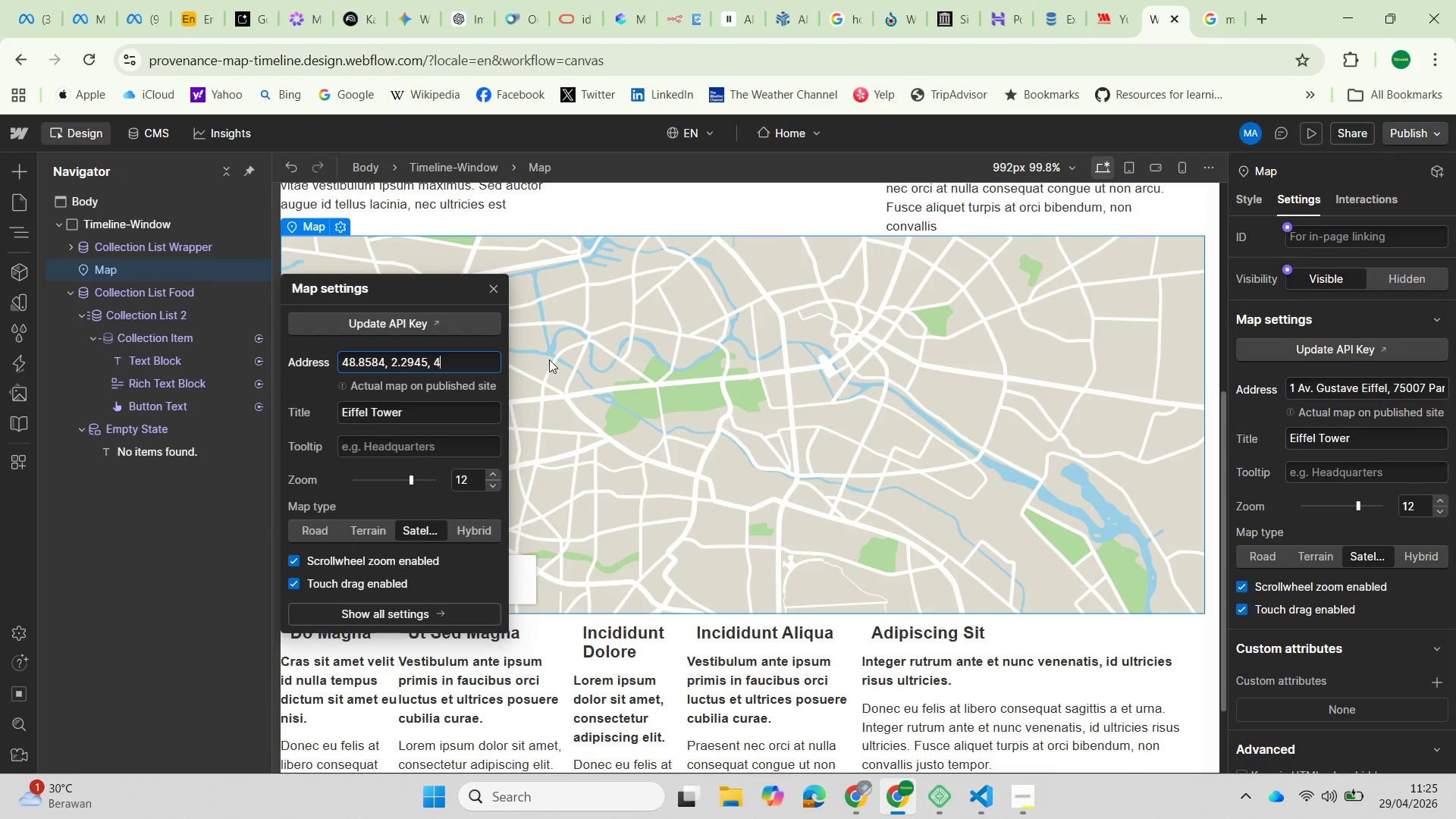 
key(Backspace)
 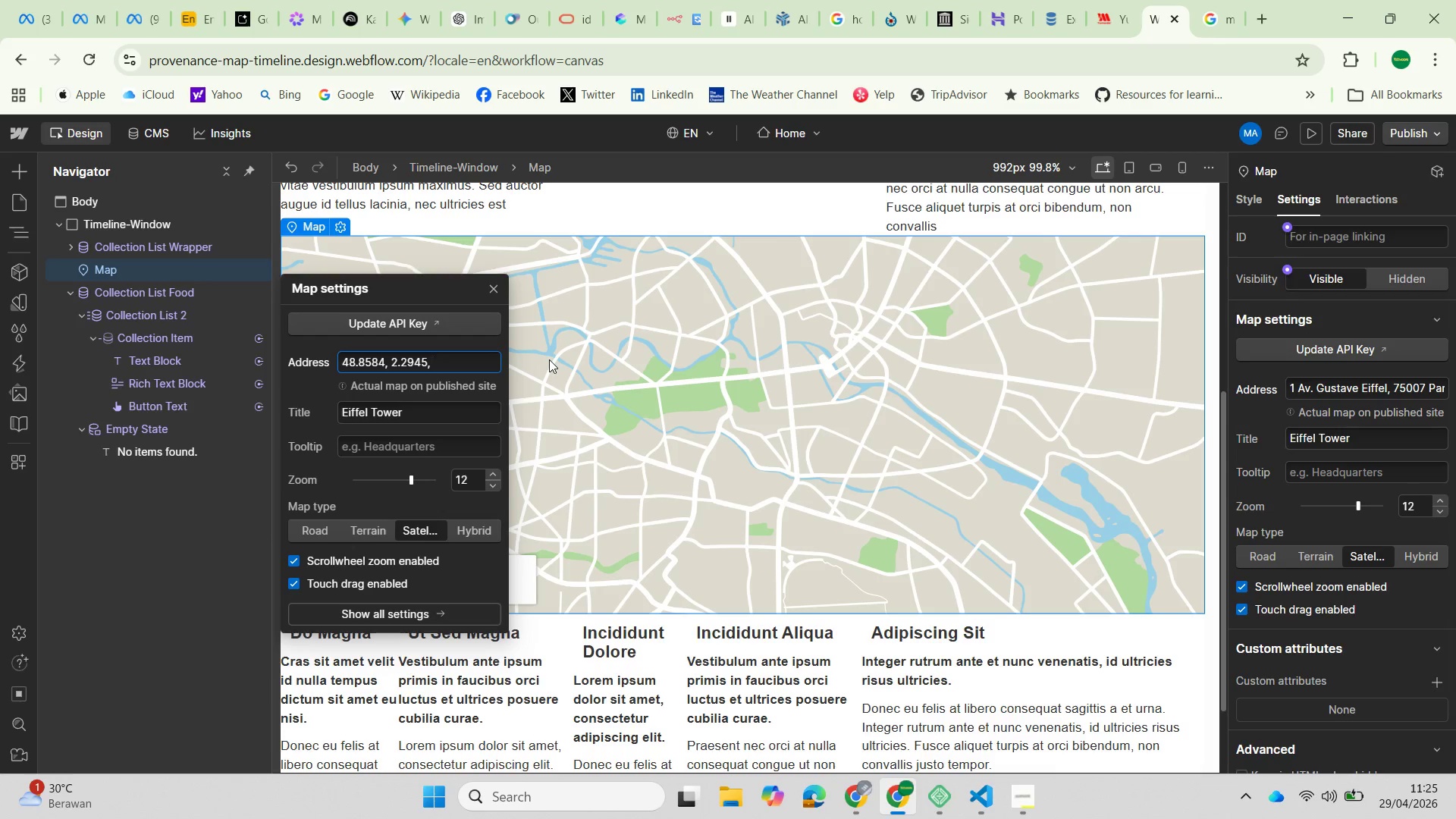 
key(Backspace)
 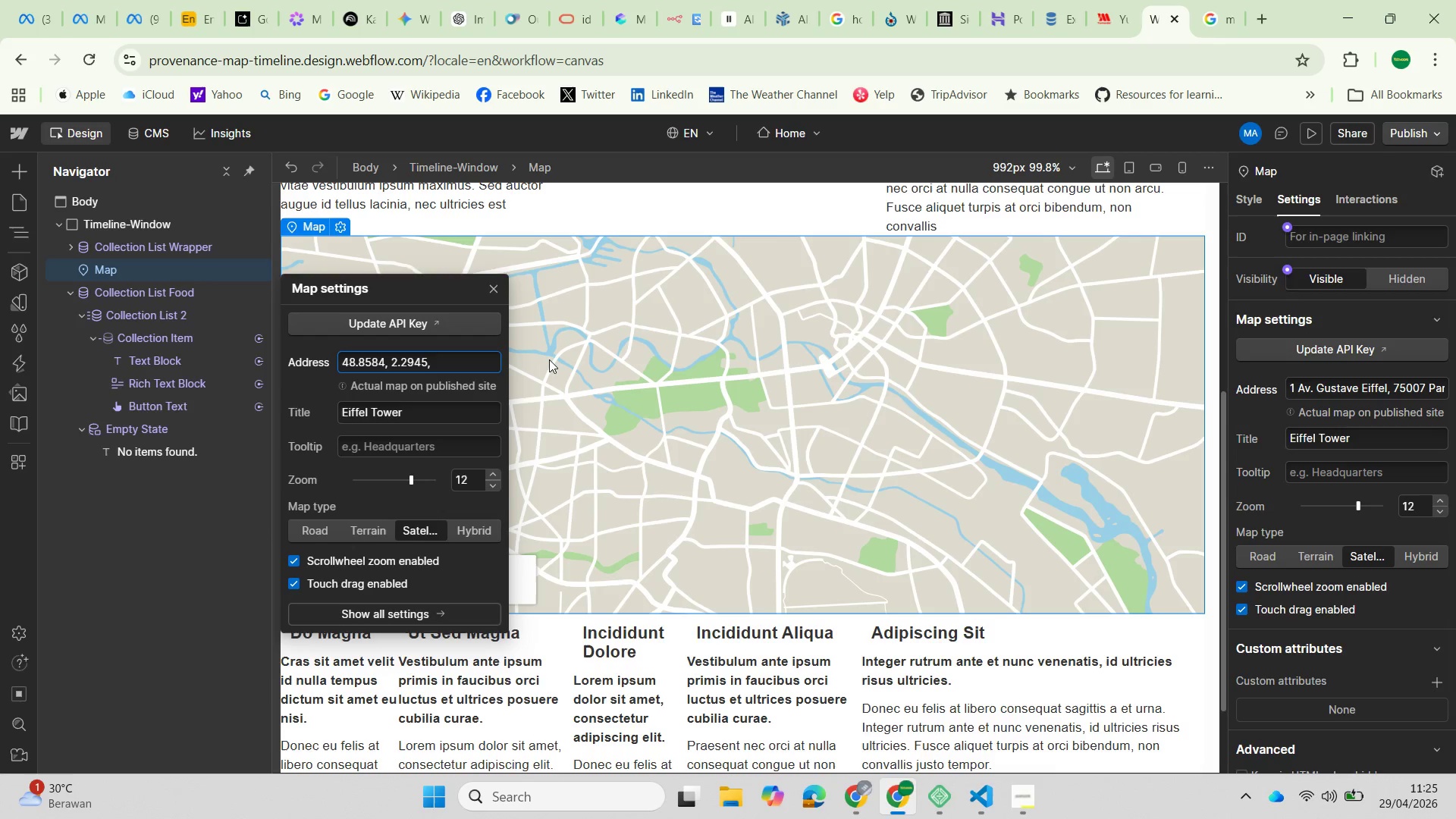 
key(Backspace)
 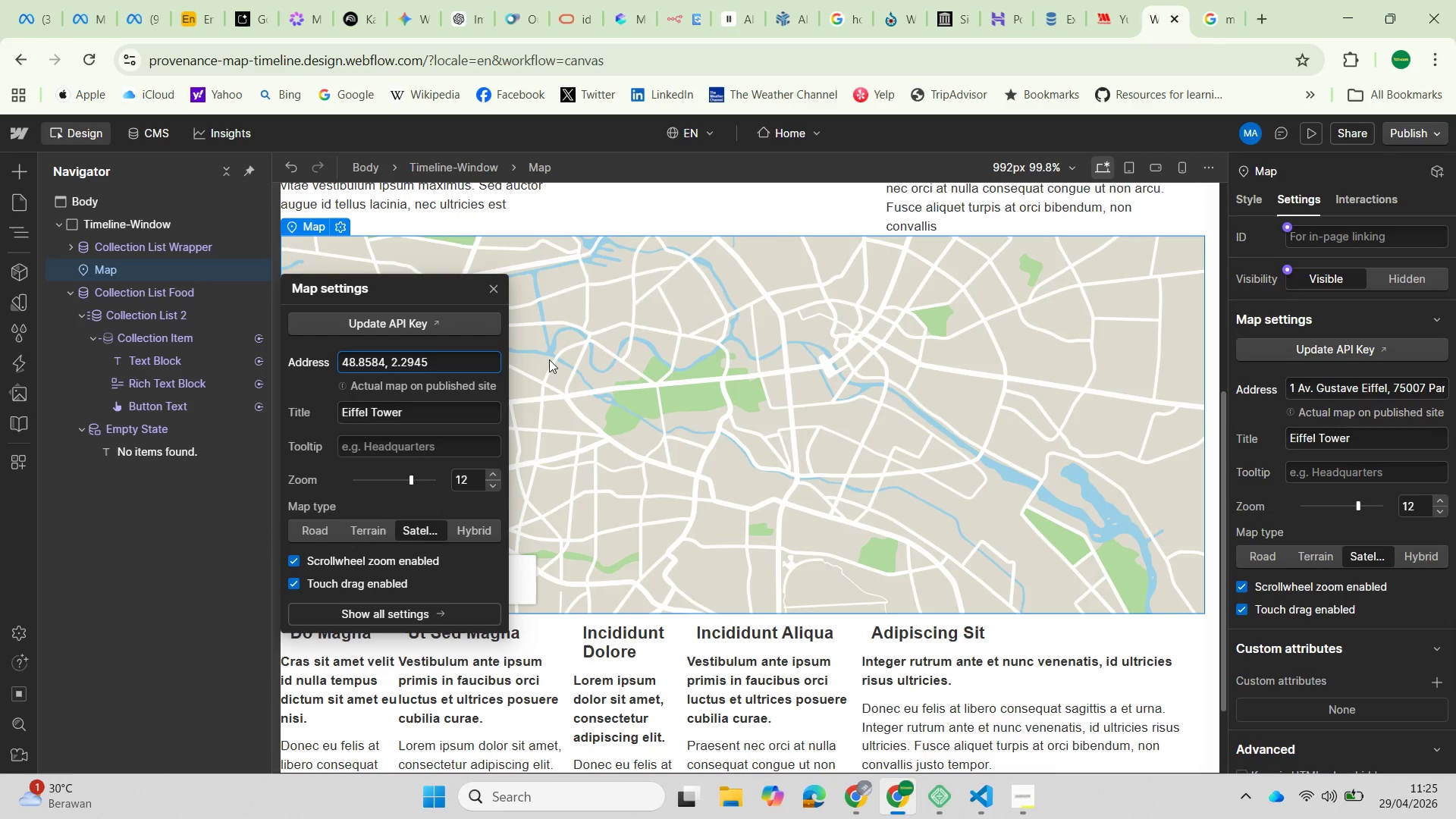 
key(Enter)
 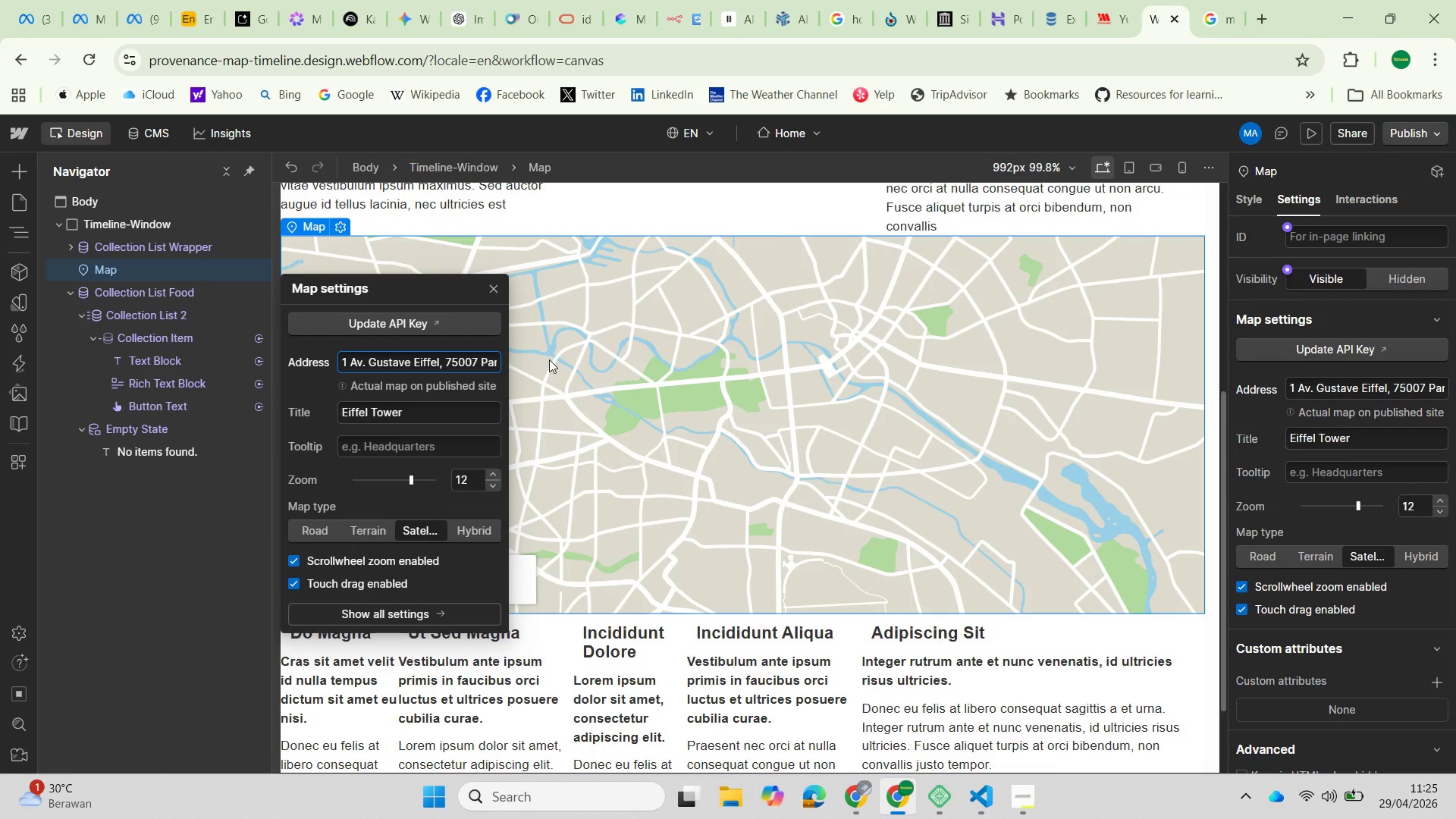 
wait(9.53)
 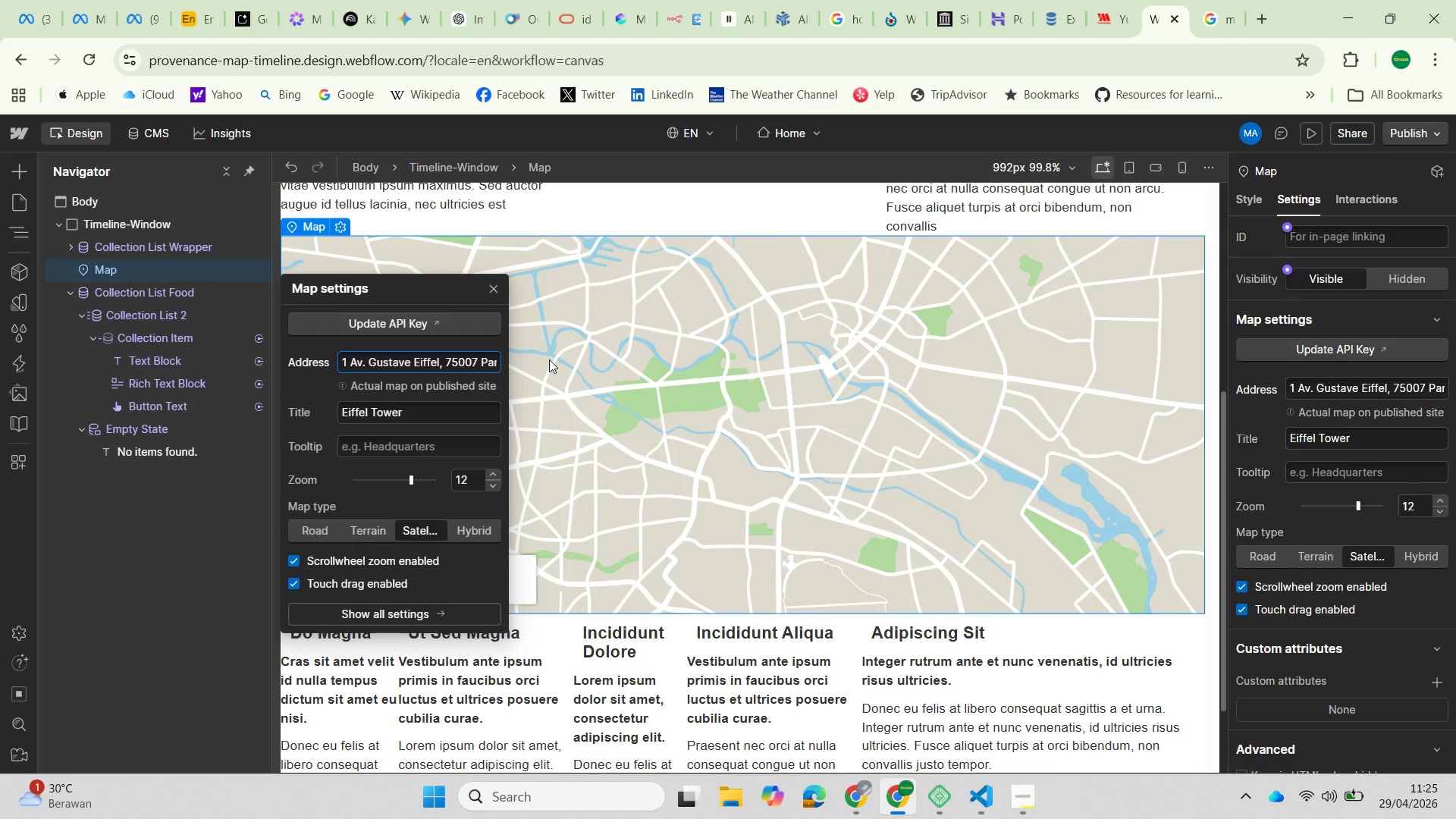 
left_click([405, 368])
 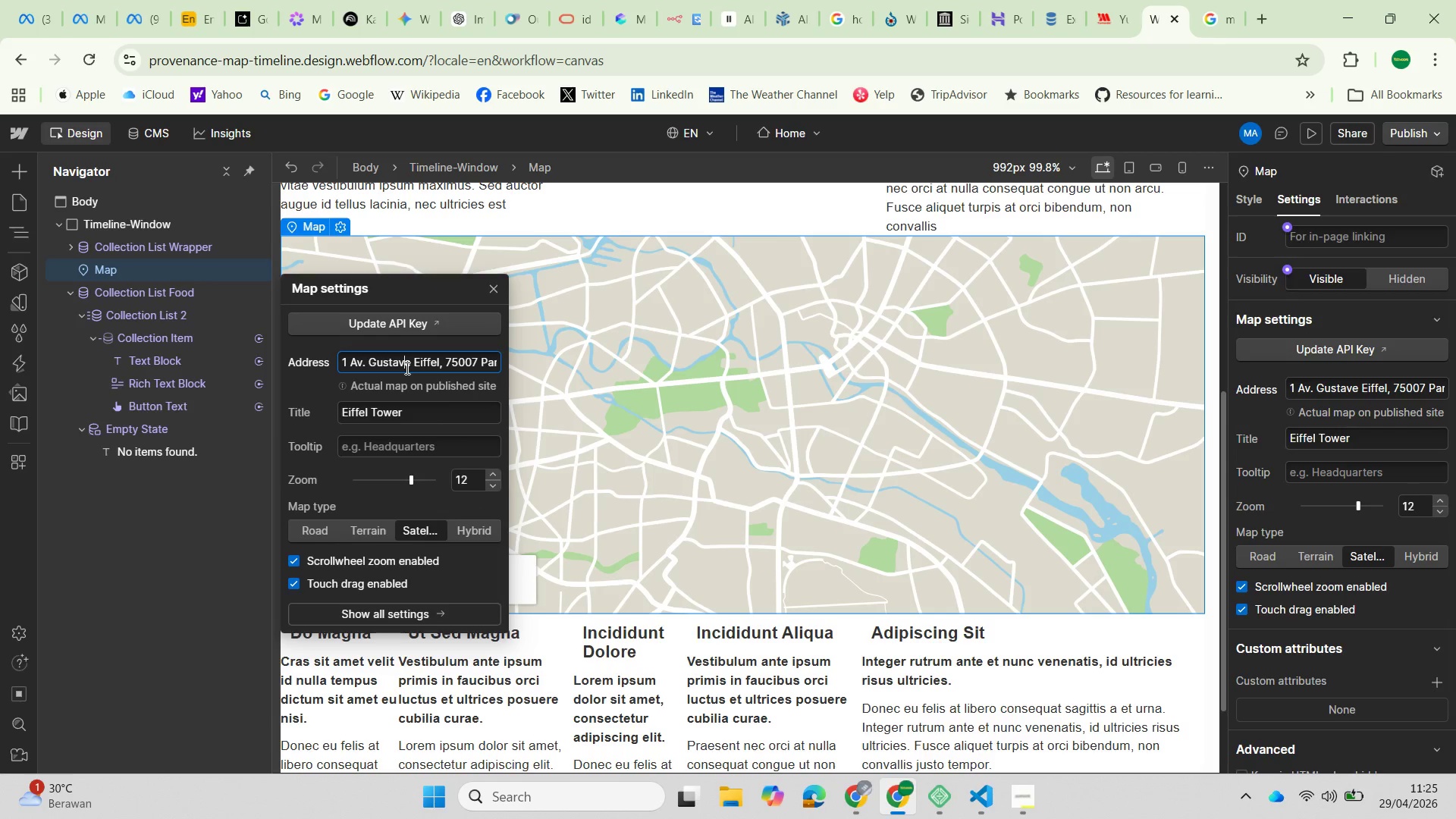 
hold_key(key=ArrowRight, duration=1.5)
 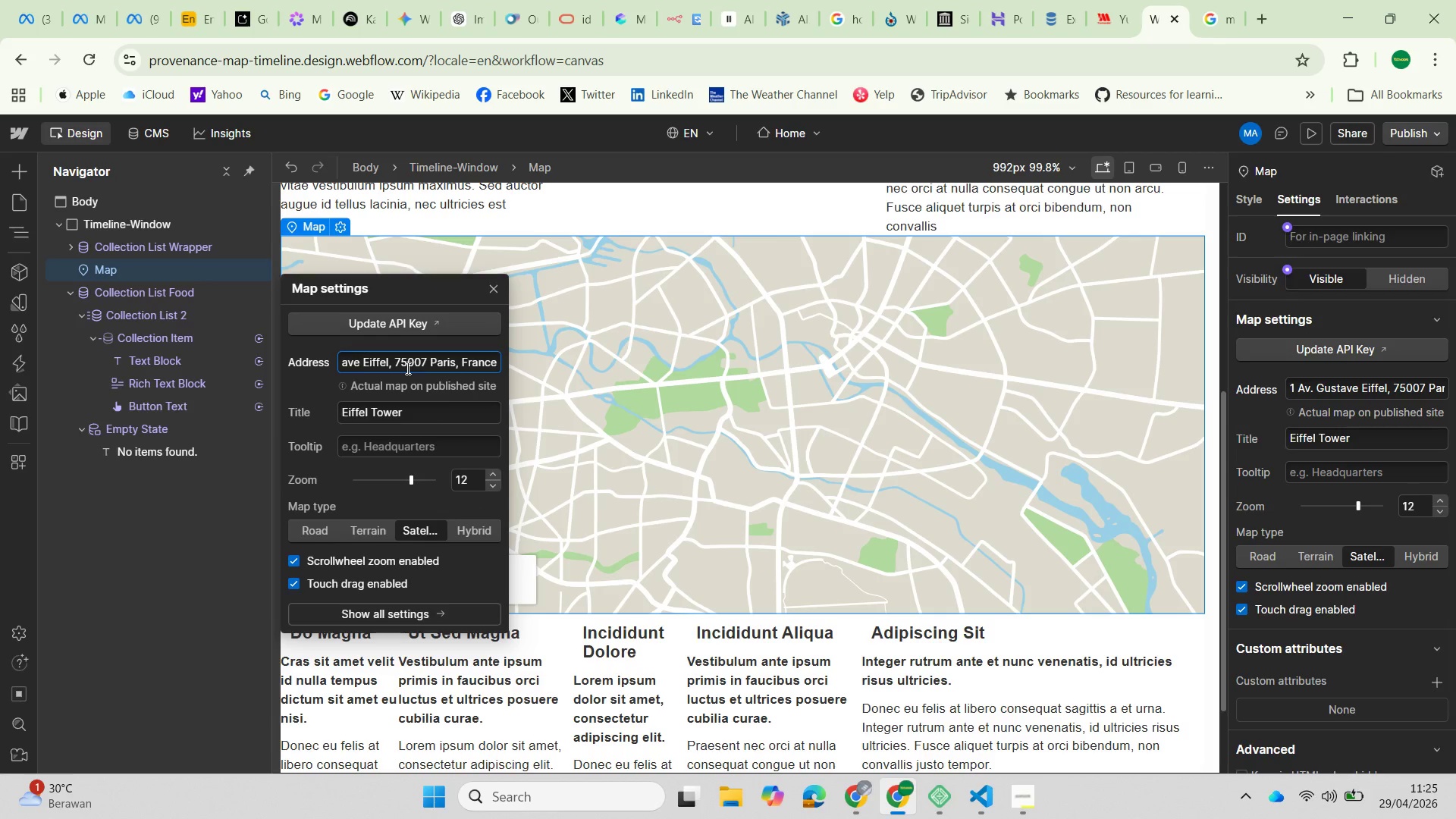 
hold_key(key=ArrowRight, duration=0.5)
 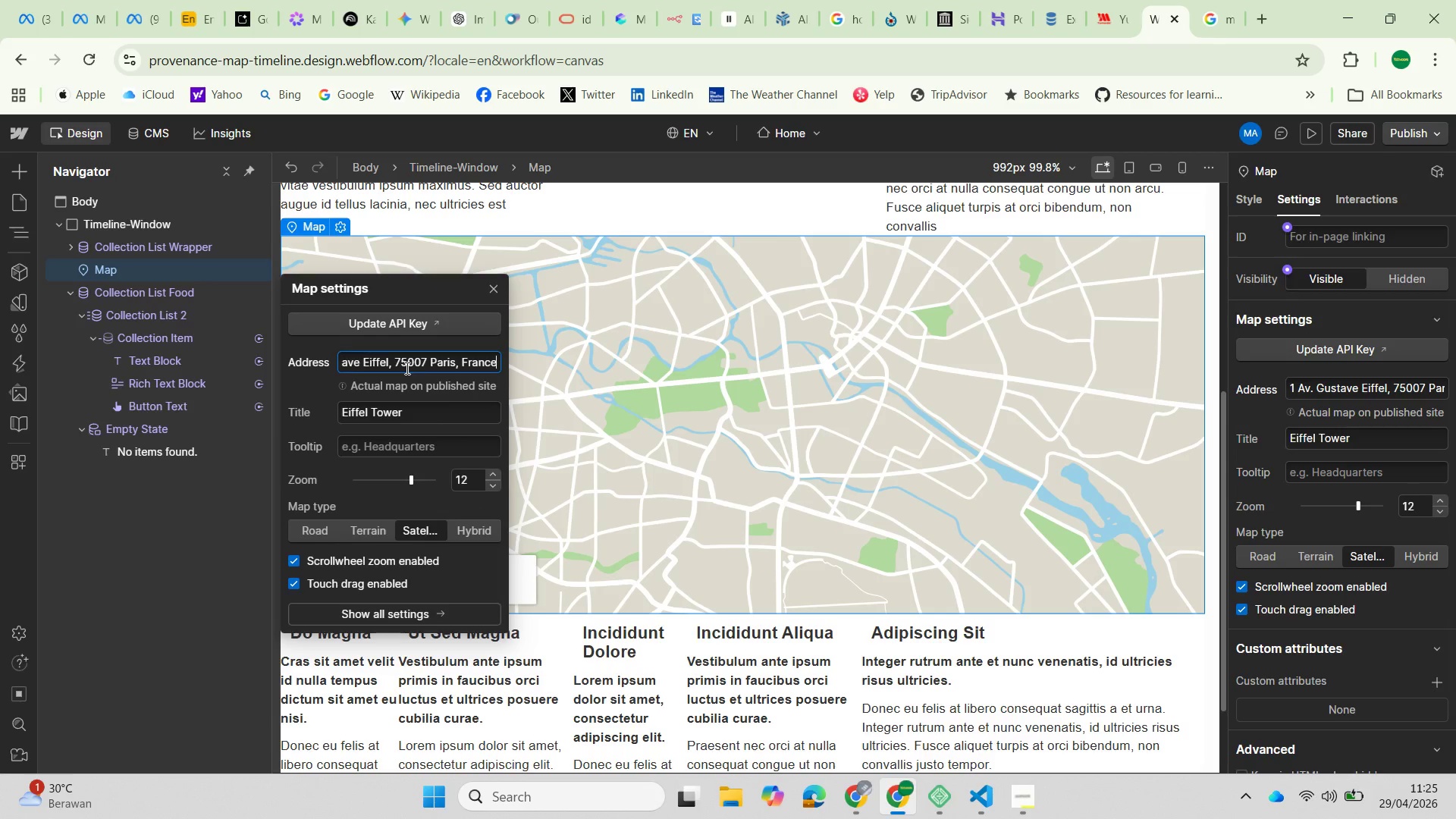 
key(Comma)
 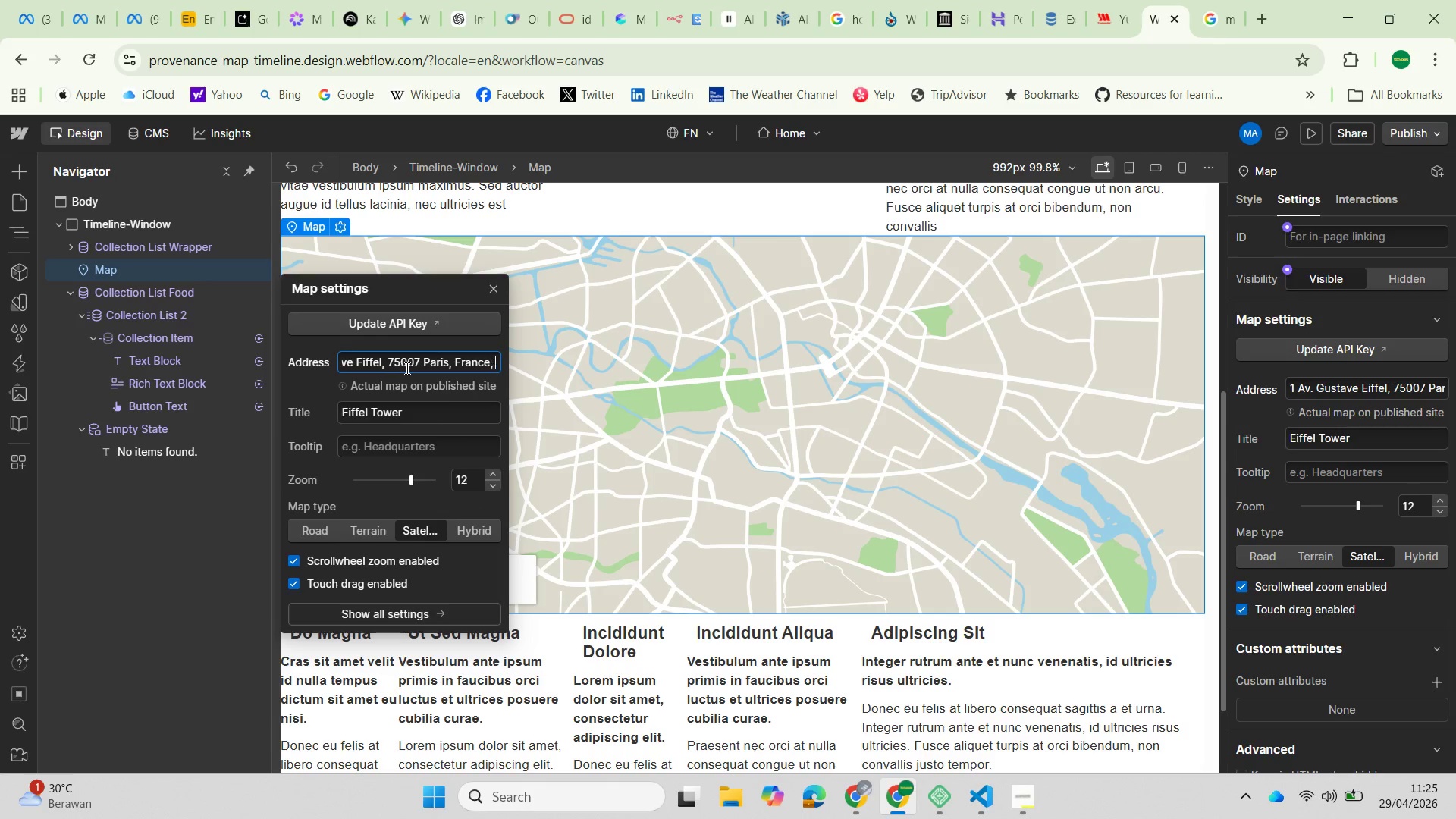 
key(Space)
 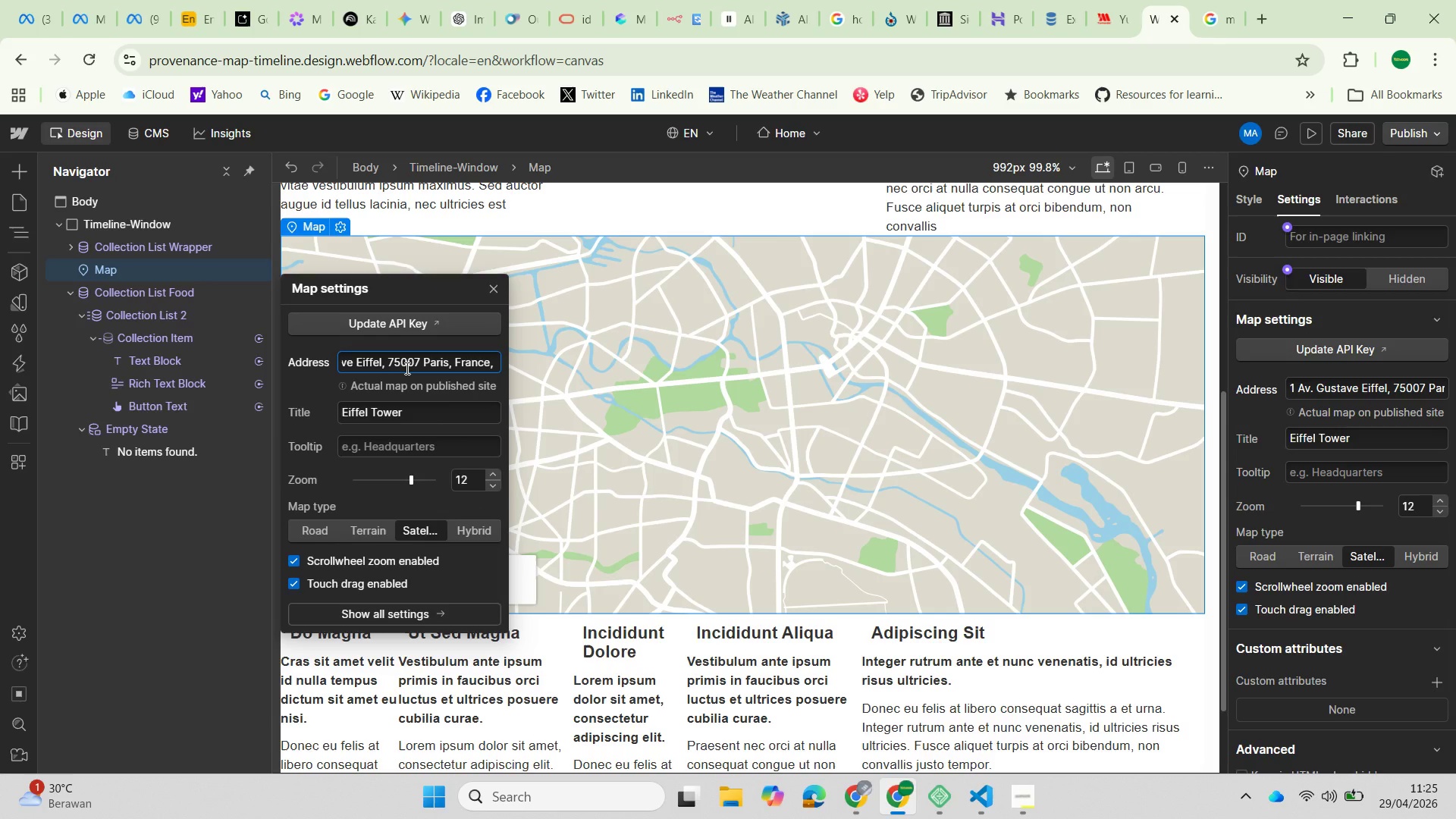 
key(Control+V)
 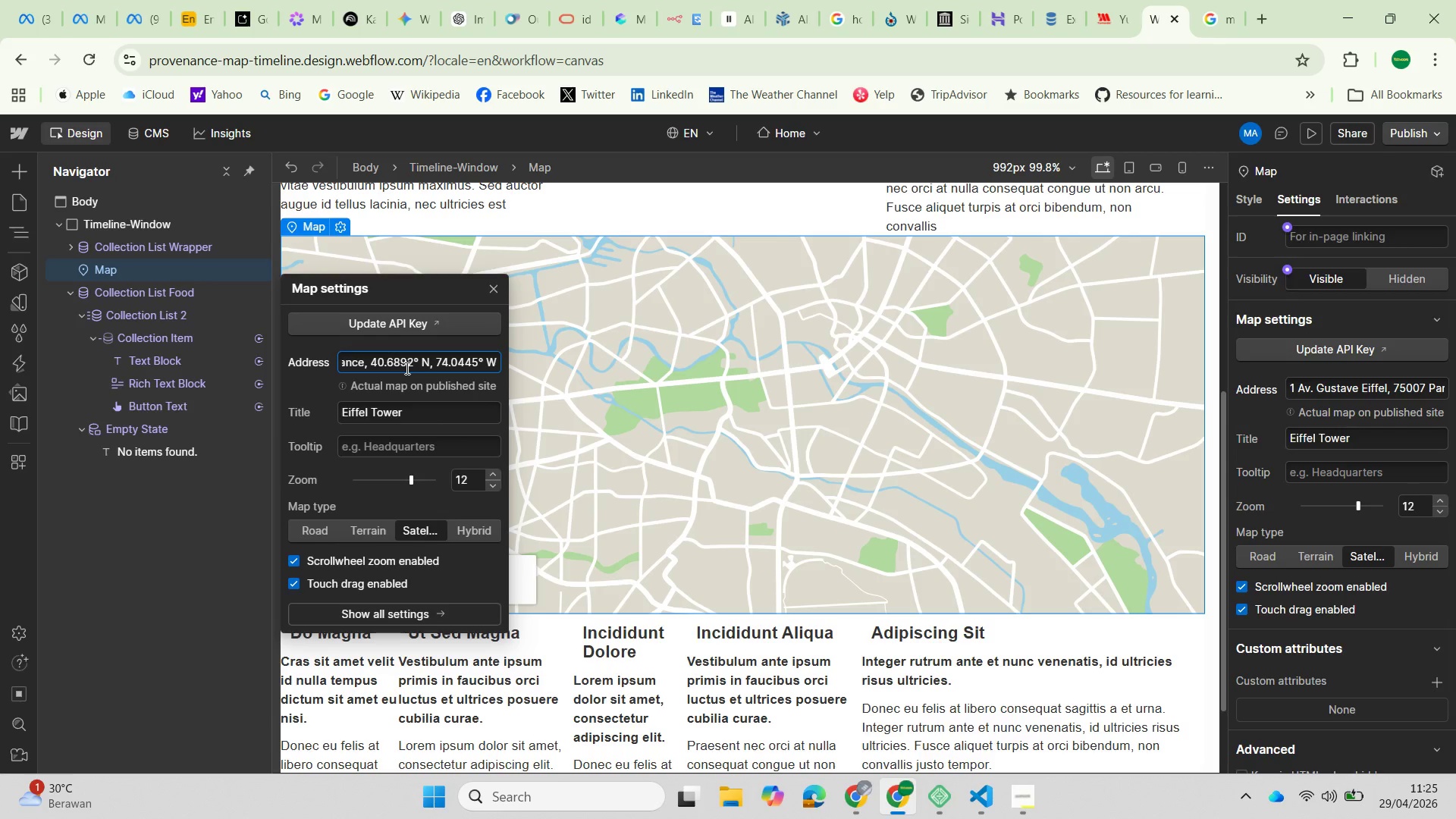 
key(Backspace)
 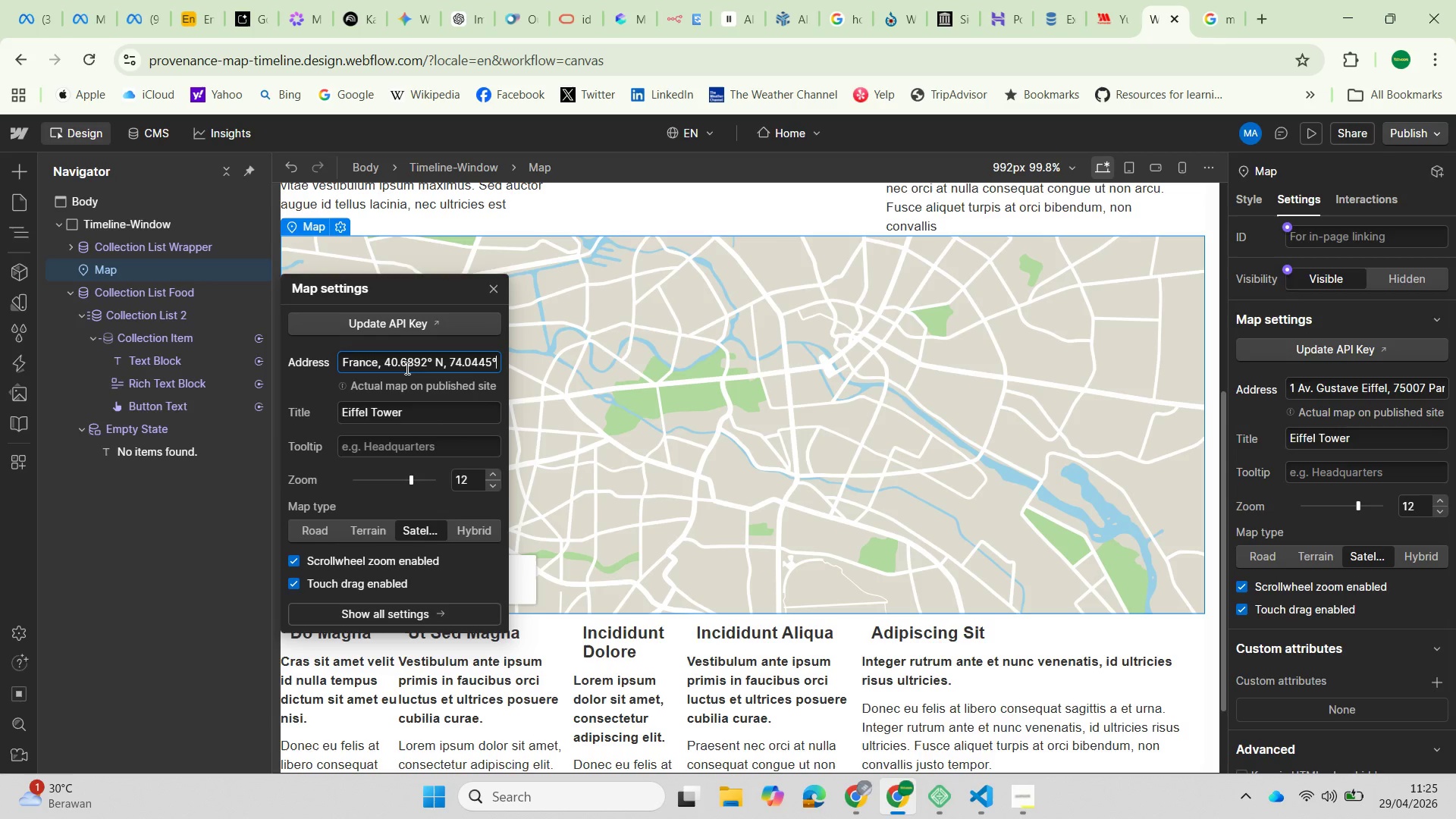 
key(Backspace)
 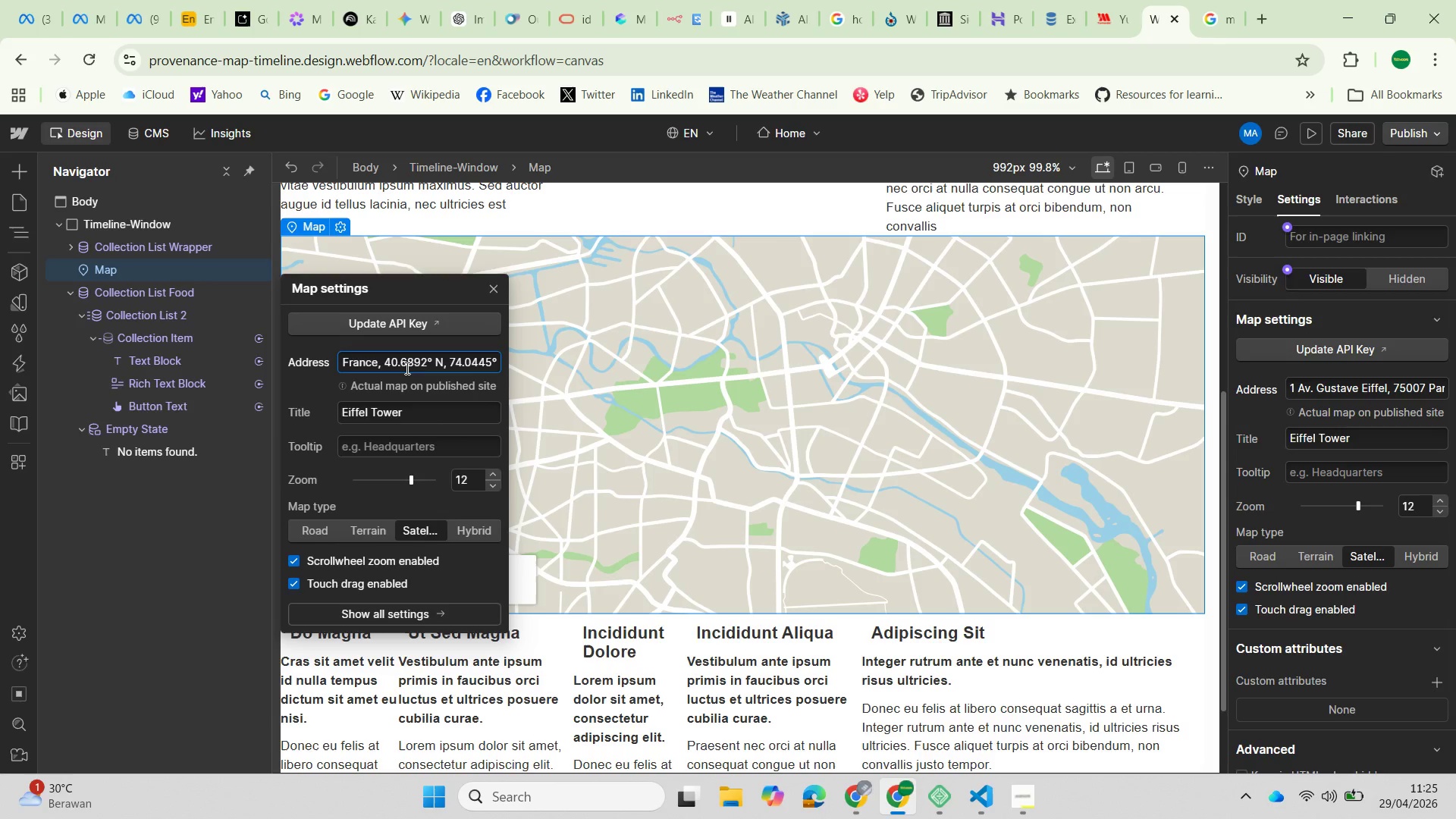 
key(Backspace)
 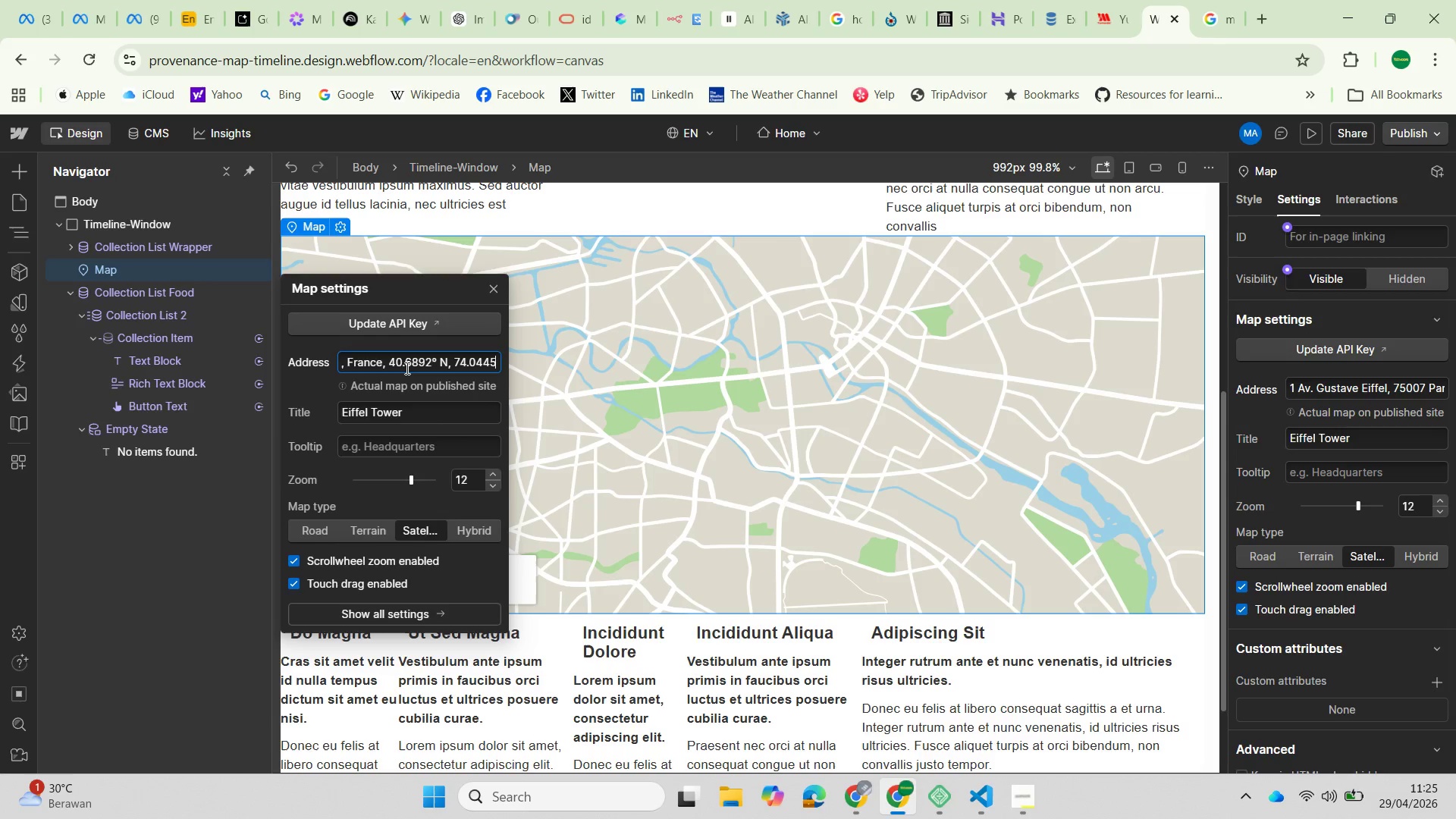 
key(ArrowLeft)
 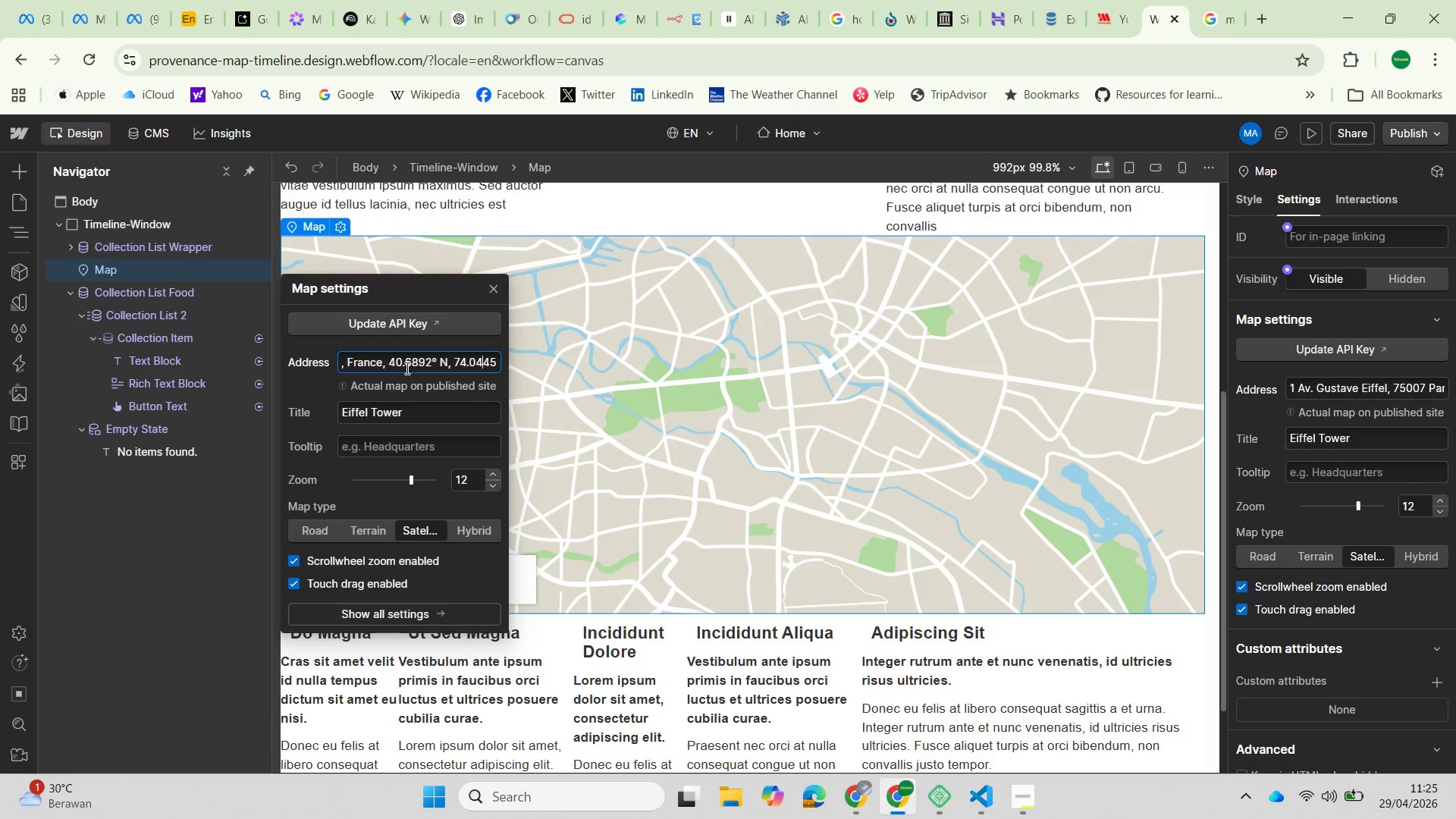 
key(ArrowLeft)
 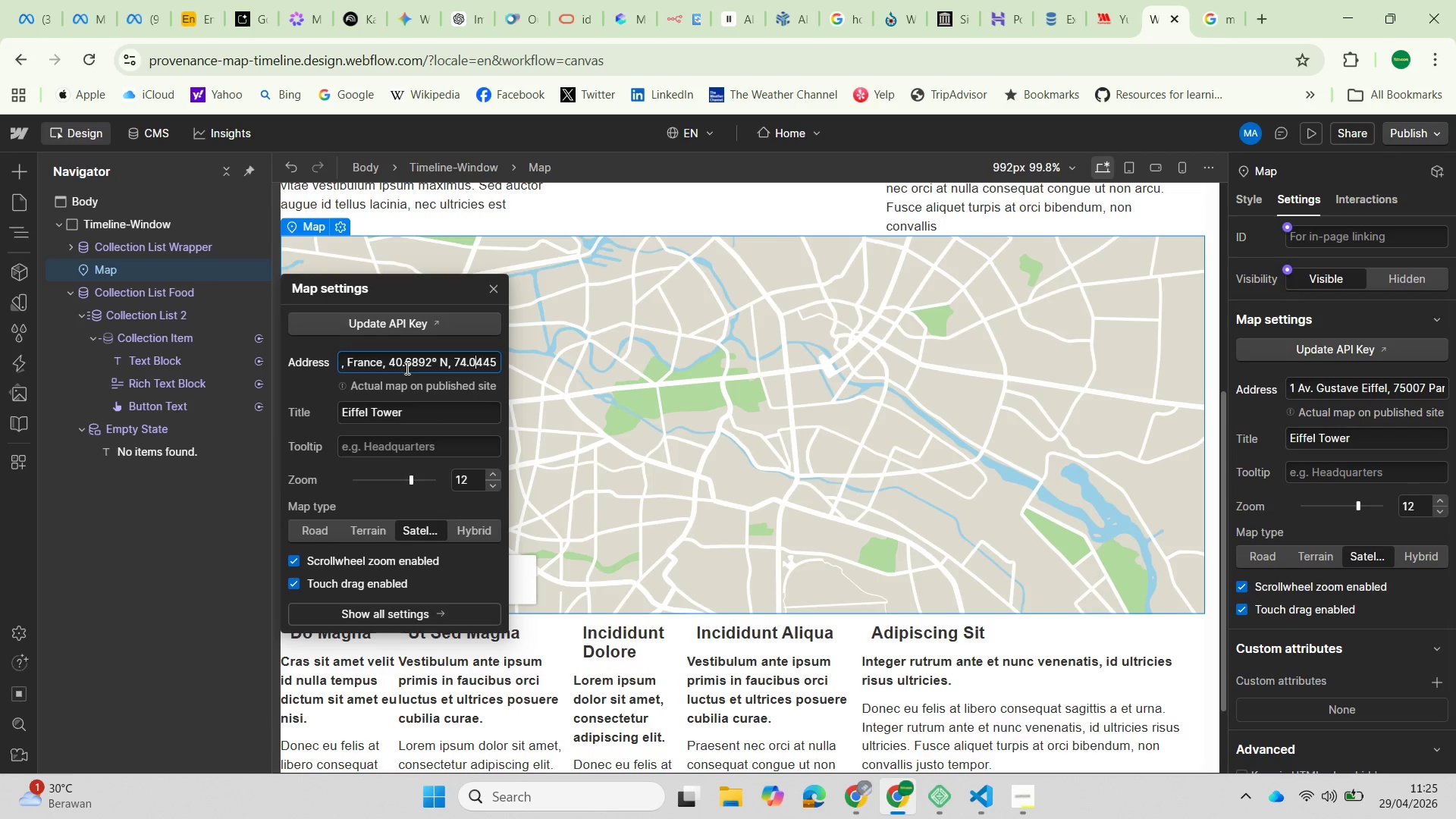 
key(ArrowLeft)
 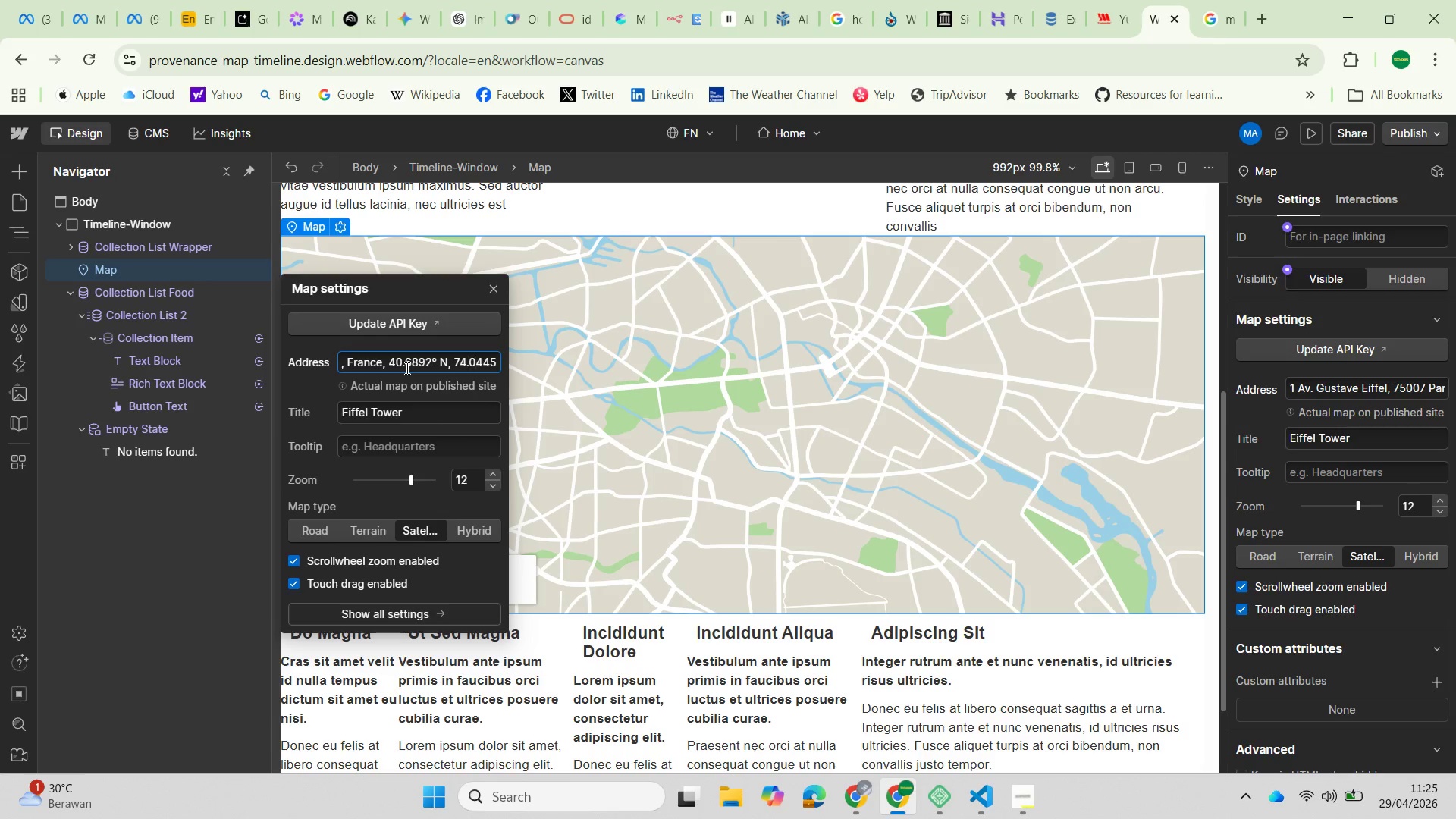 
key(ArrowLeft)
 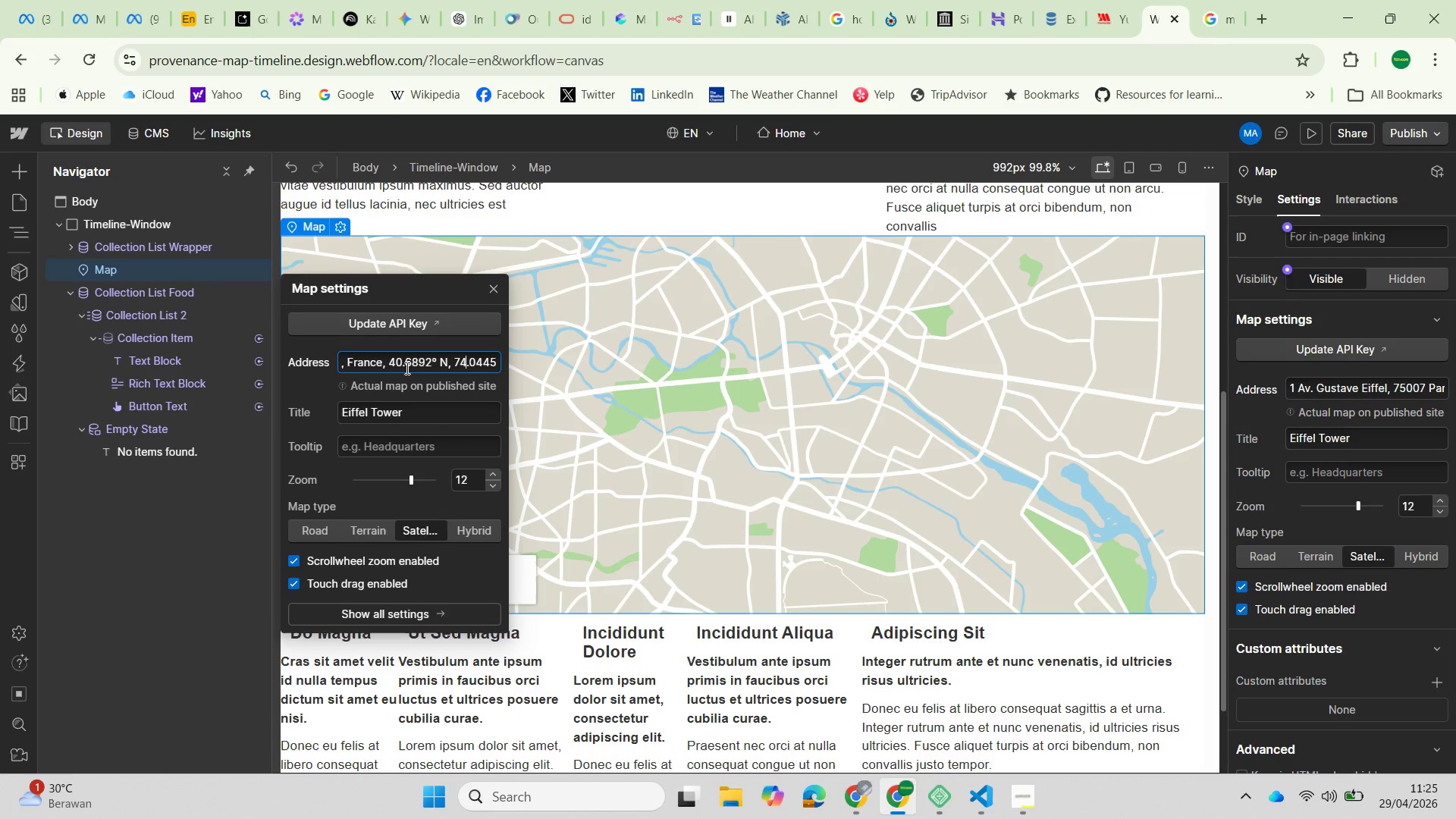 
key(ArrowLeft)
 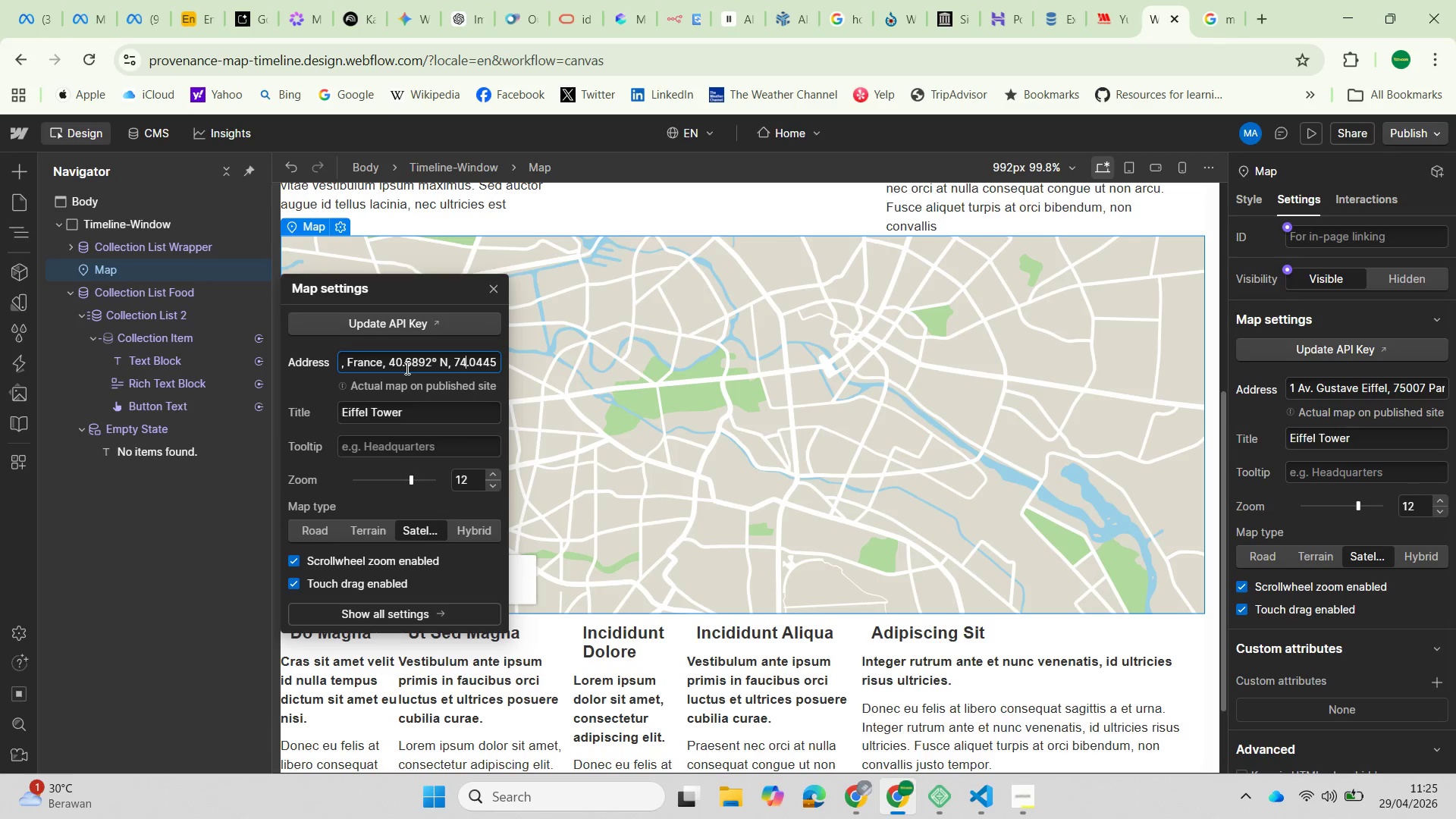 
key(ArrowLeft)
 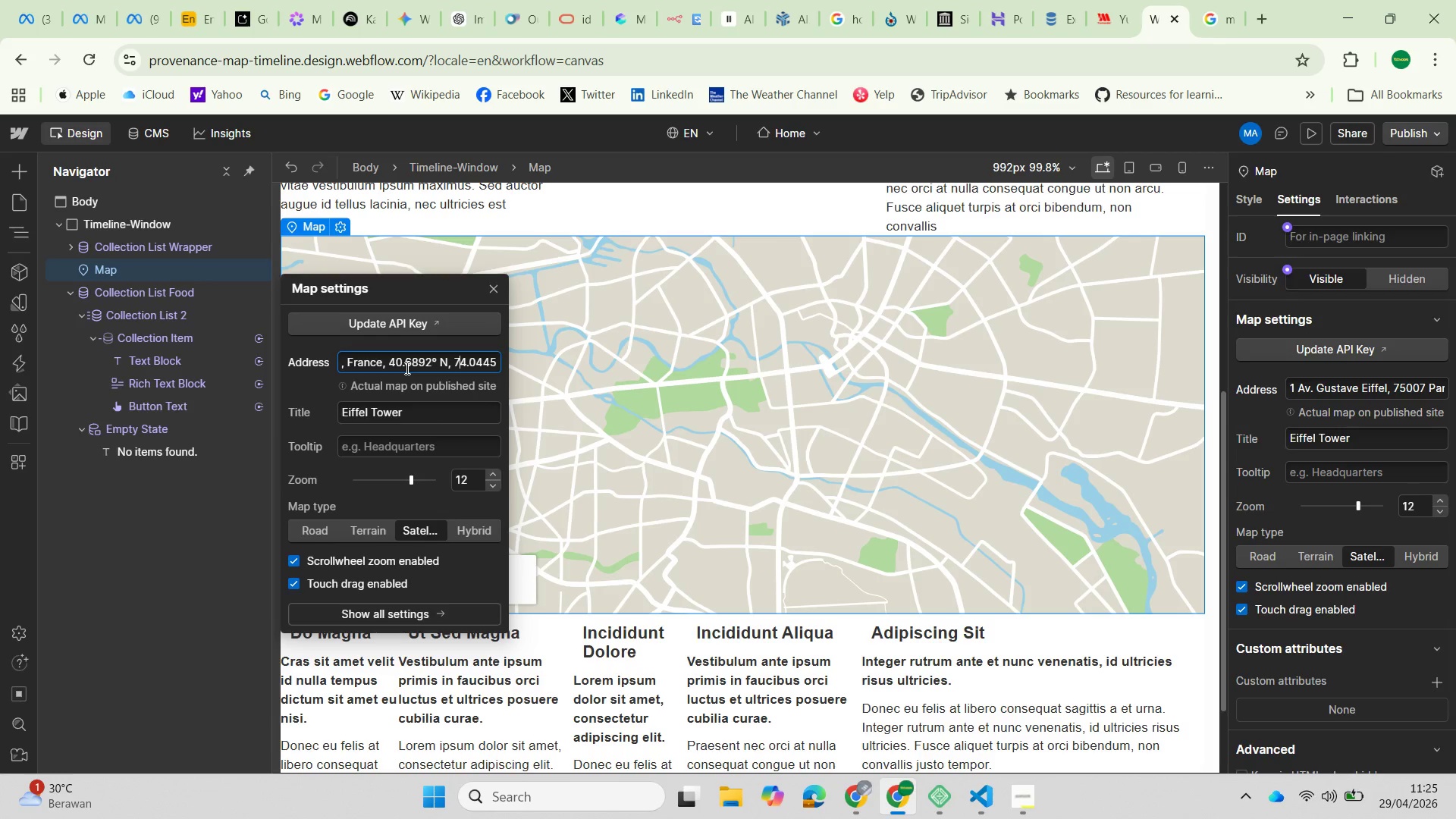 
key(ArrowLeft)
 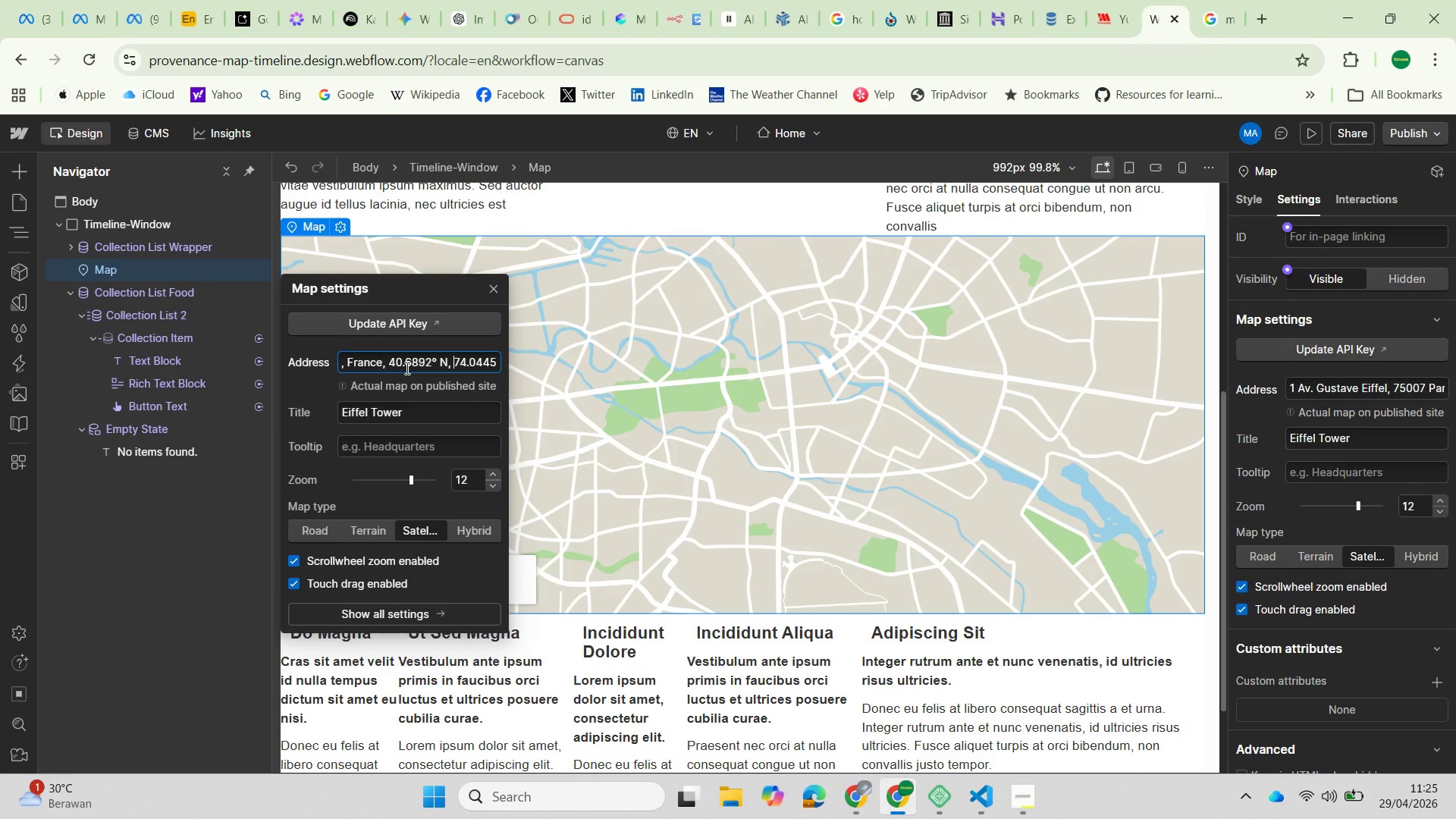 
key(ArrowLeft)
 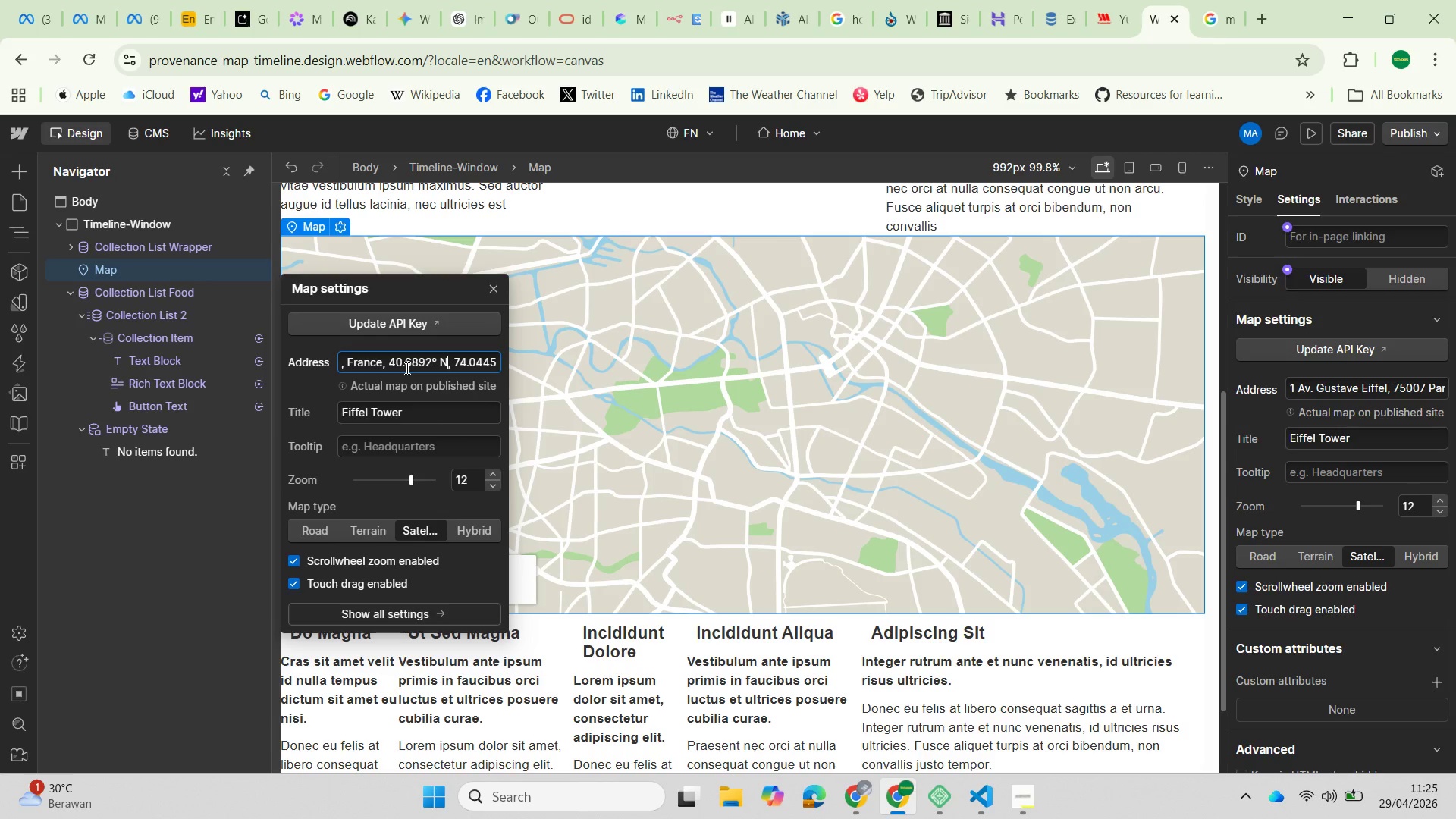 
key(ArrowLeft)
 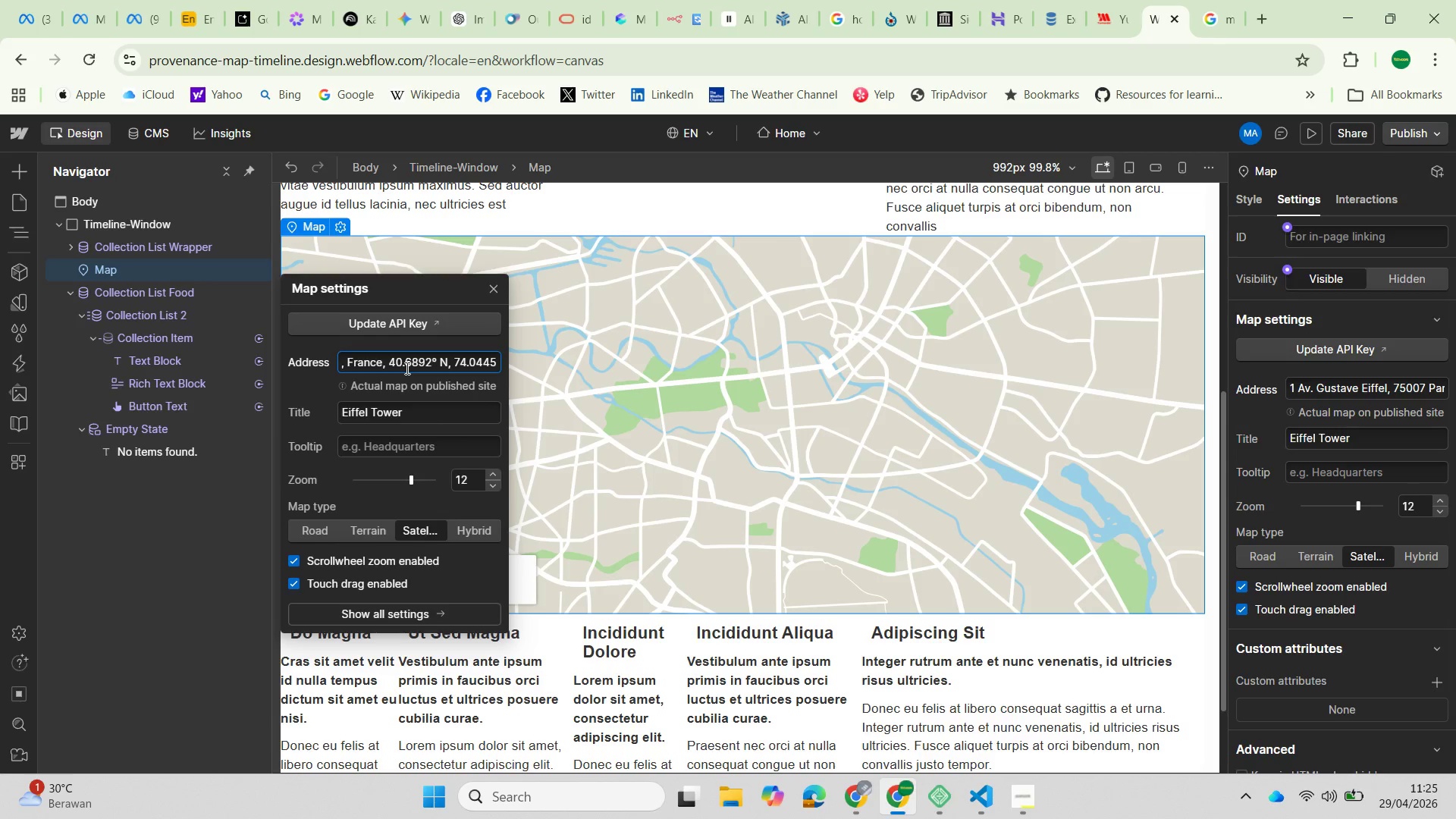 
key(Backspace)
 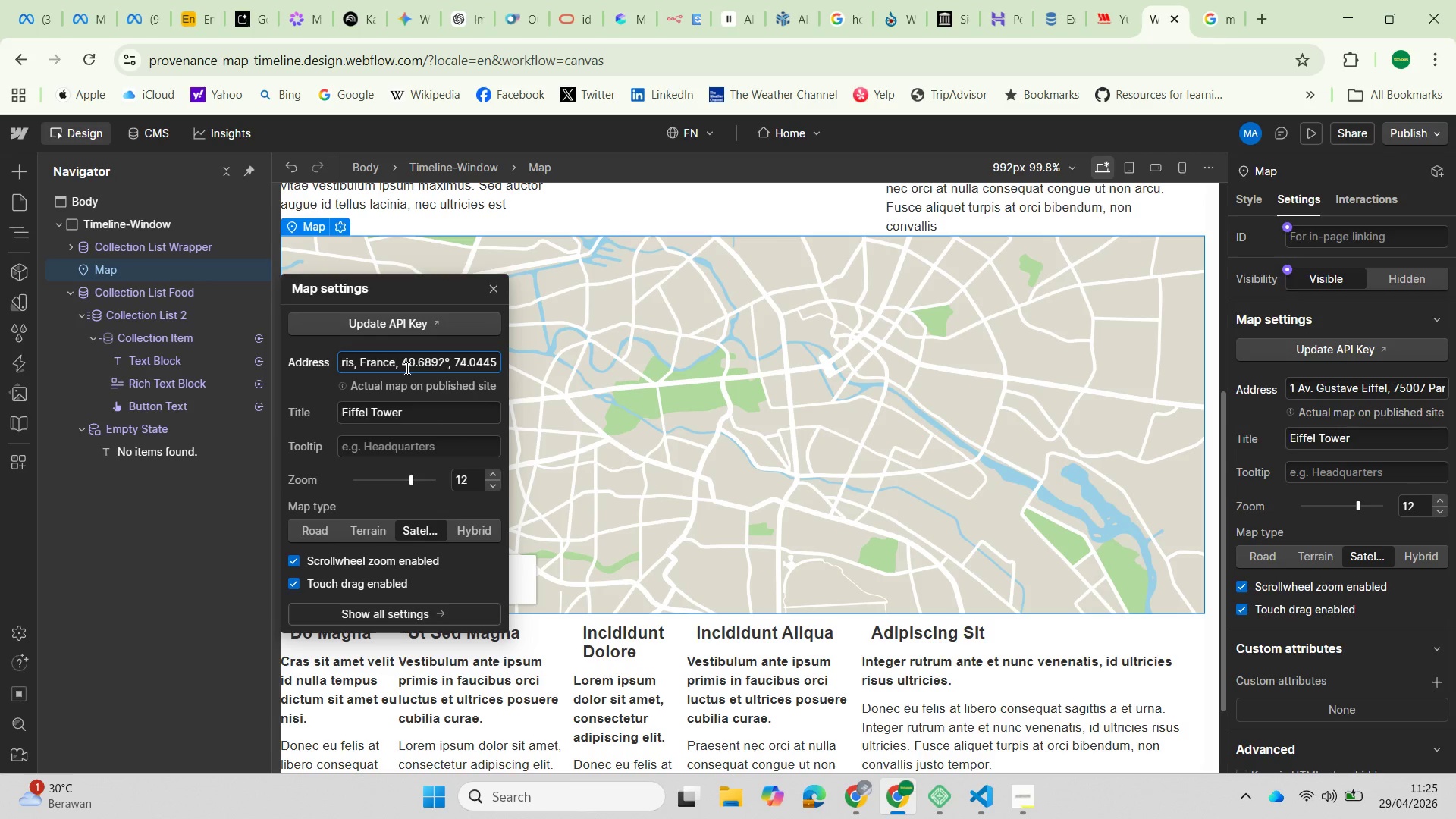 
key(Backspace)
 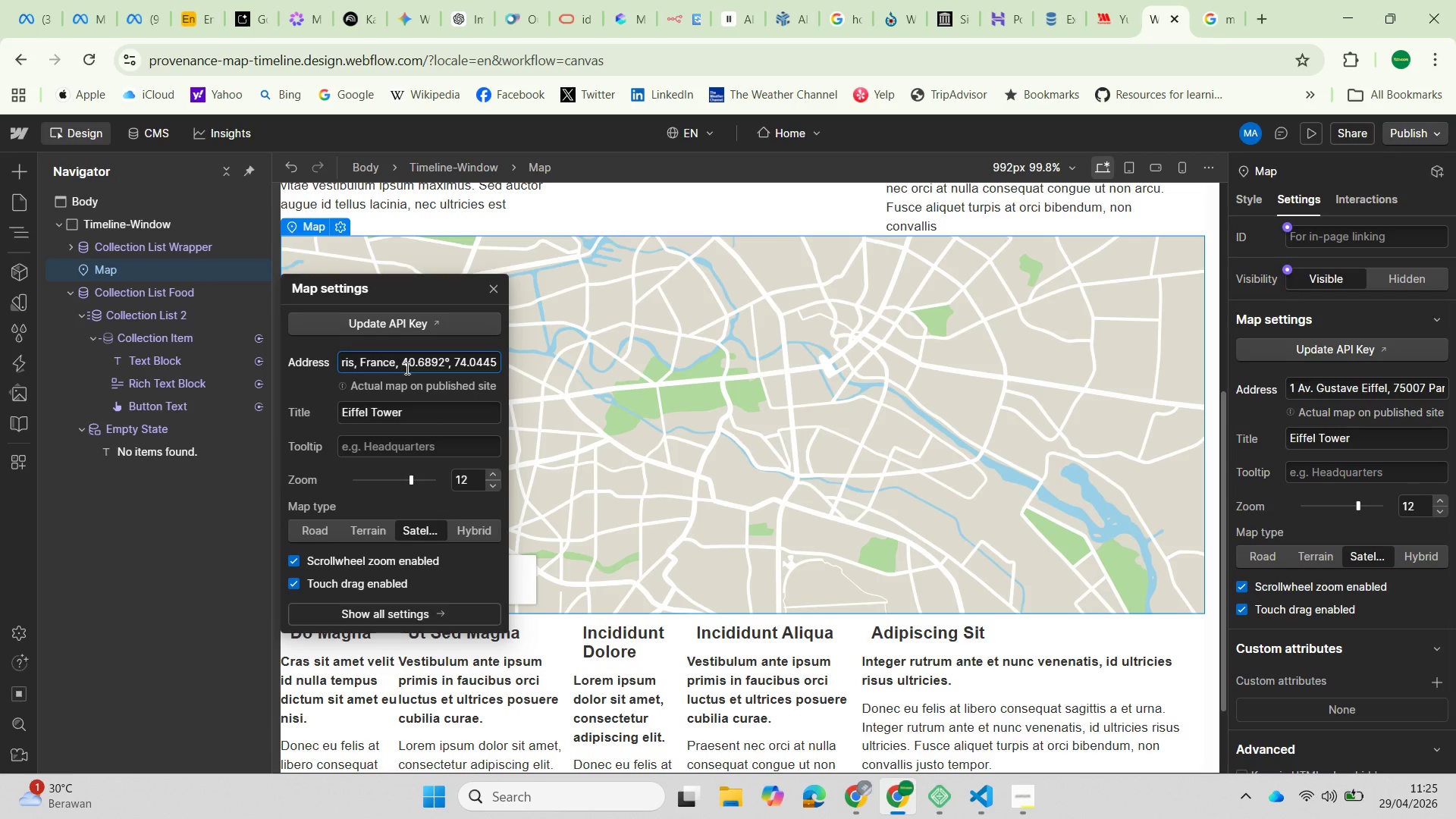 
key(Backspace)
 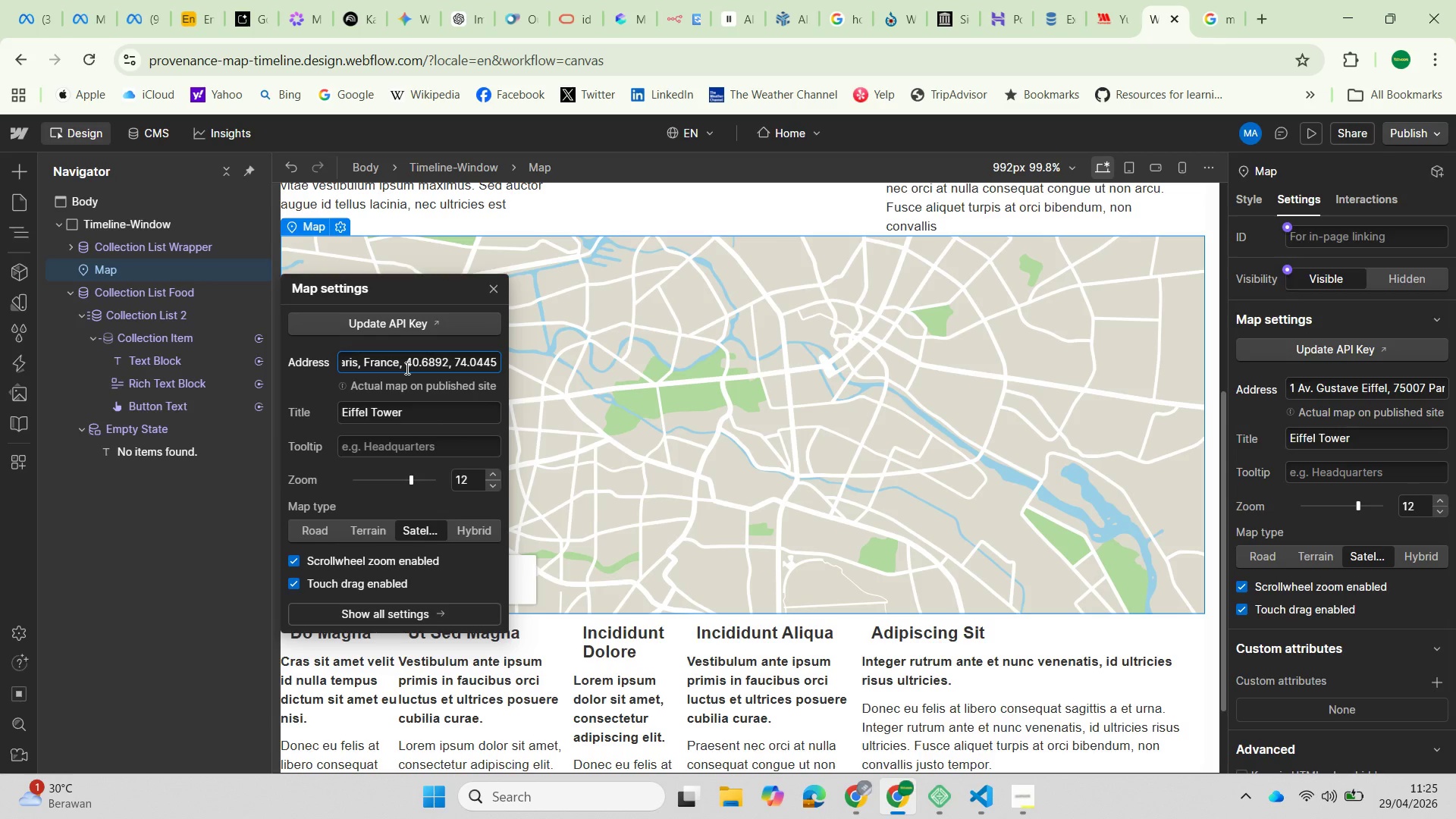 
key(Enter)
 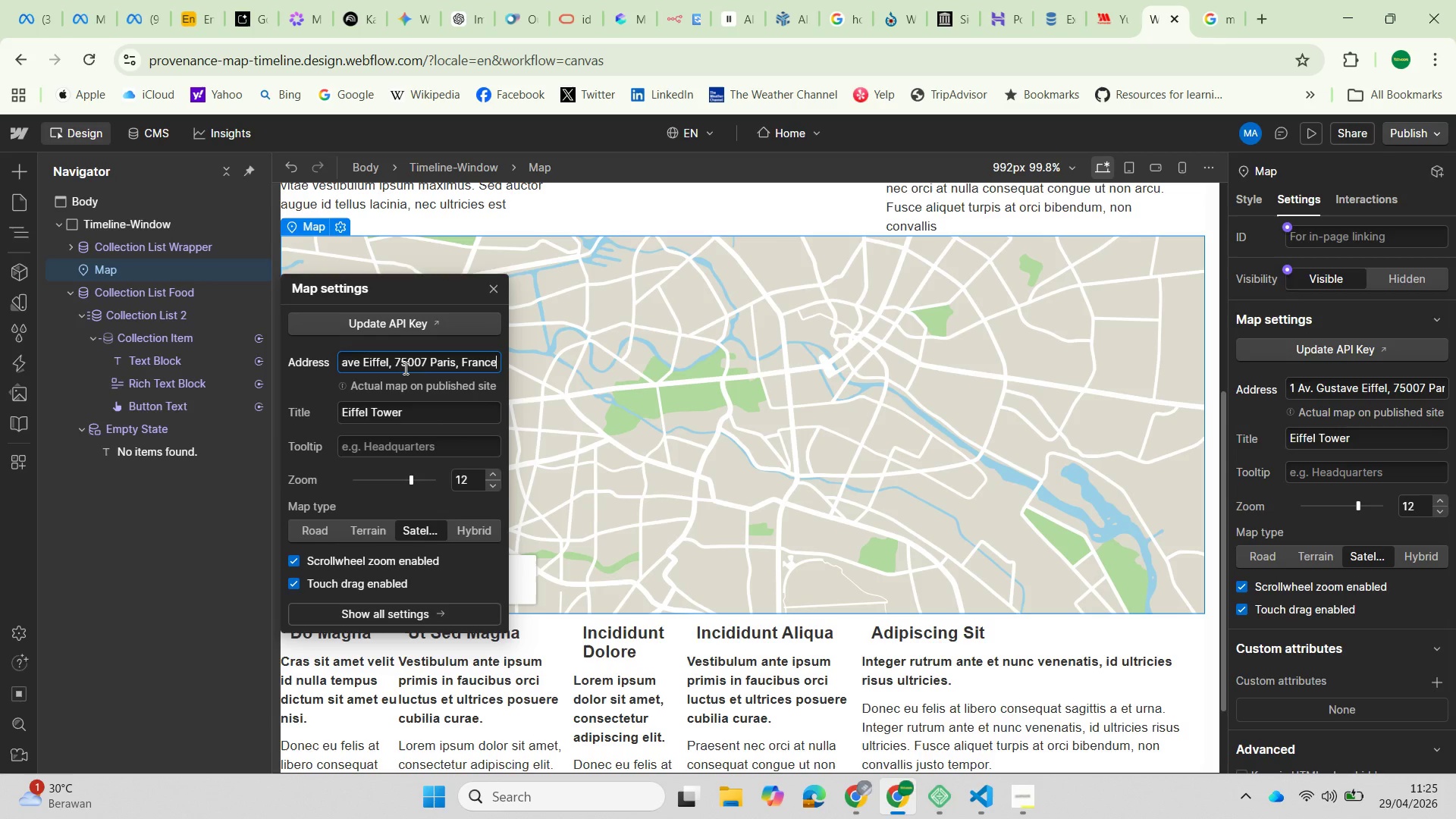 
key(ArrowRight)
 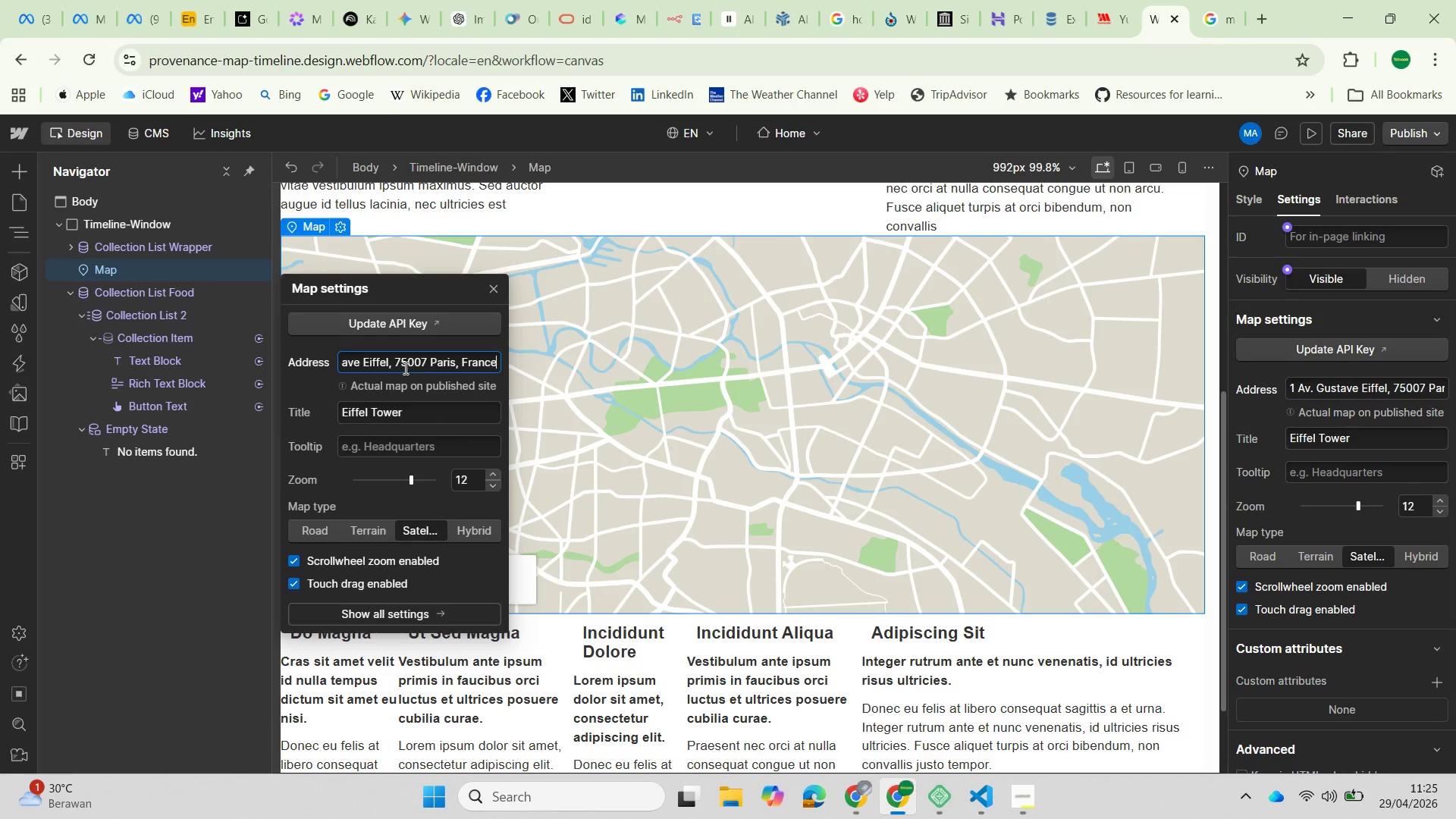 
key(ArrowRight)
 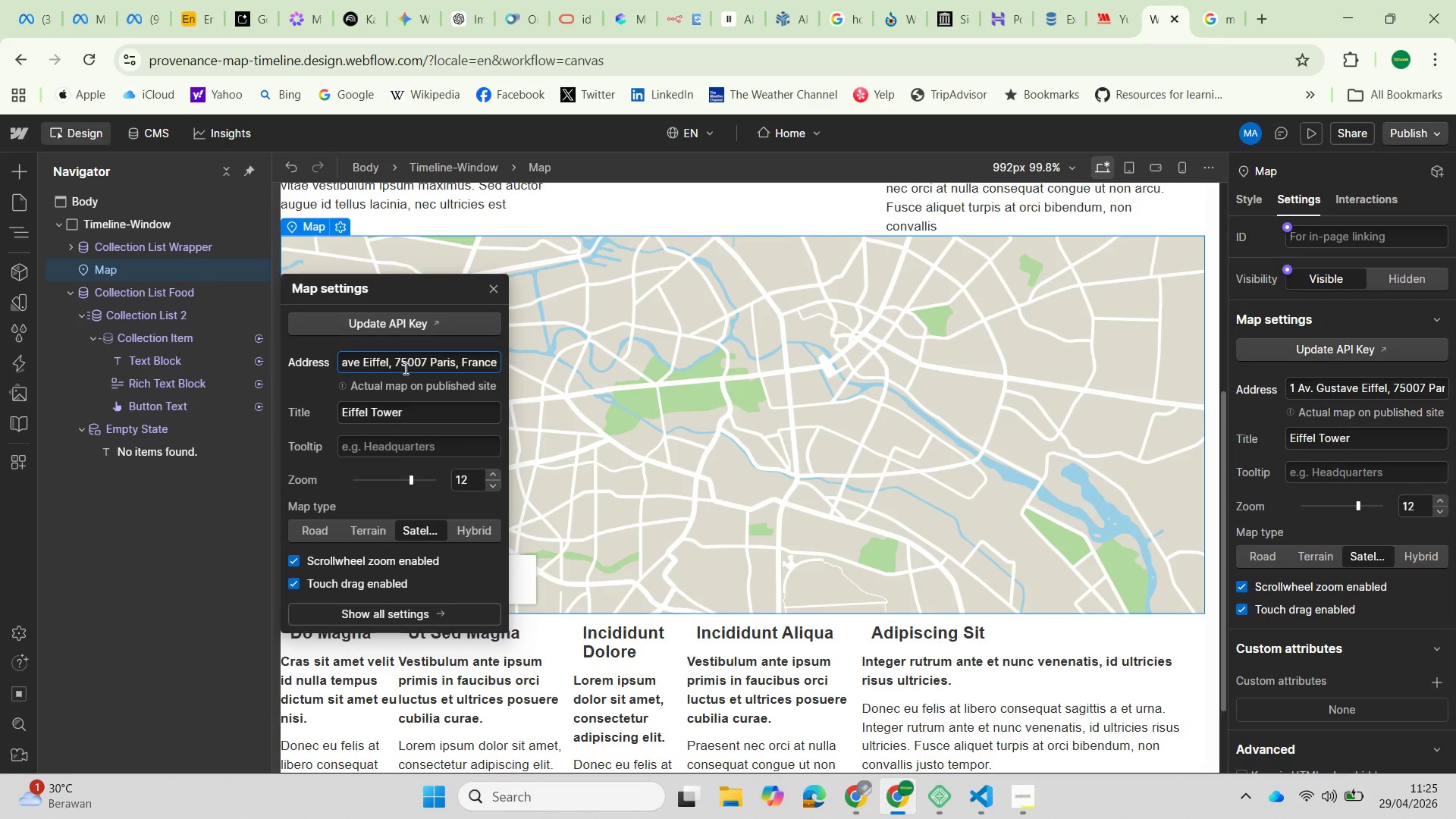 
key(ArrowRight)
 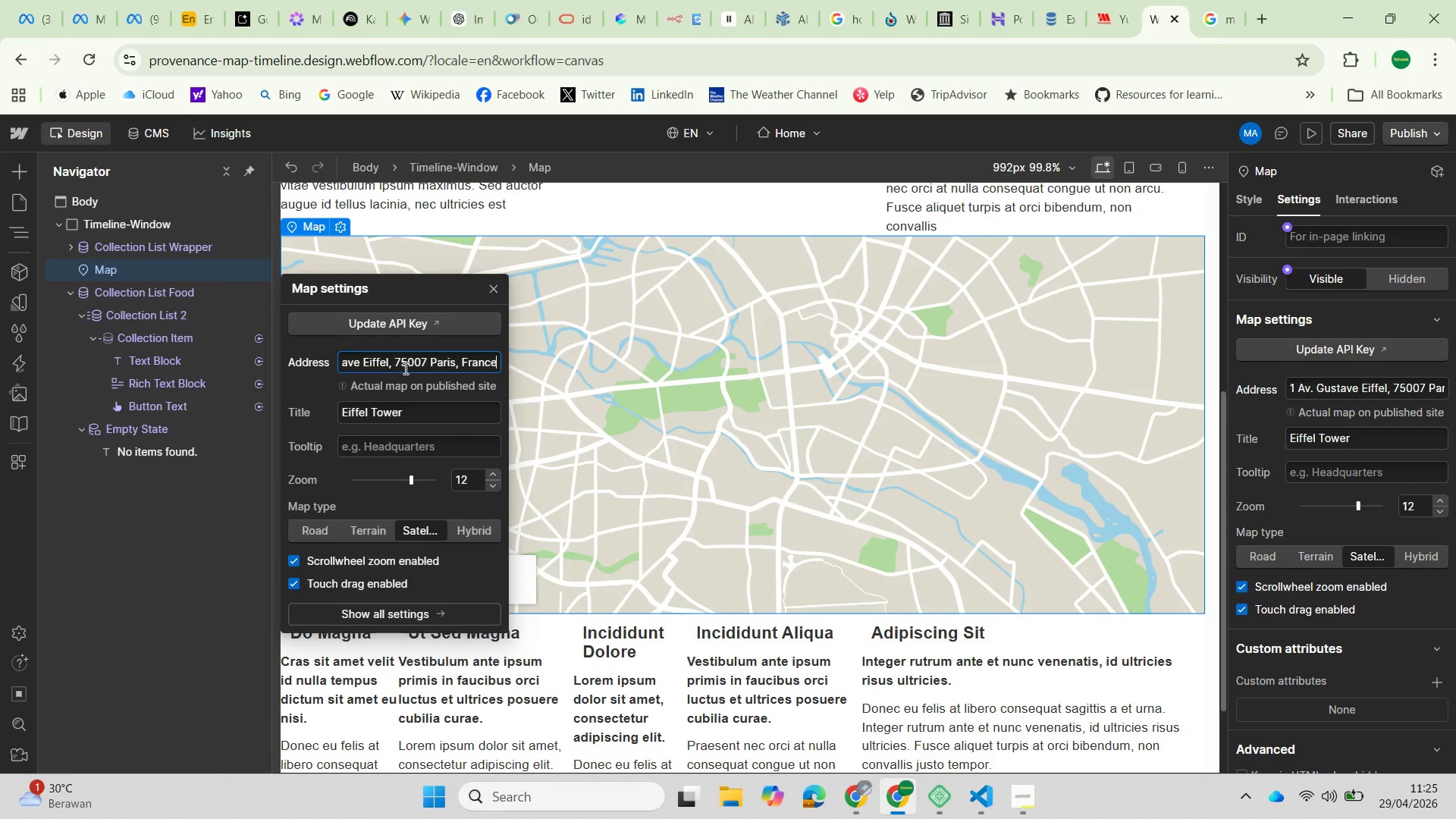 
hold_key(key=ArrowLeft, duration=1.5)
 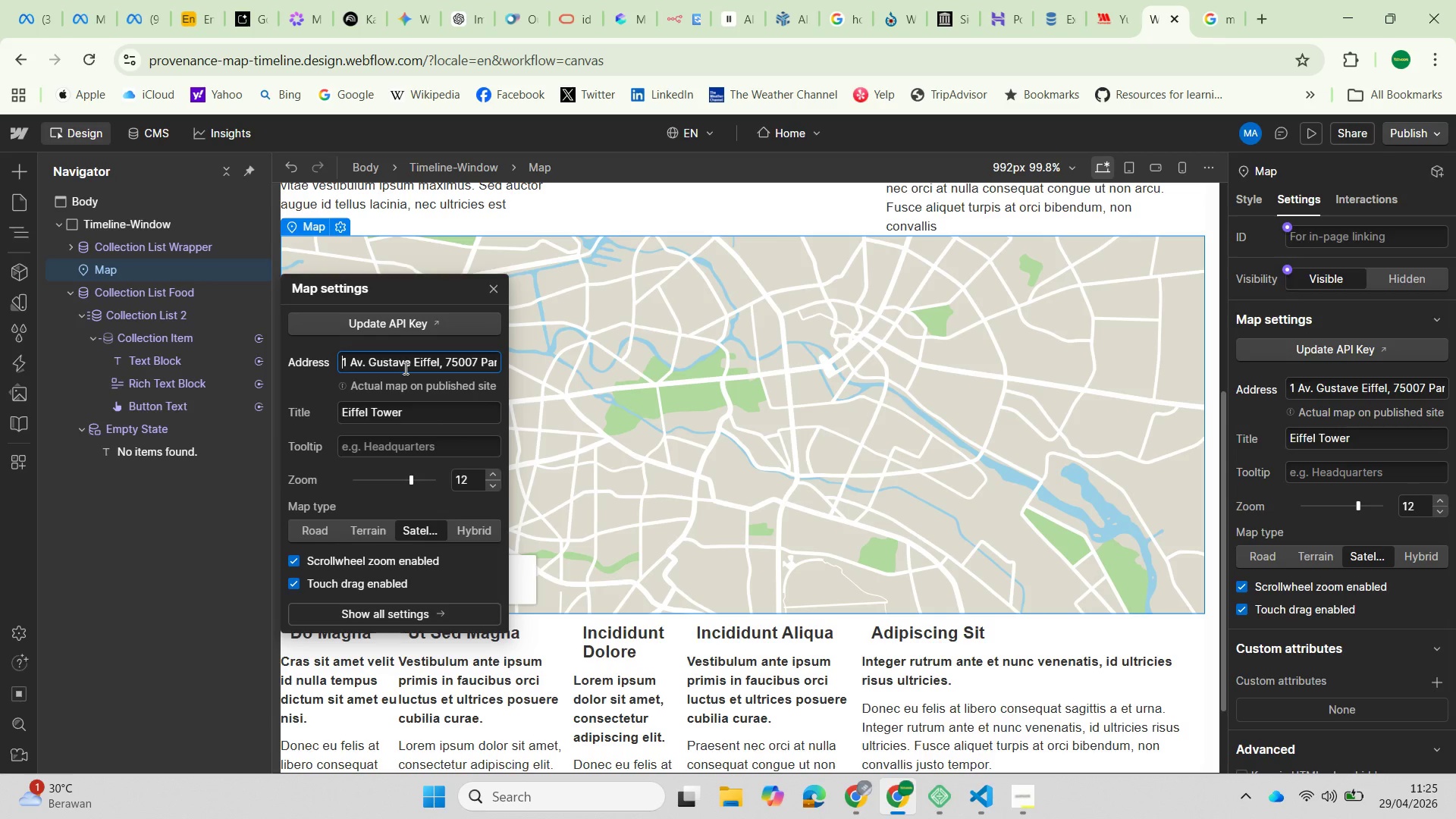 
hold_key(key=ArrowLeft, duration=0.77)
 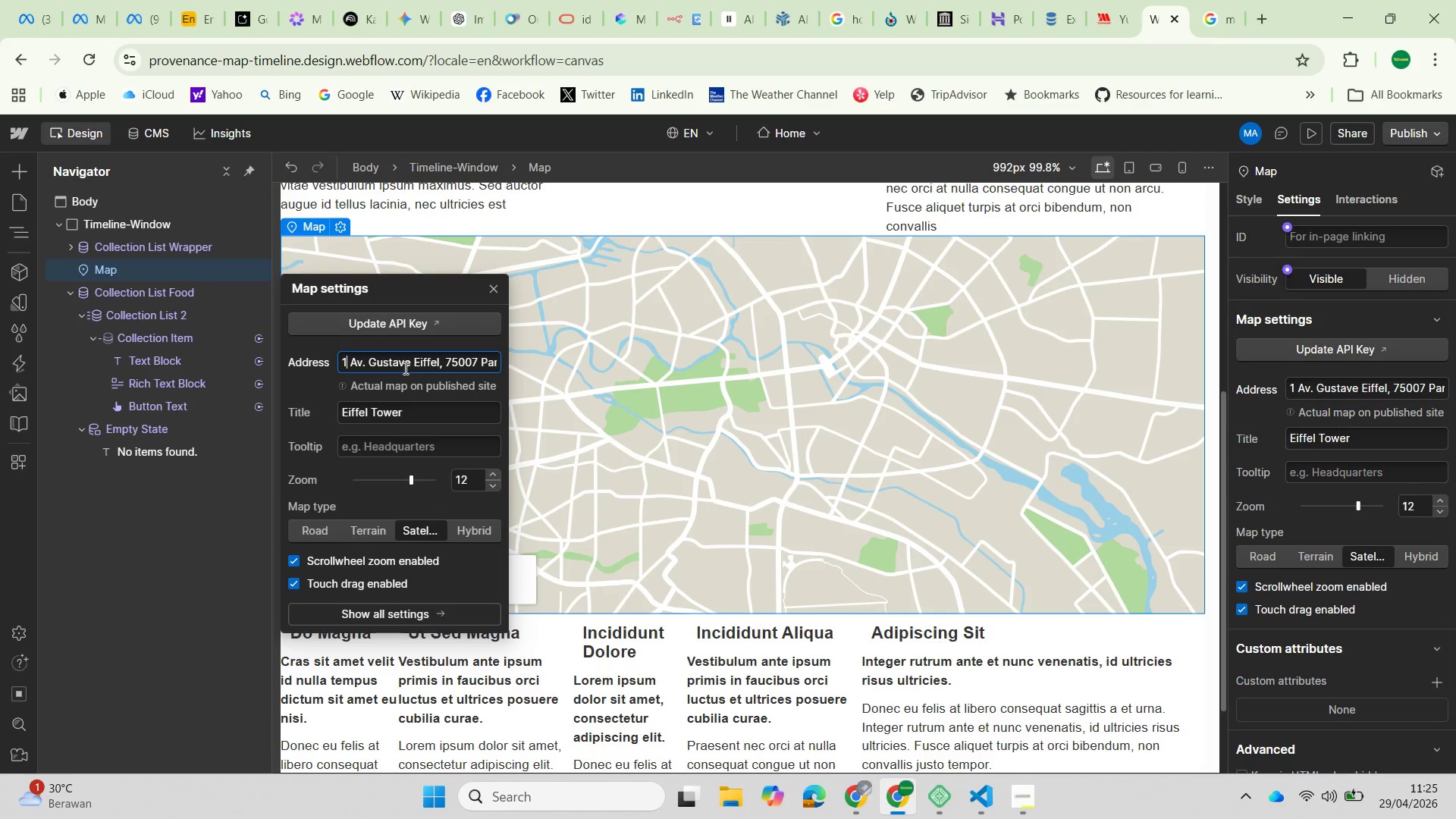 
hold_key(key=ArrowRight, duration=1.53)
 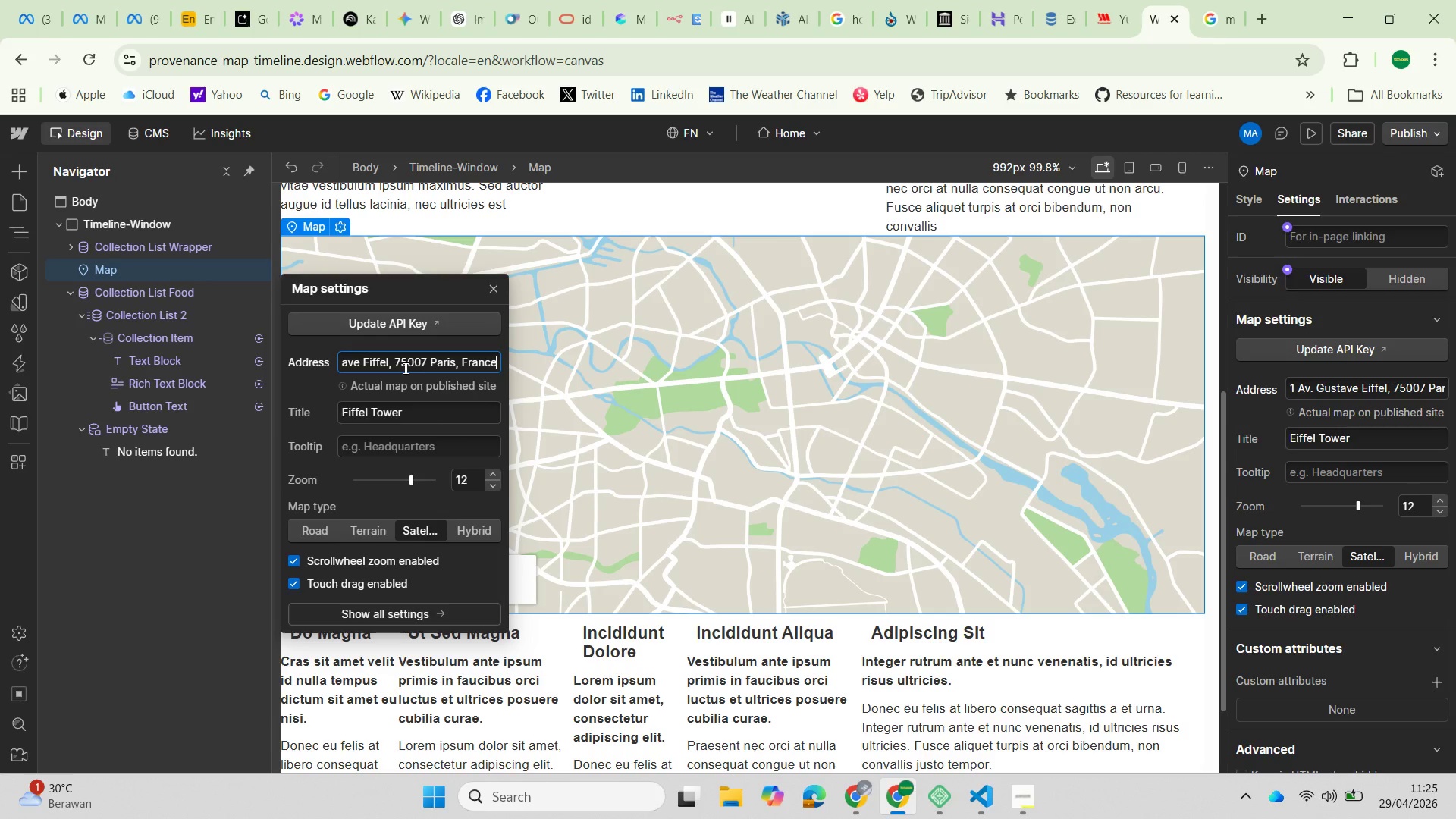 
hold_key(key=ArrowRight, duration=0.67)
 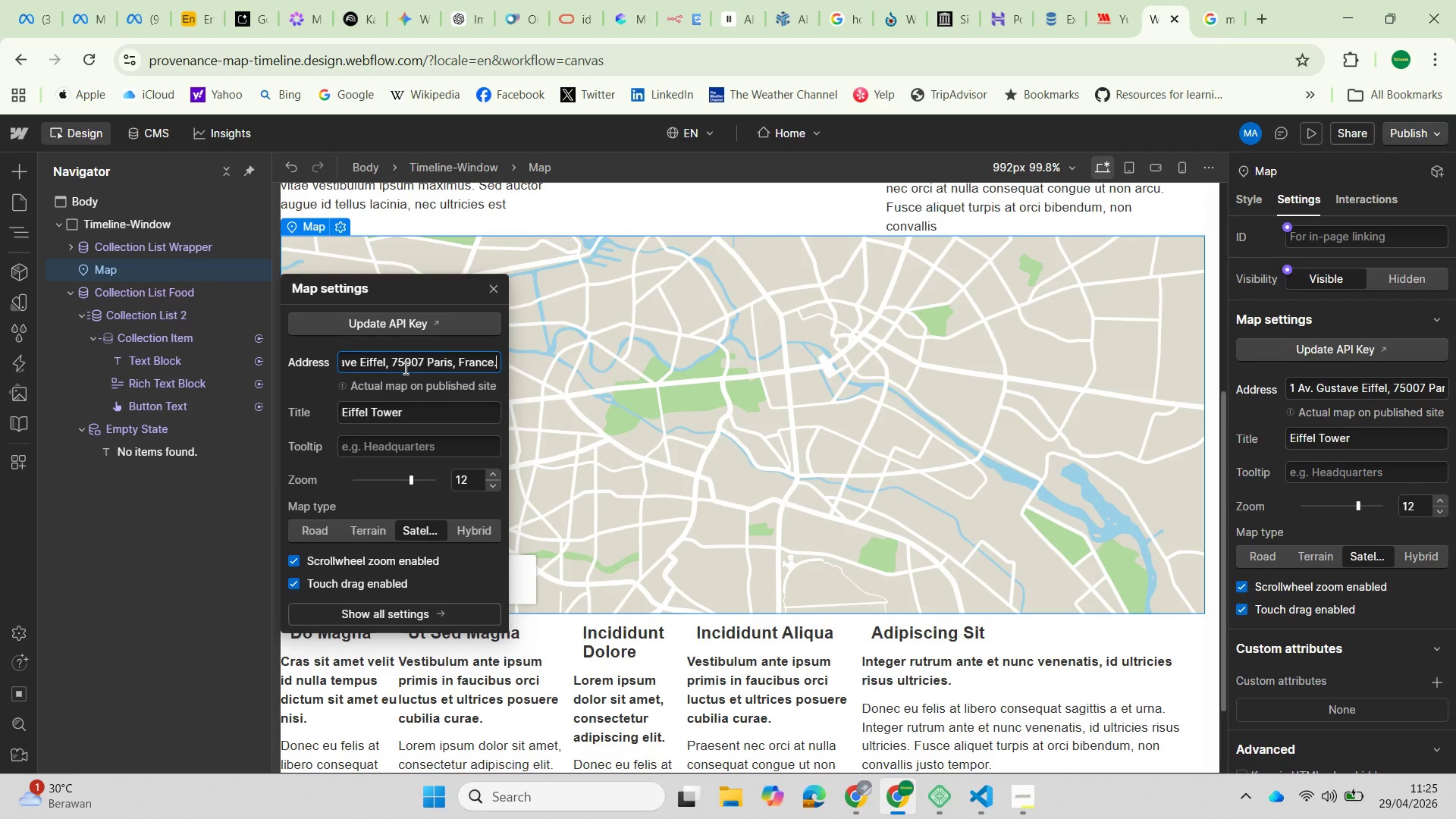 
key(Period)
 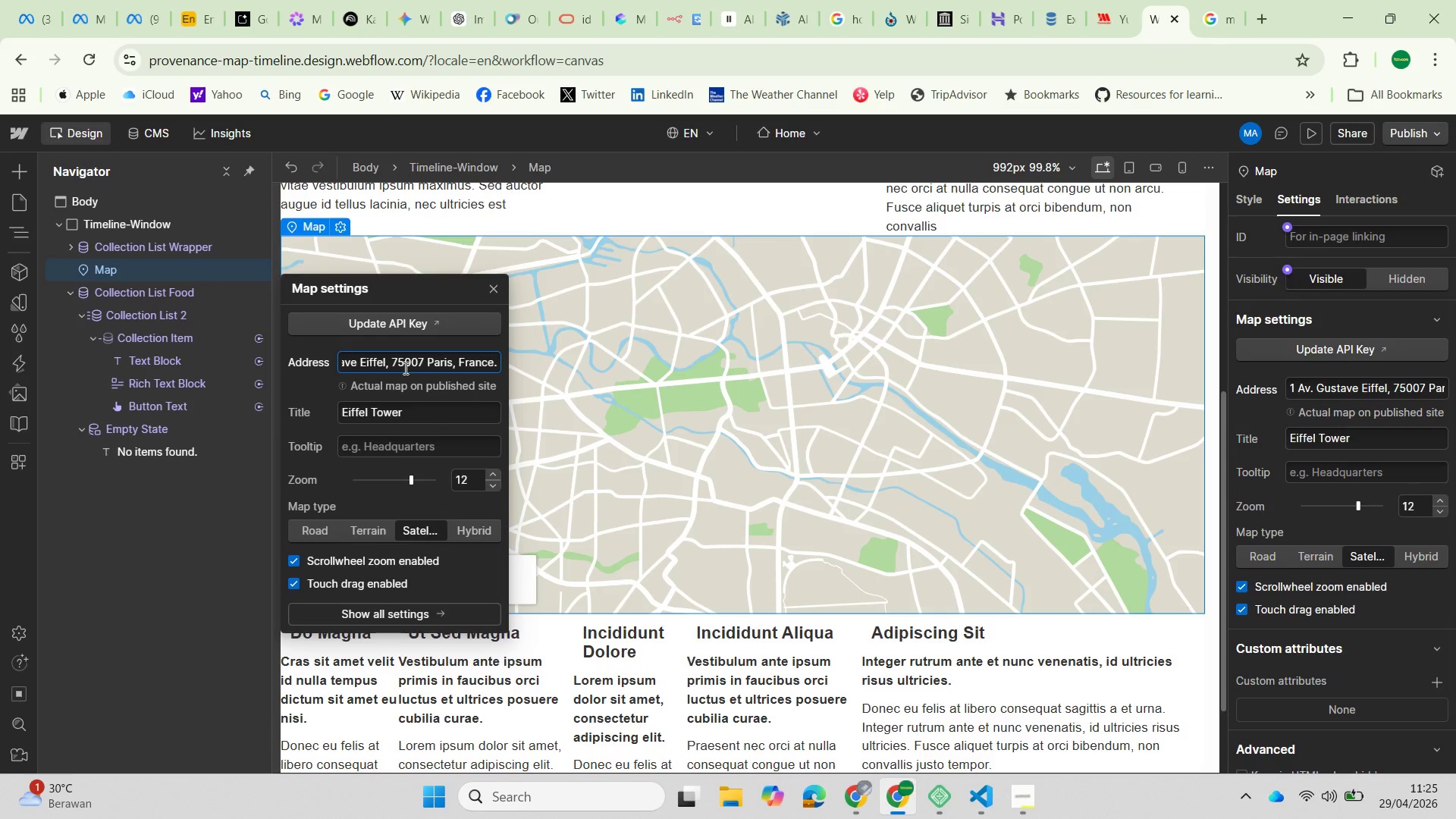 
key(Backspace)
 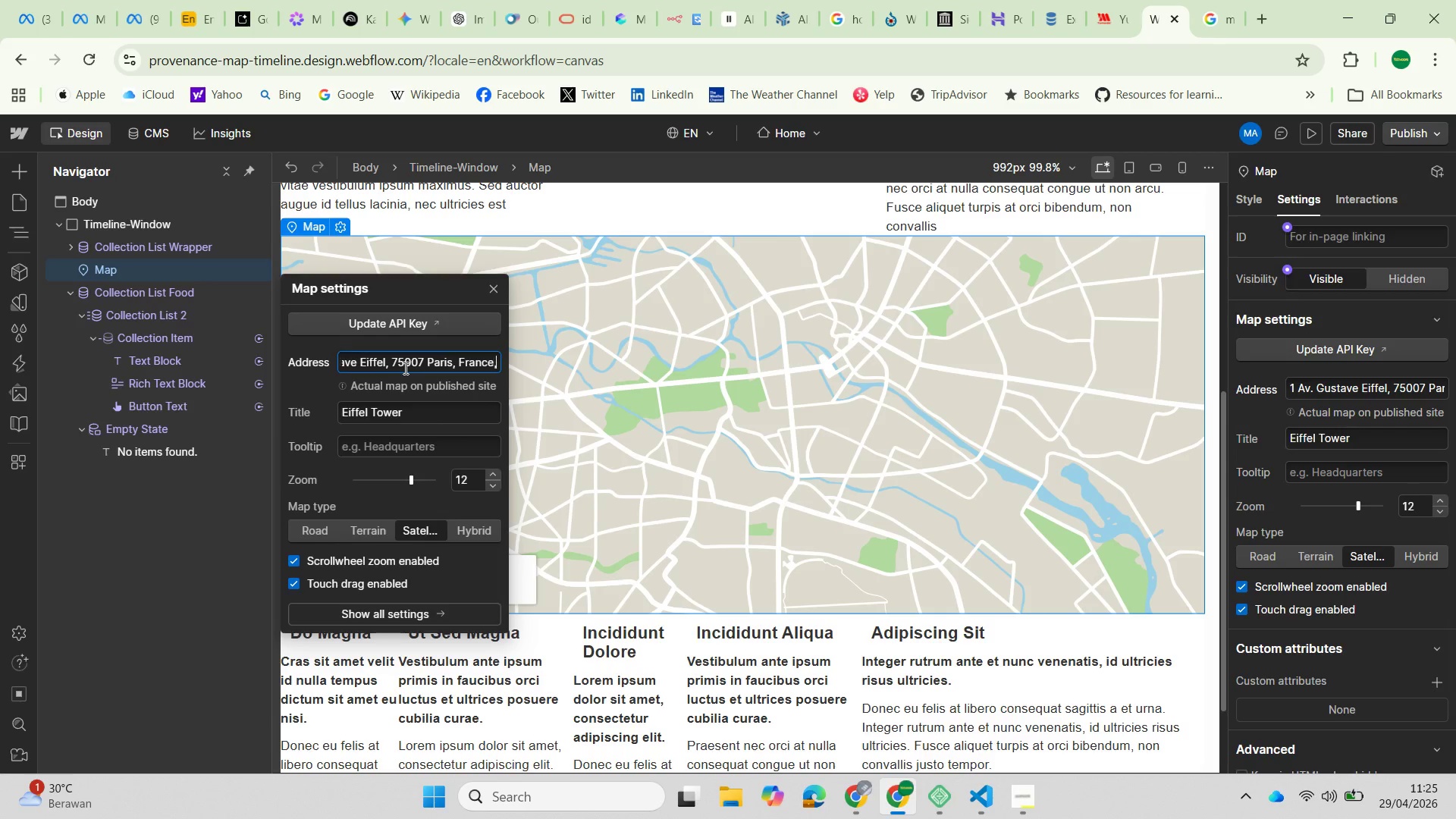 
key(Comma)
 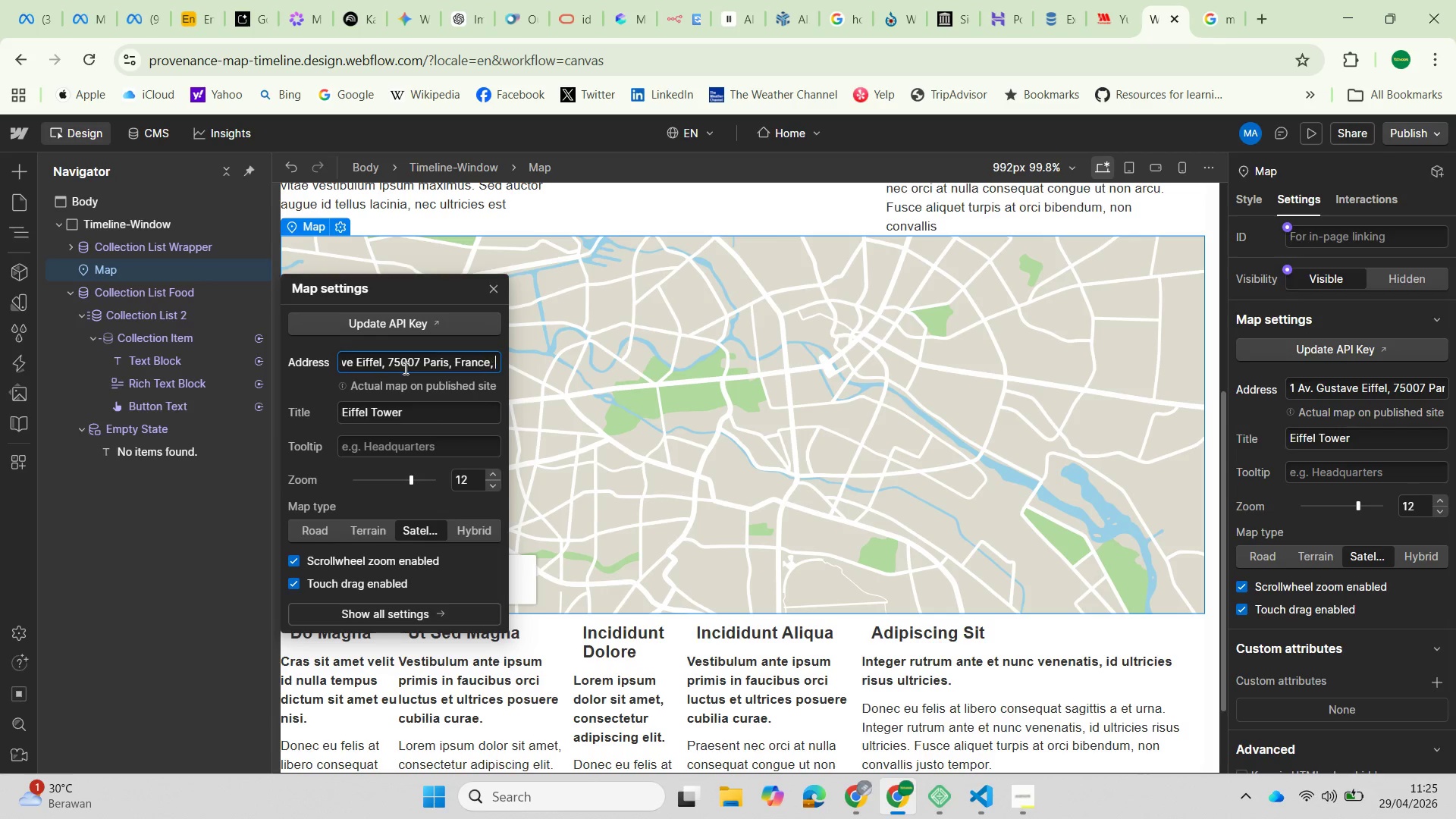 
key(Space)
 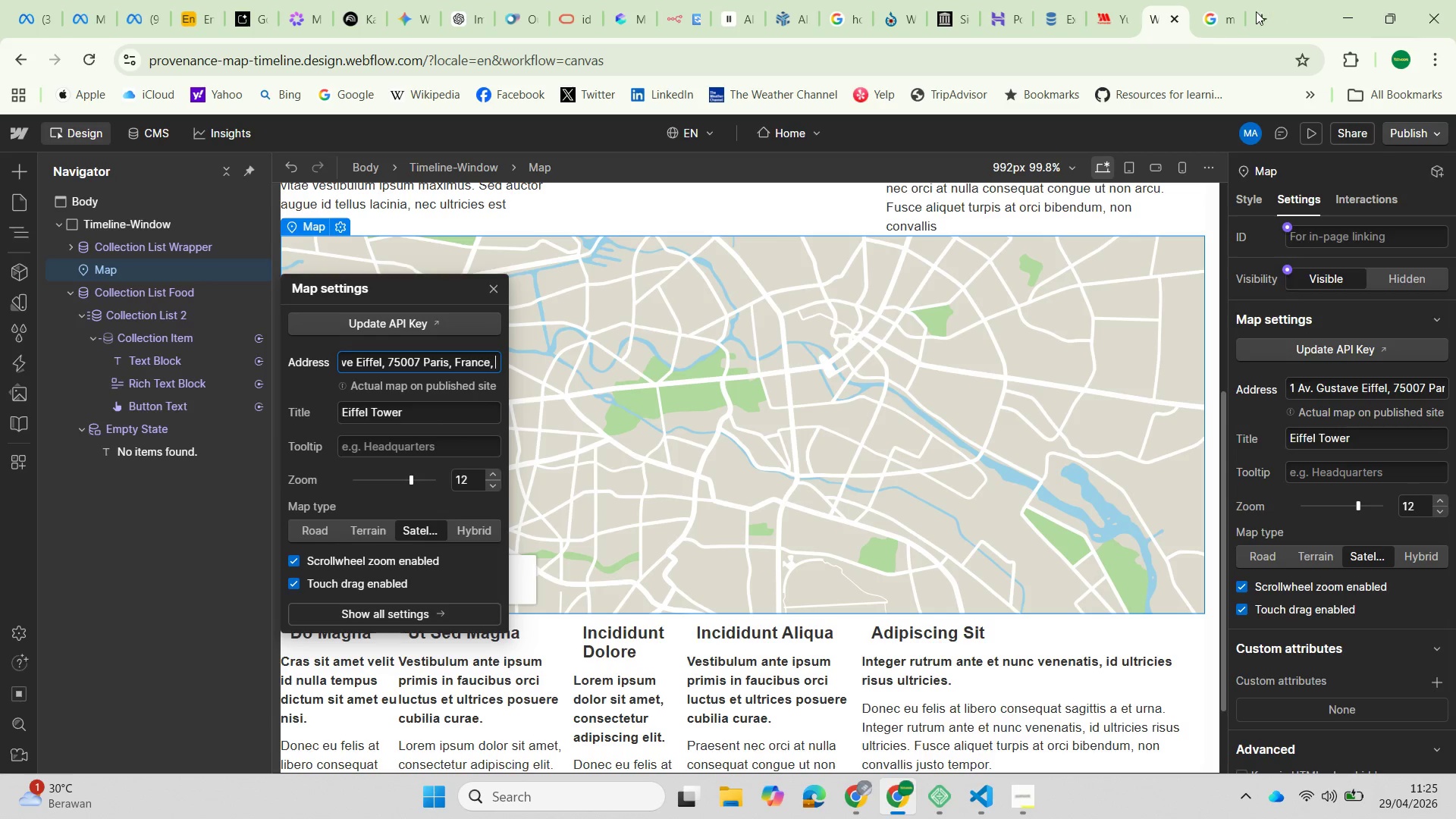 
left_click([1212, 17])
 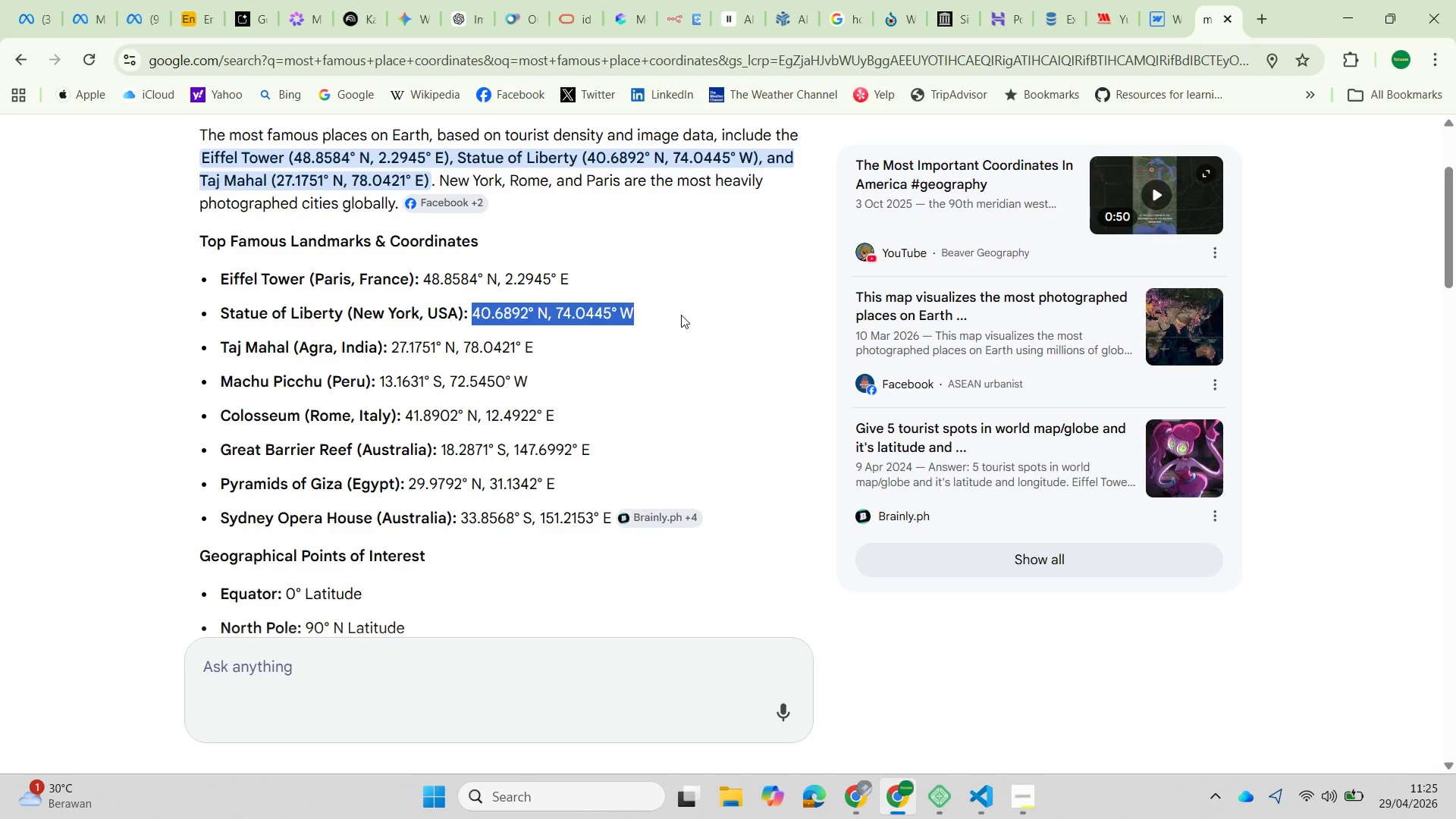 
key(Control+C)
 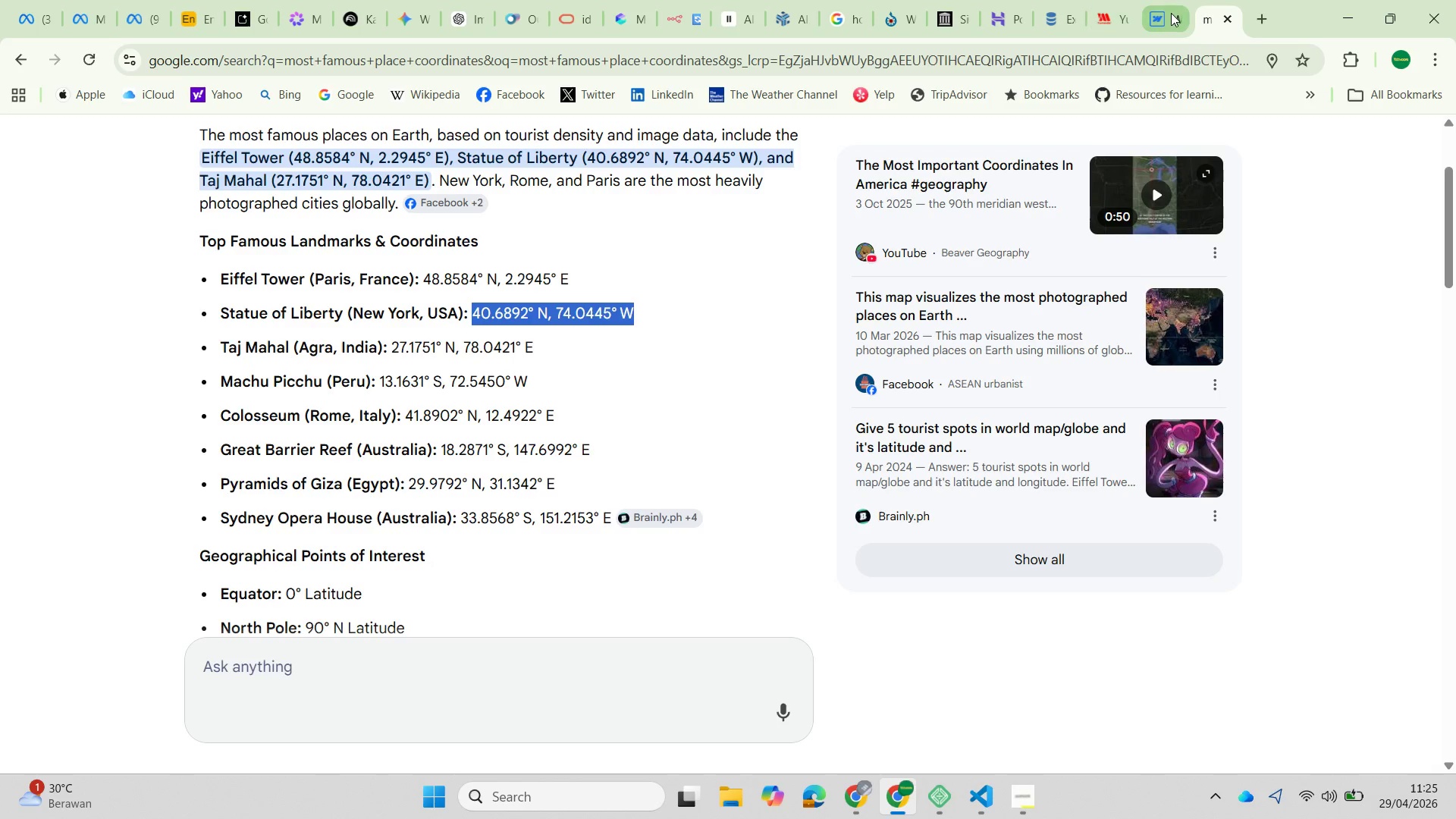 
left_click([1160, 18])
 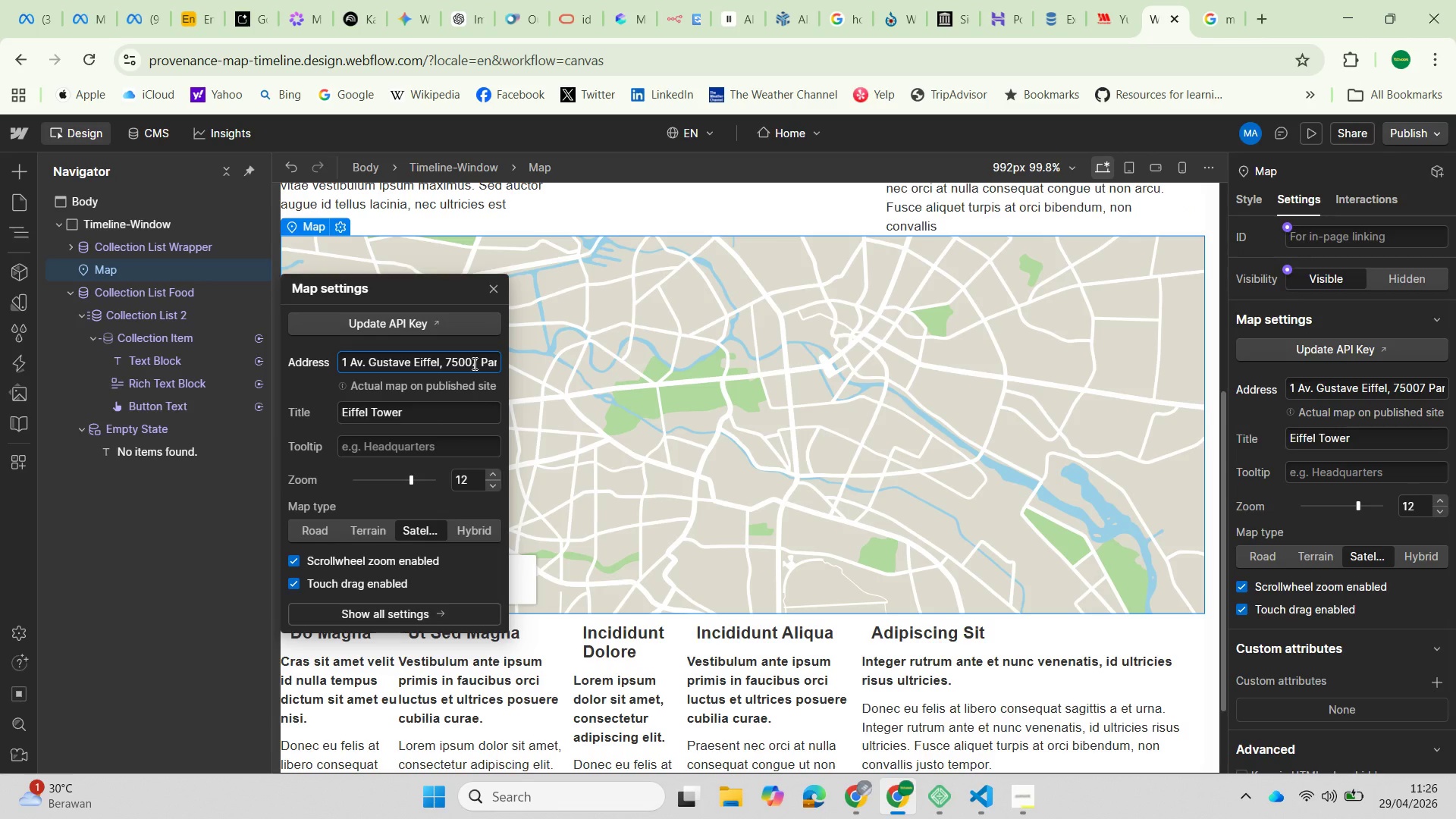 
left_click([473, 360])
 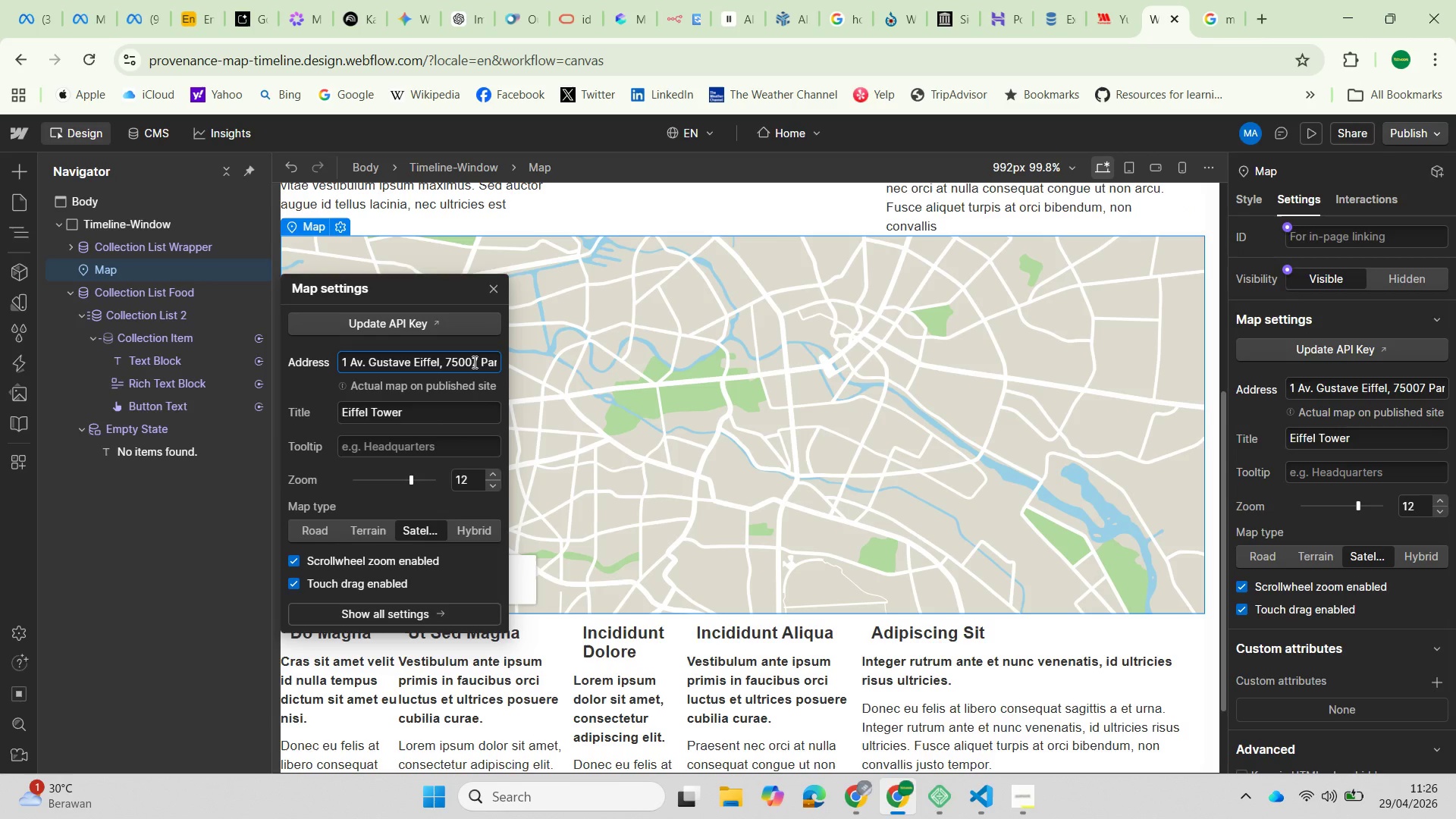 
hold_key(key=ArrowRight, duration=1.42)
 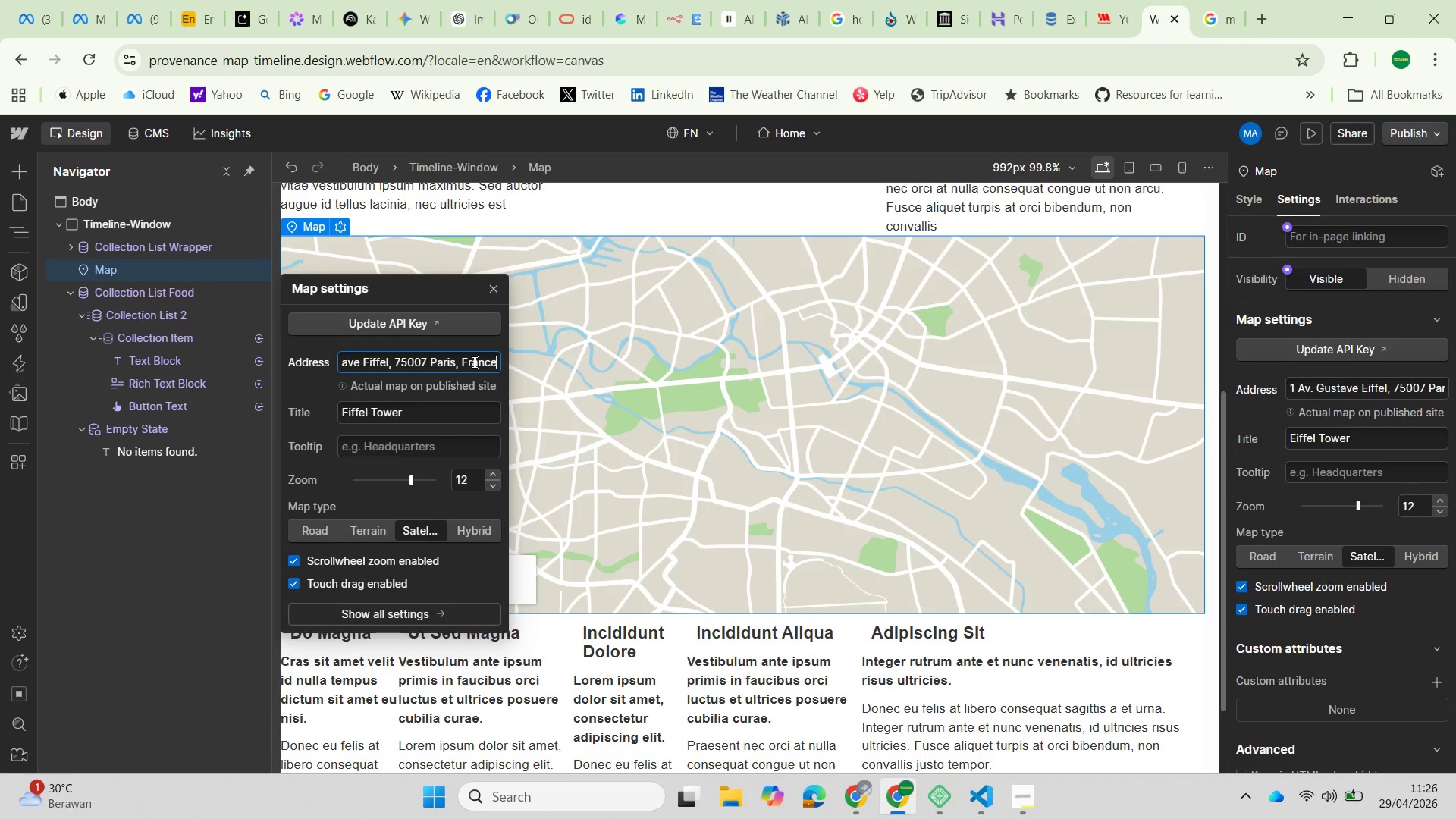 
key(Comma)
 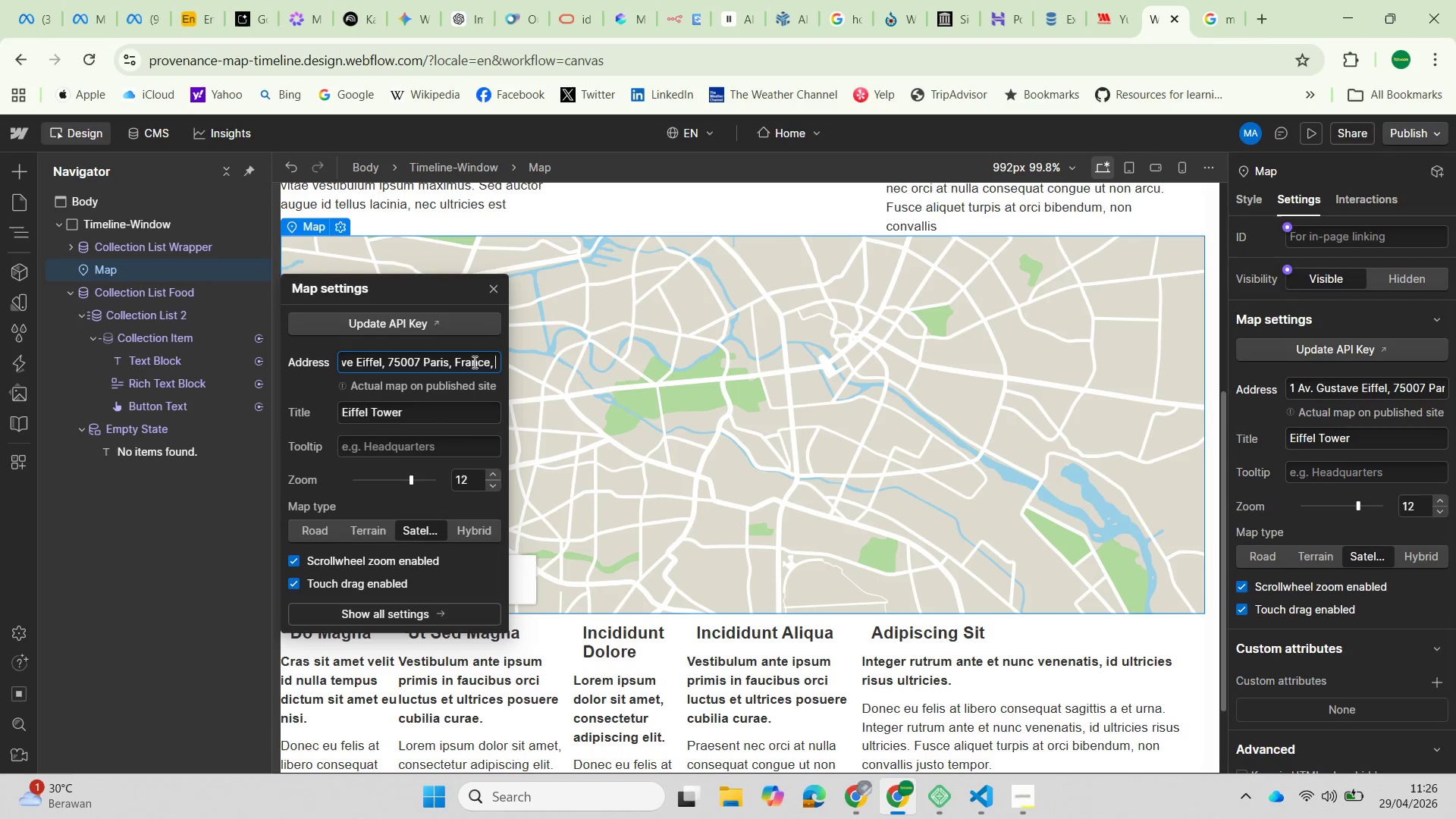 
key(Space)
 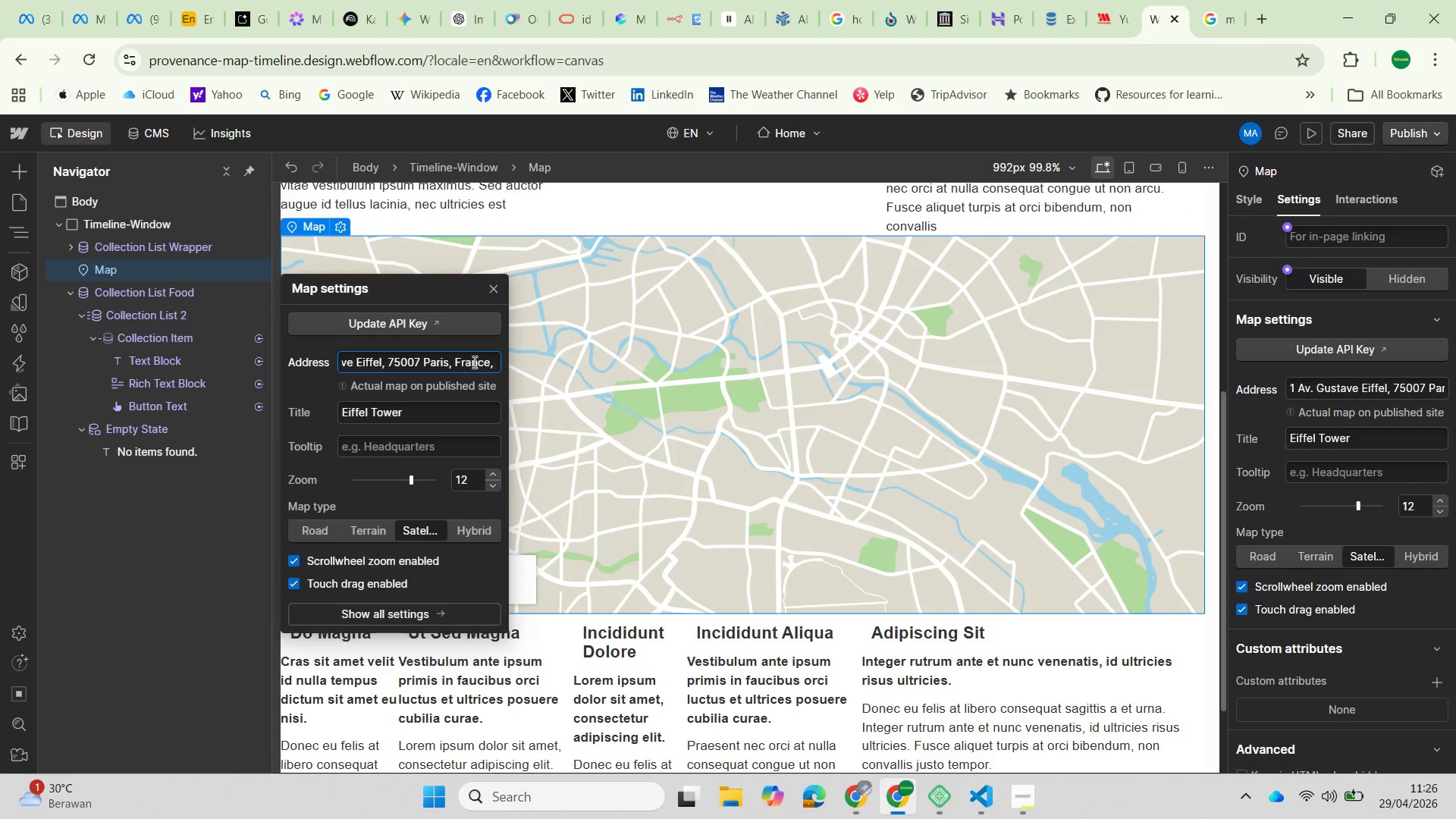 
key(Control+V)
 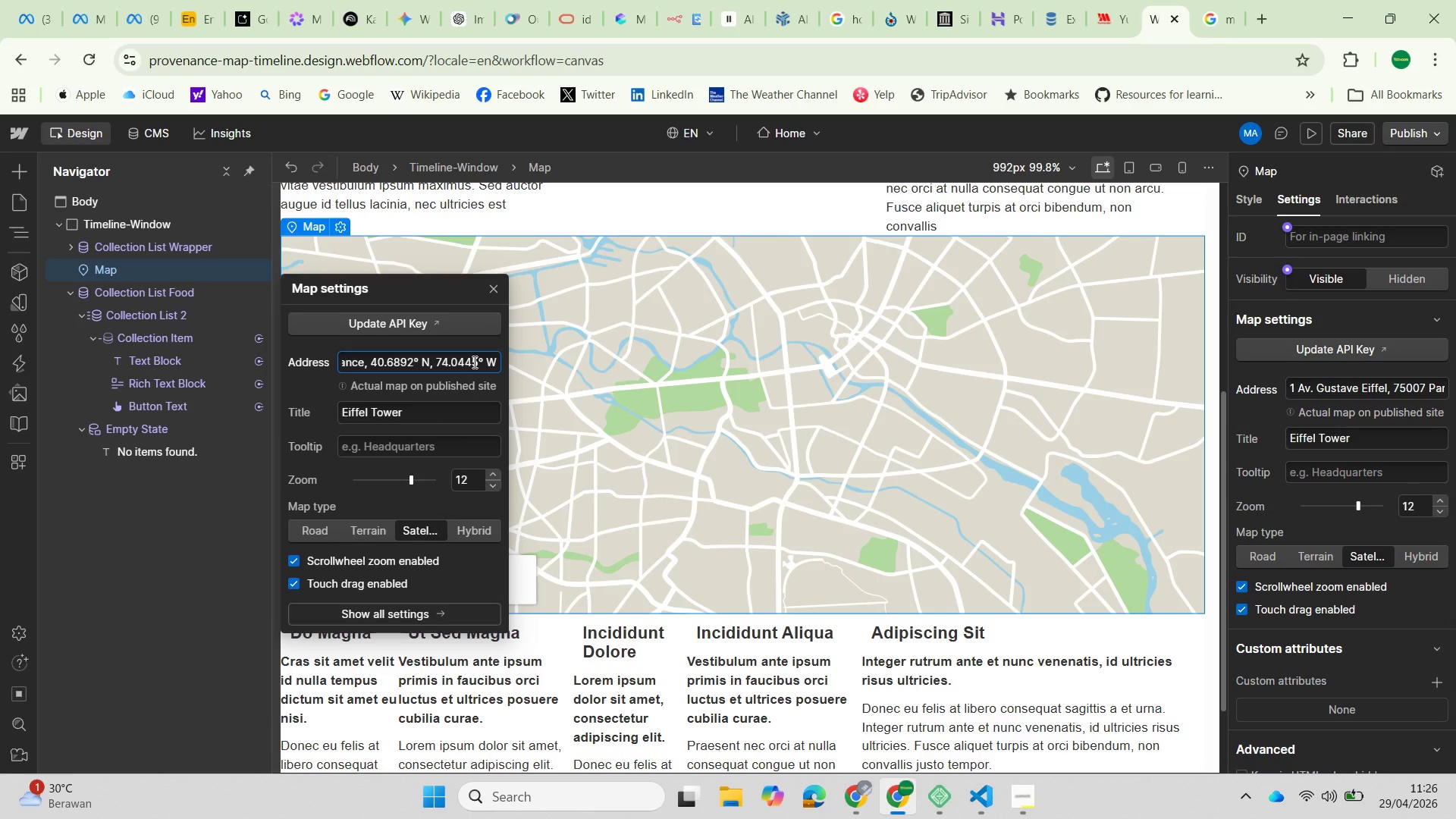 
key(Backspace)
 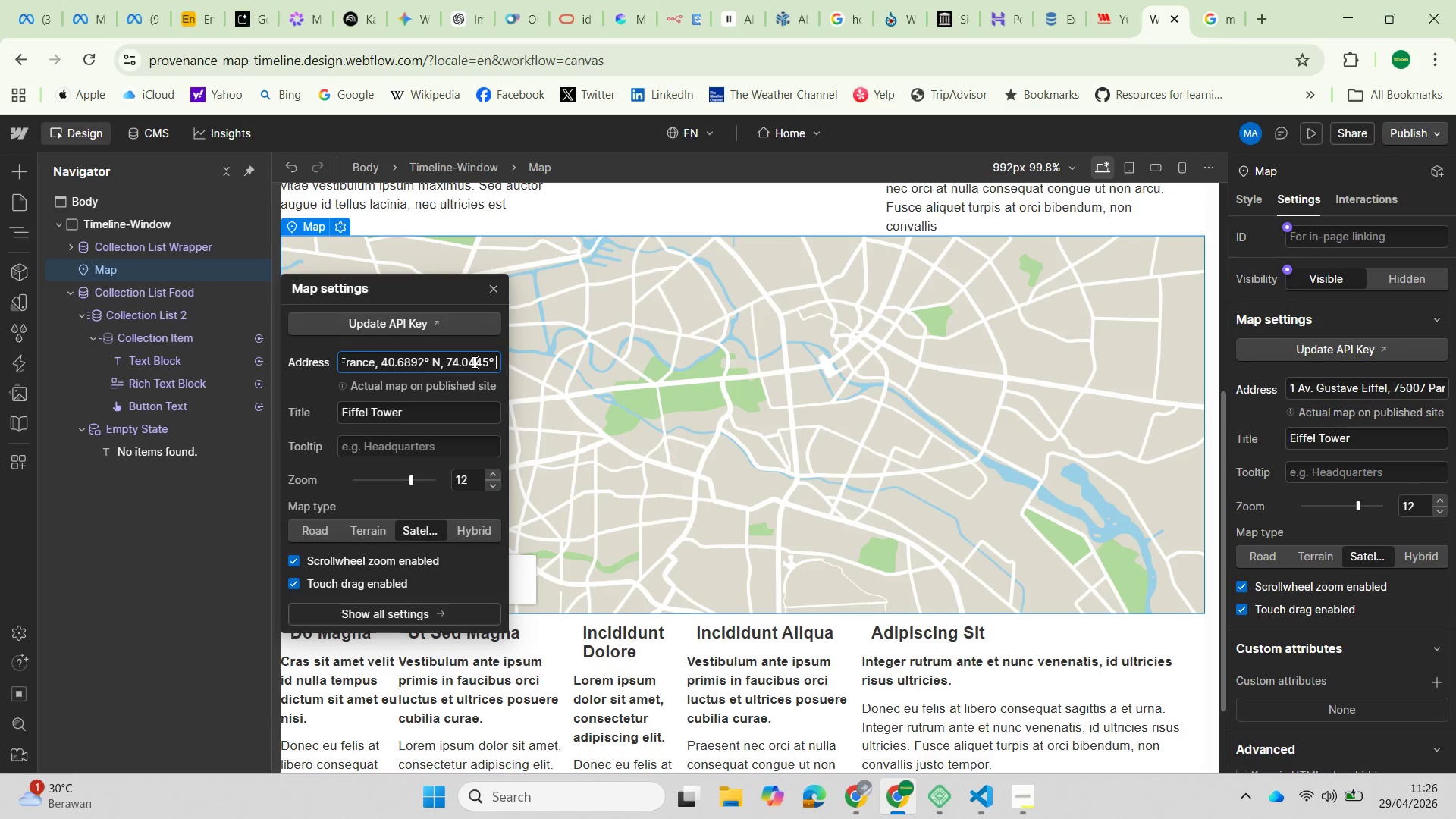 
key(Backspace)
 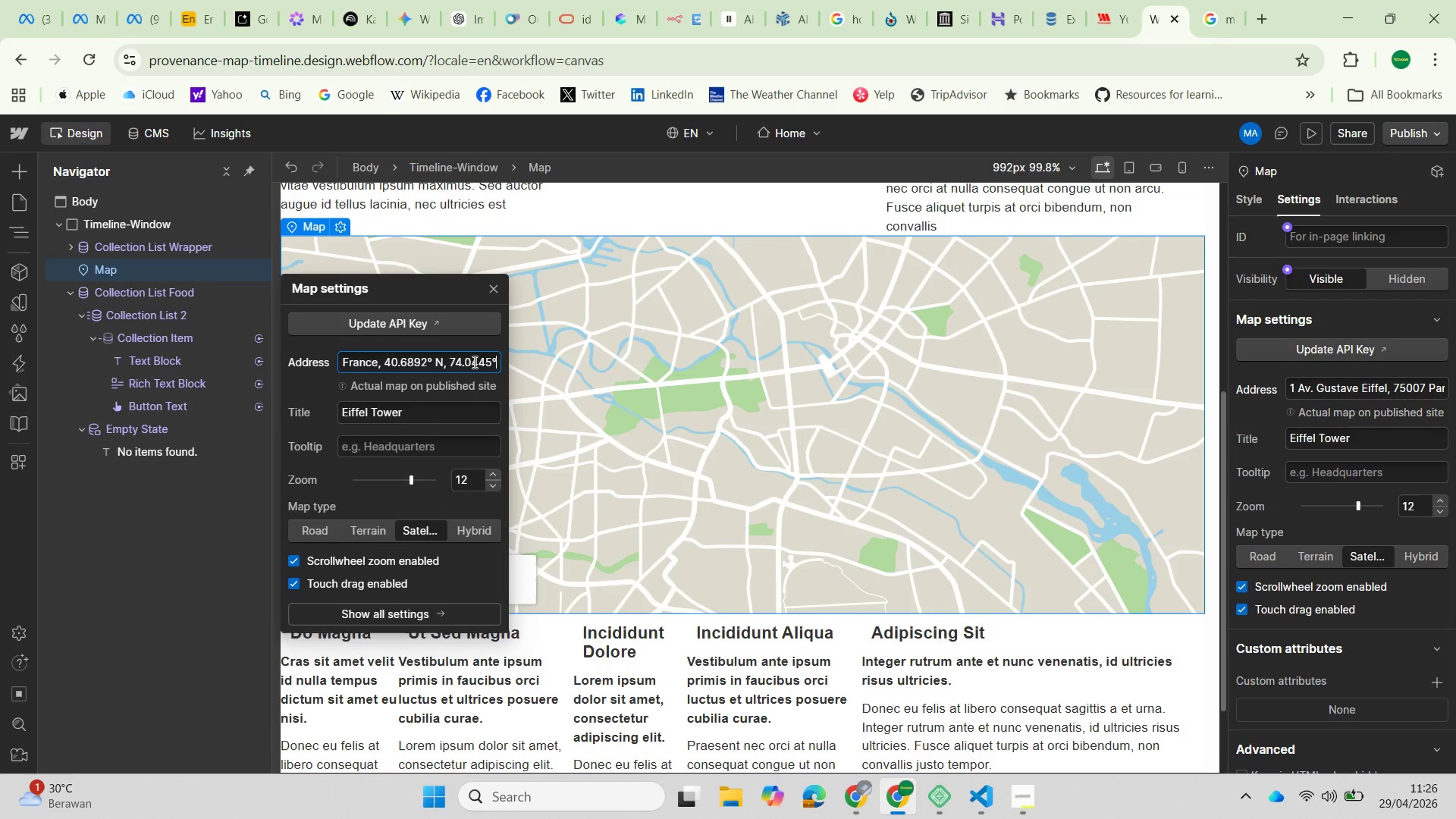 
key(Backspace)
 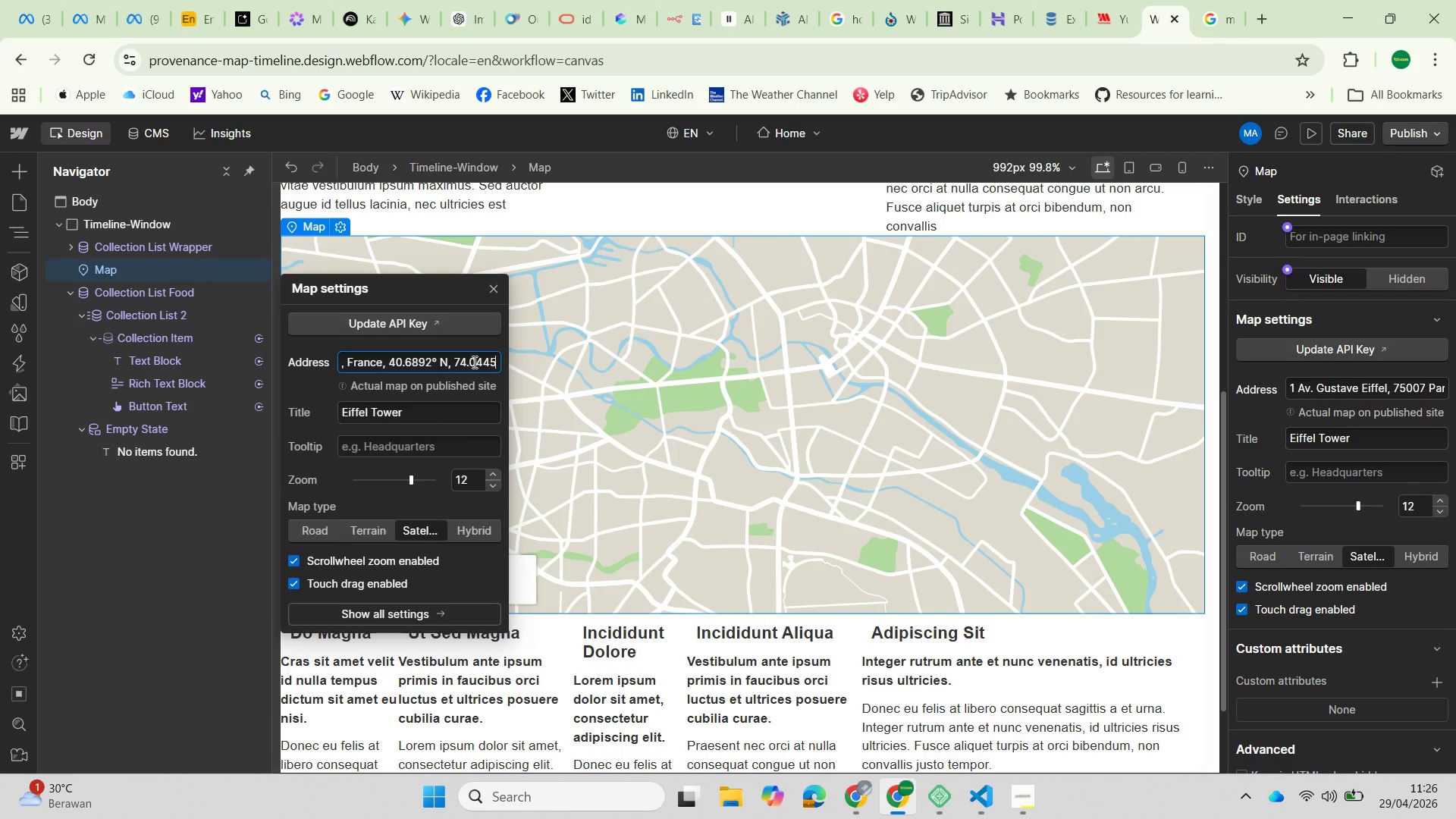 
key(ArrowLeft)
 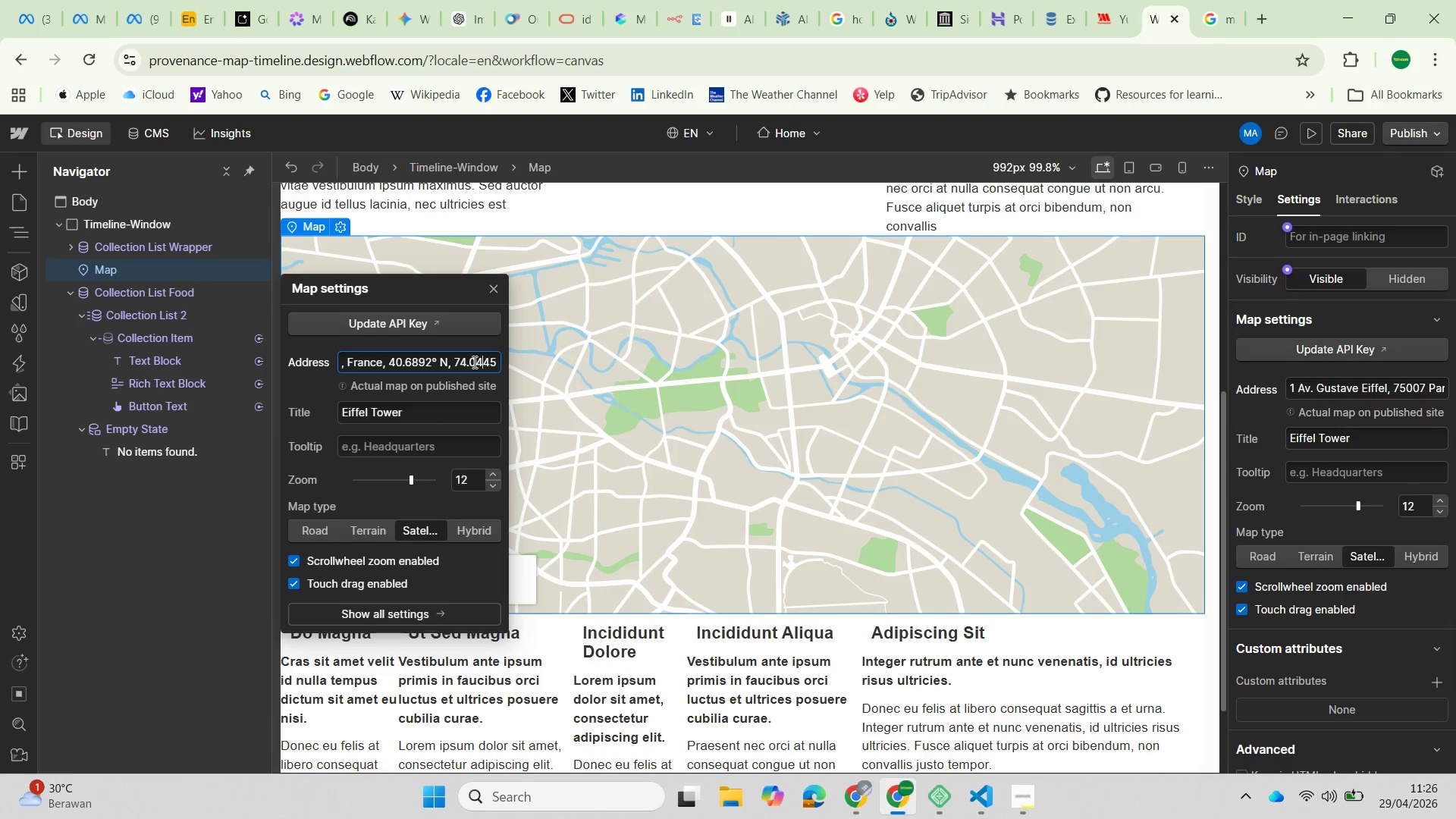 
key(ArrowLeft)
 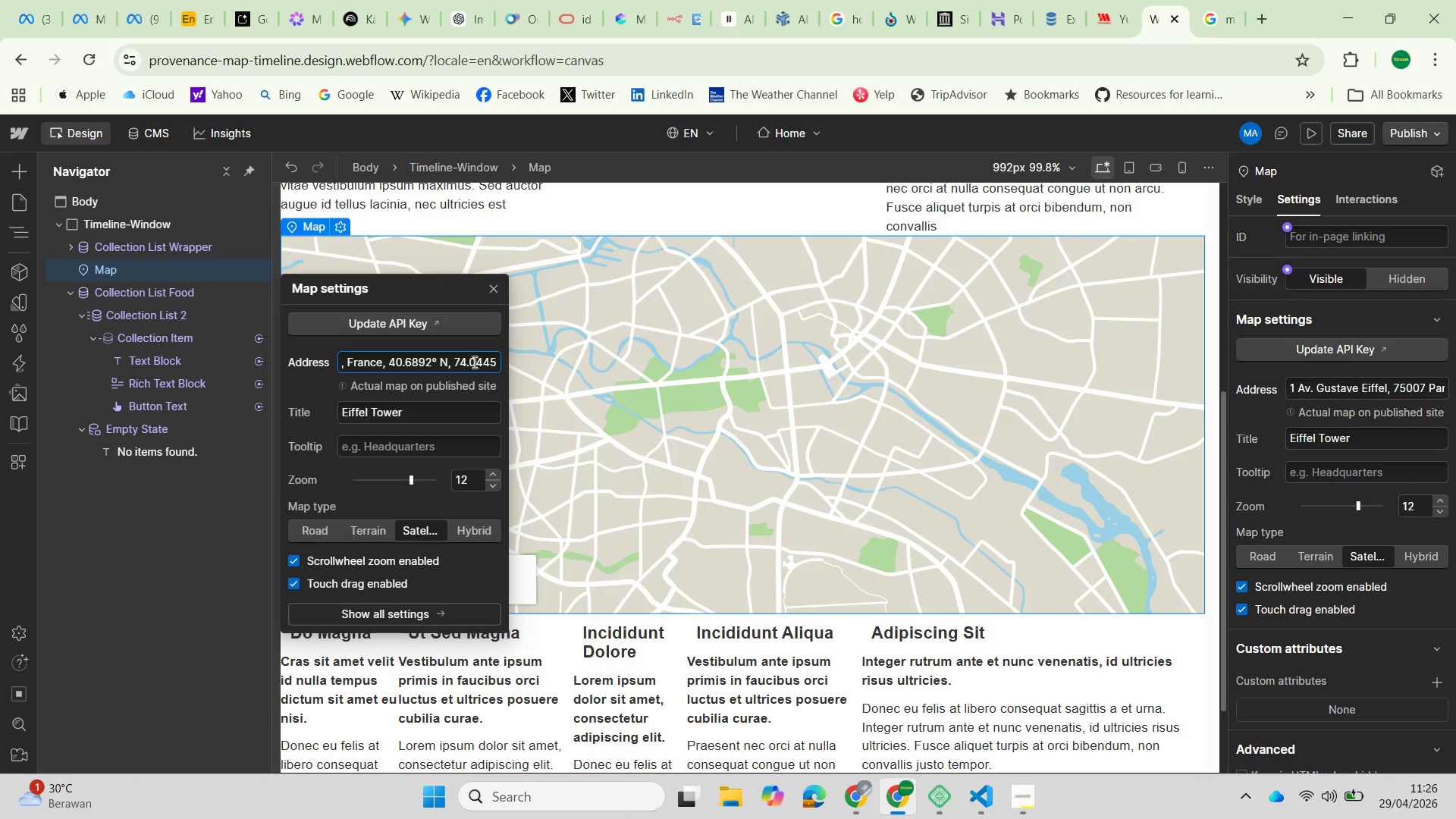 
key(ArrowLeft)
 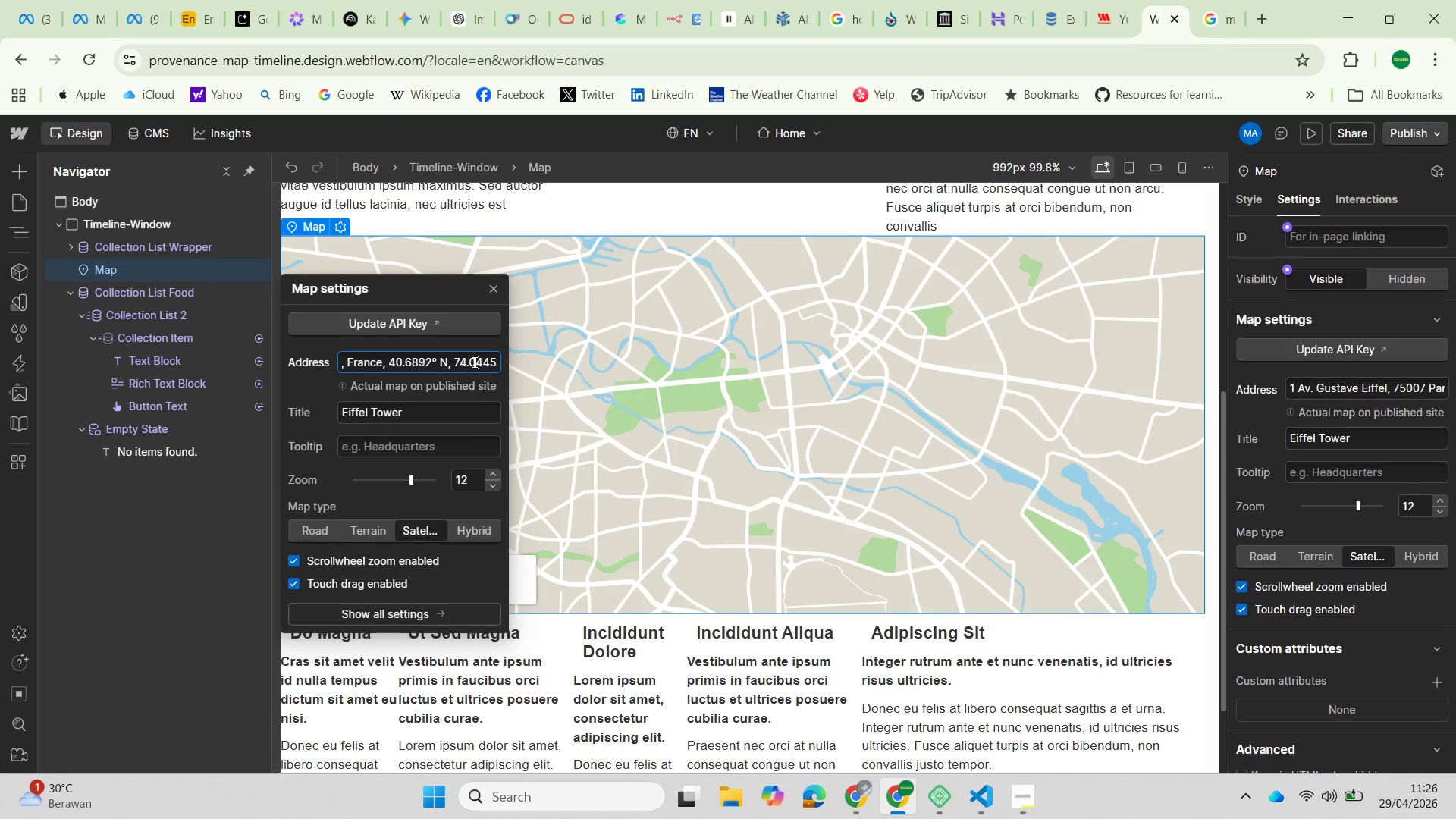 
key(ArrowLeft)
 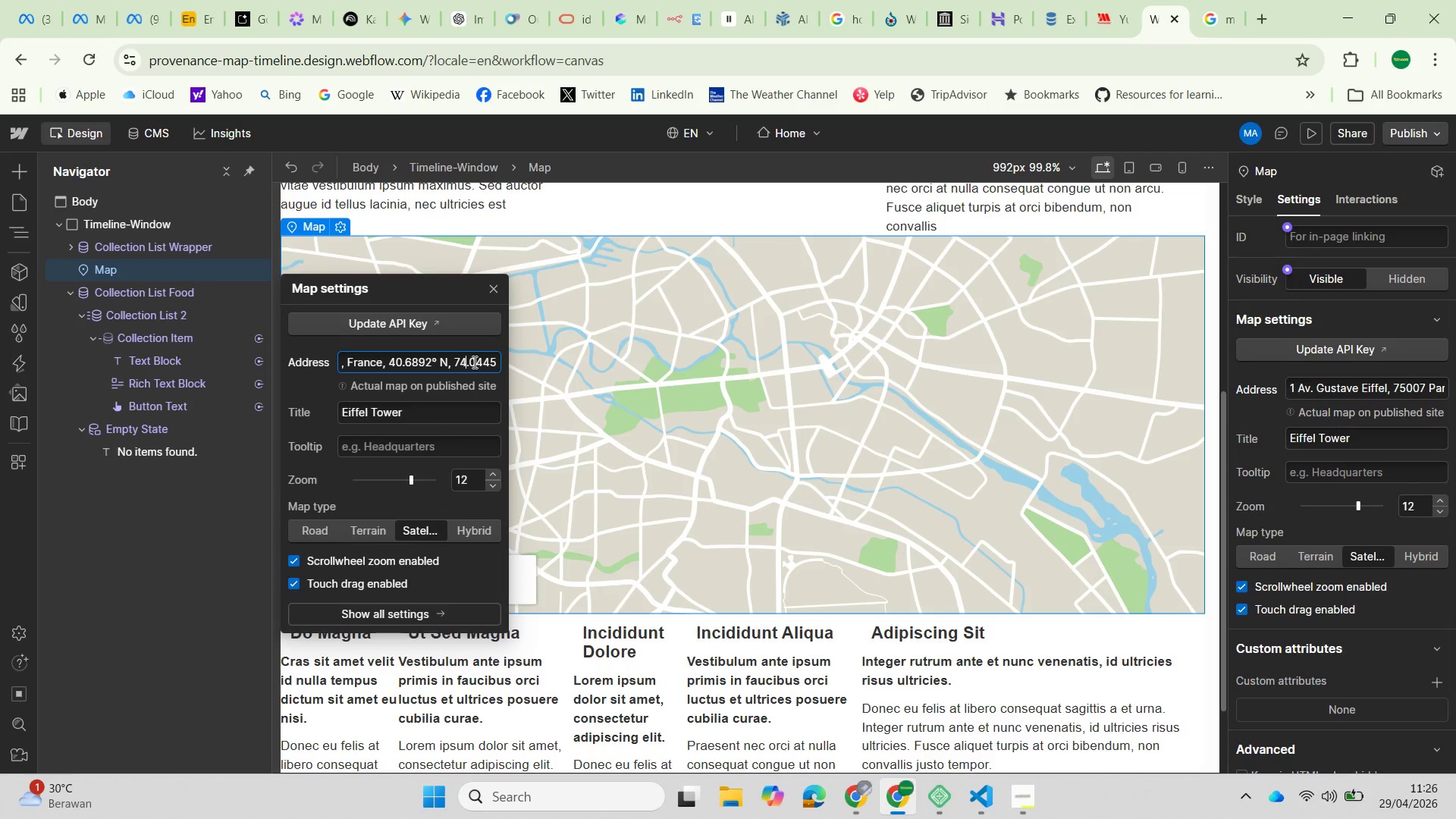 
key(ArrowLeft)
 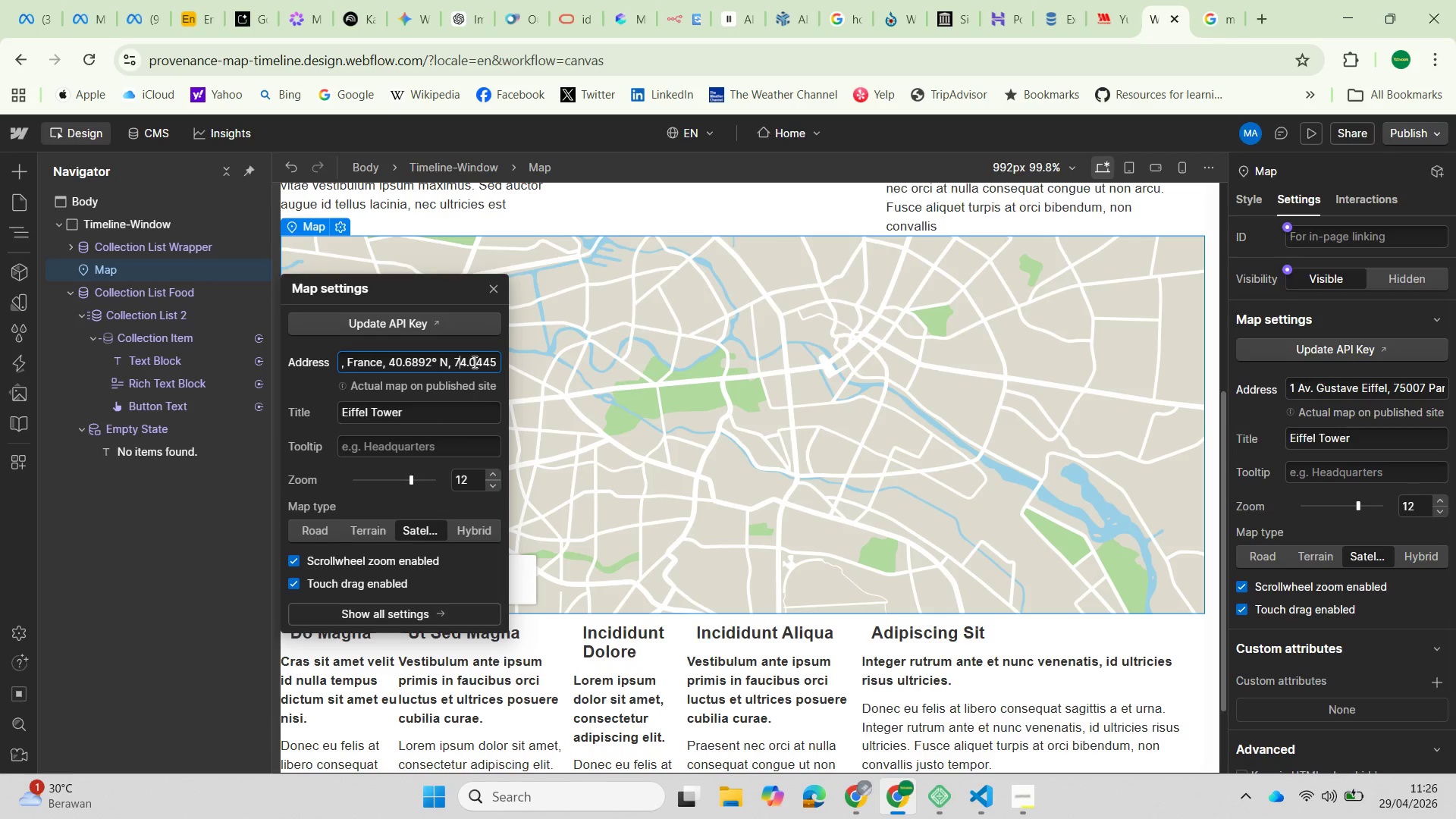 
key(ArrowLeft)
 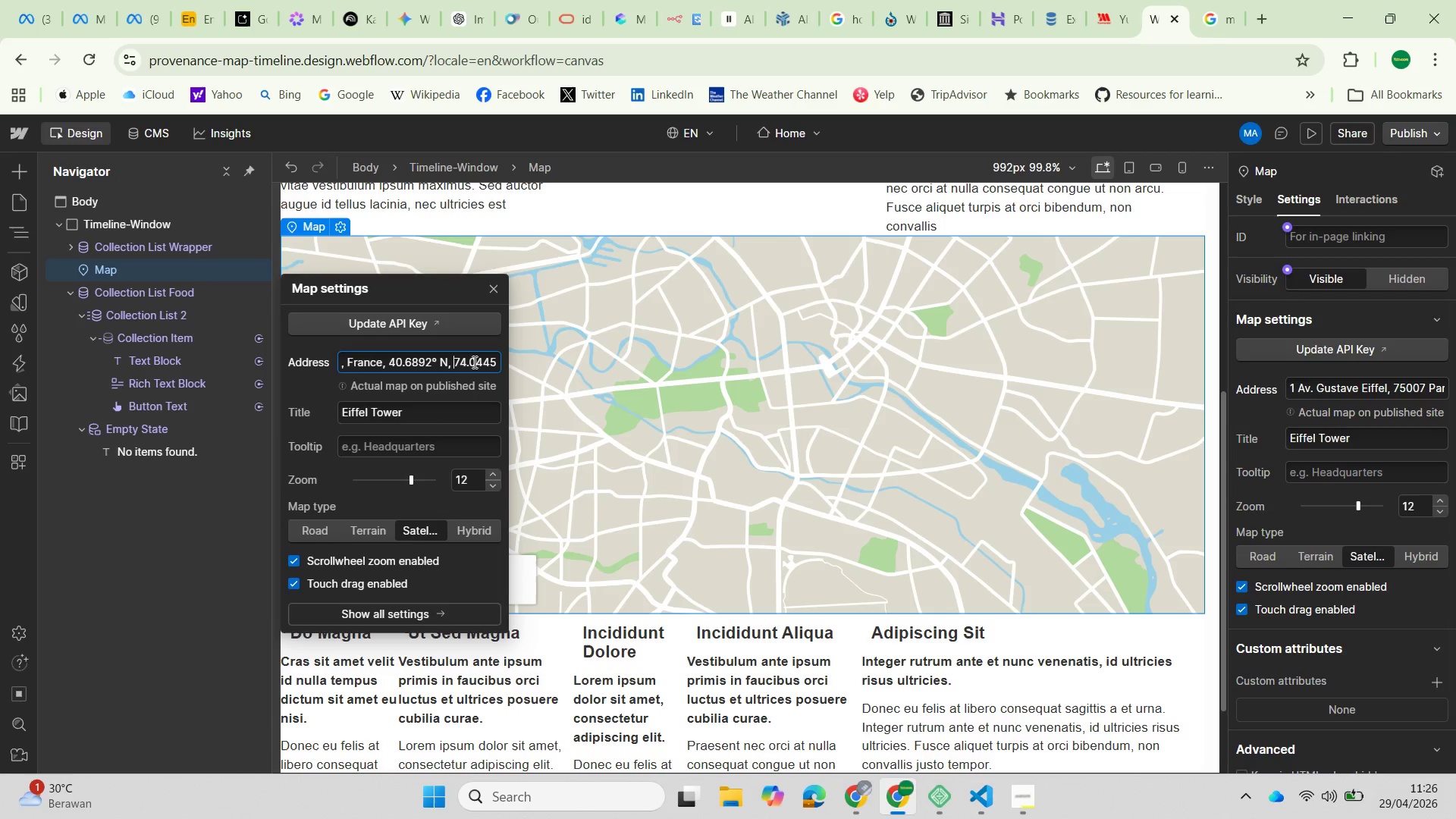 
key(ArrowLeft)
 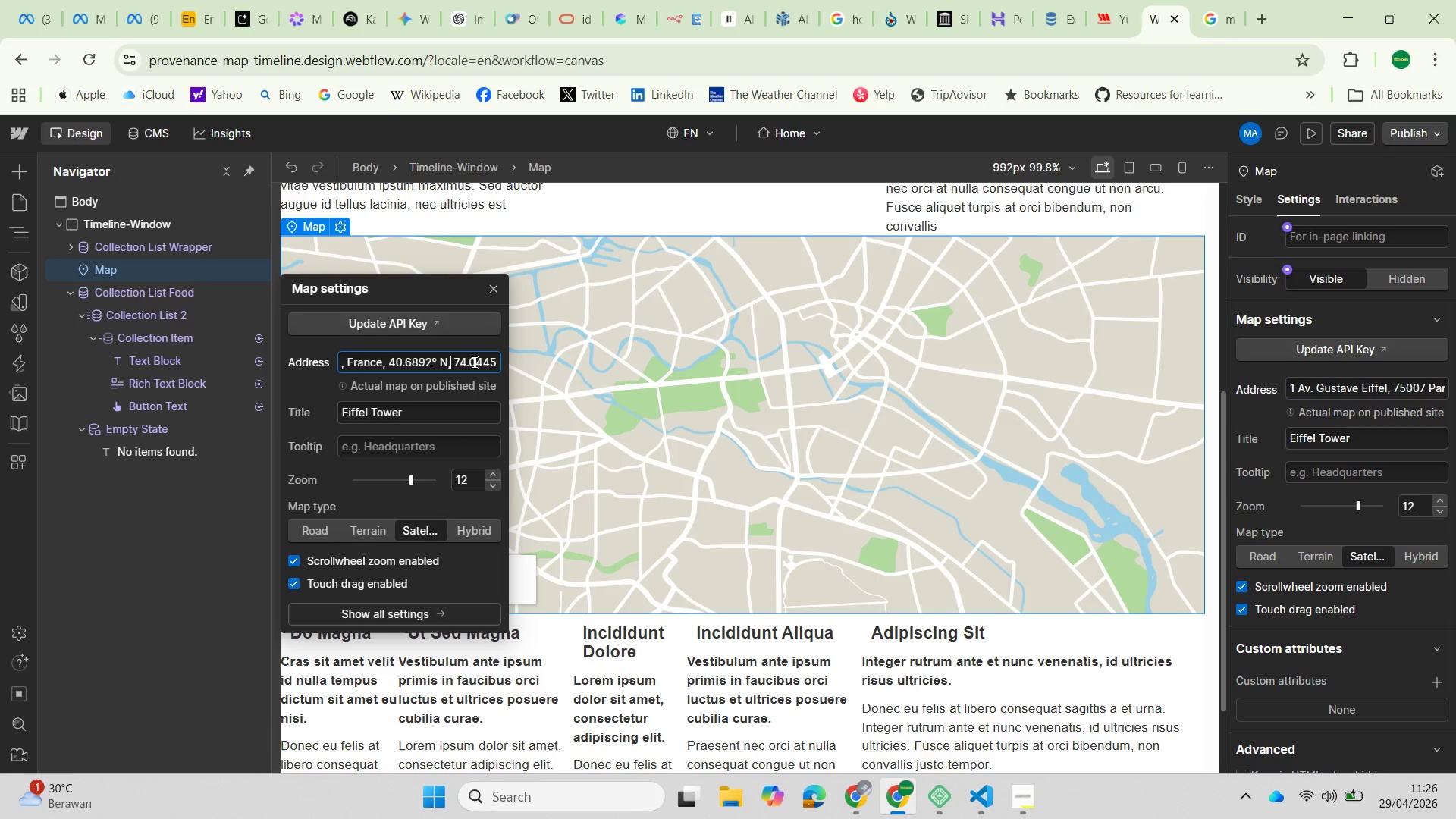 
key(ArrowLeft)
 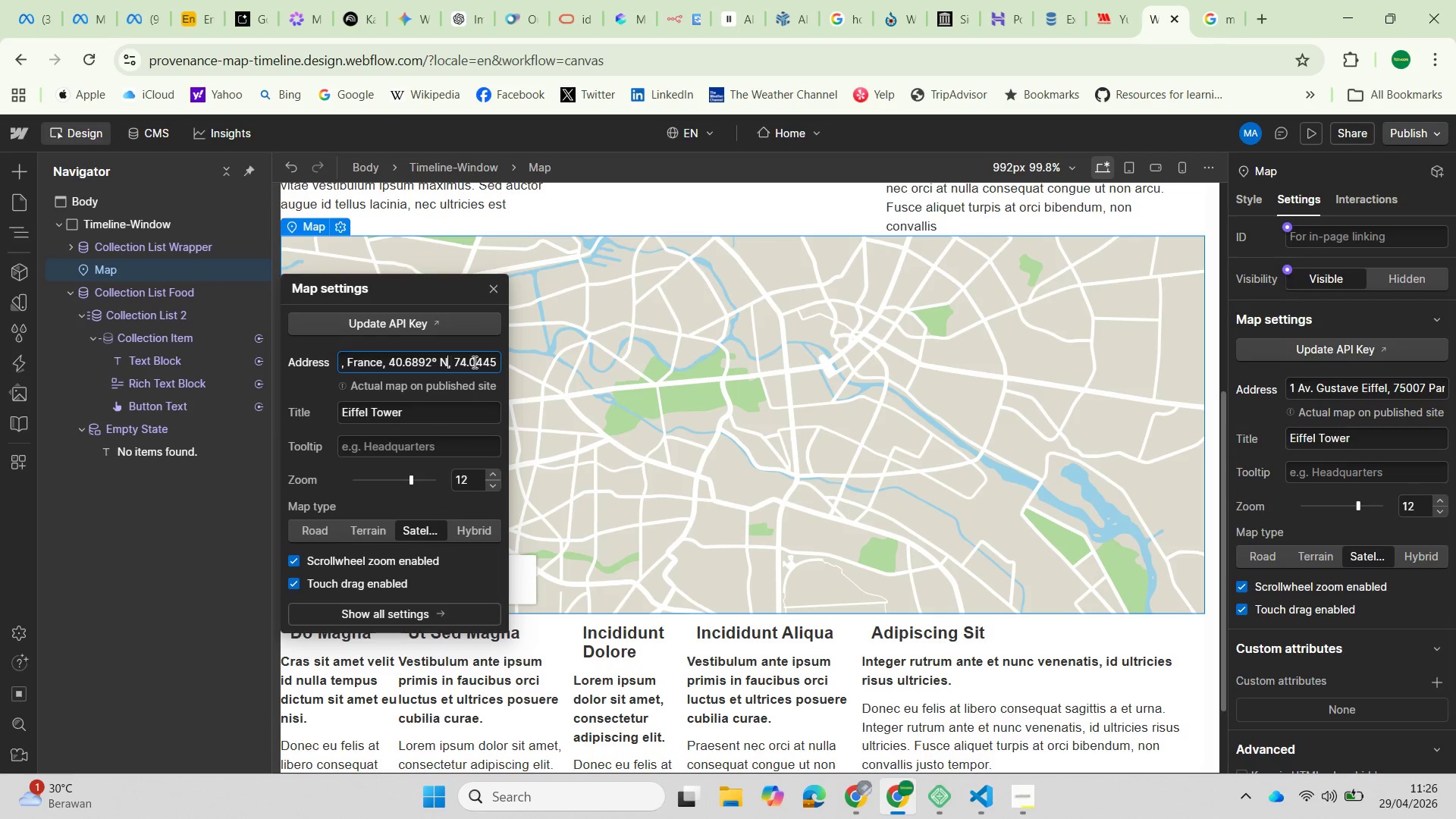 
key(ArrowLeft)
 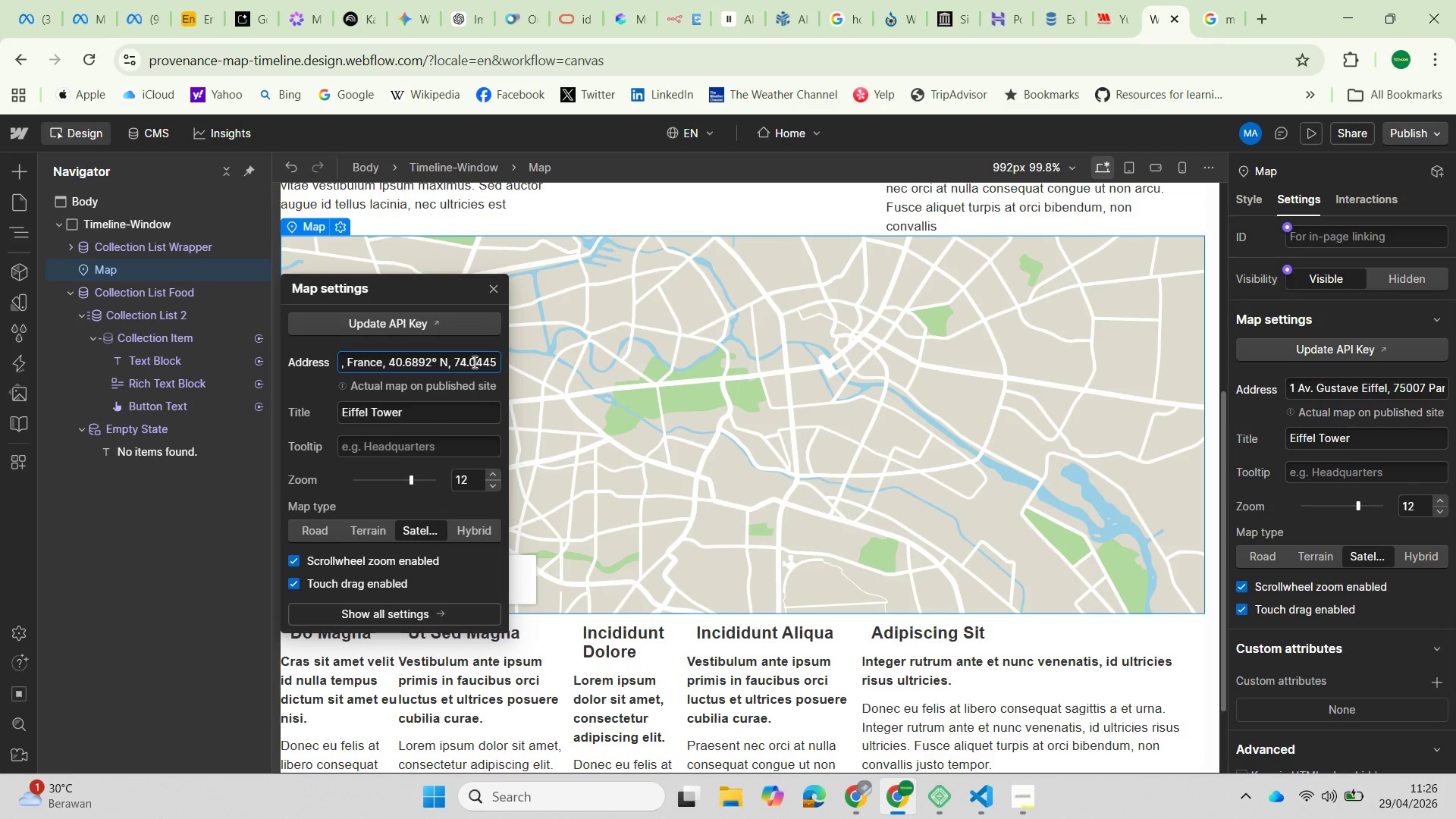 
key(Backspace)
 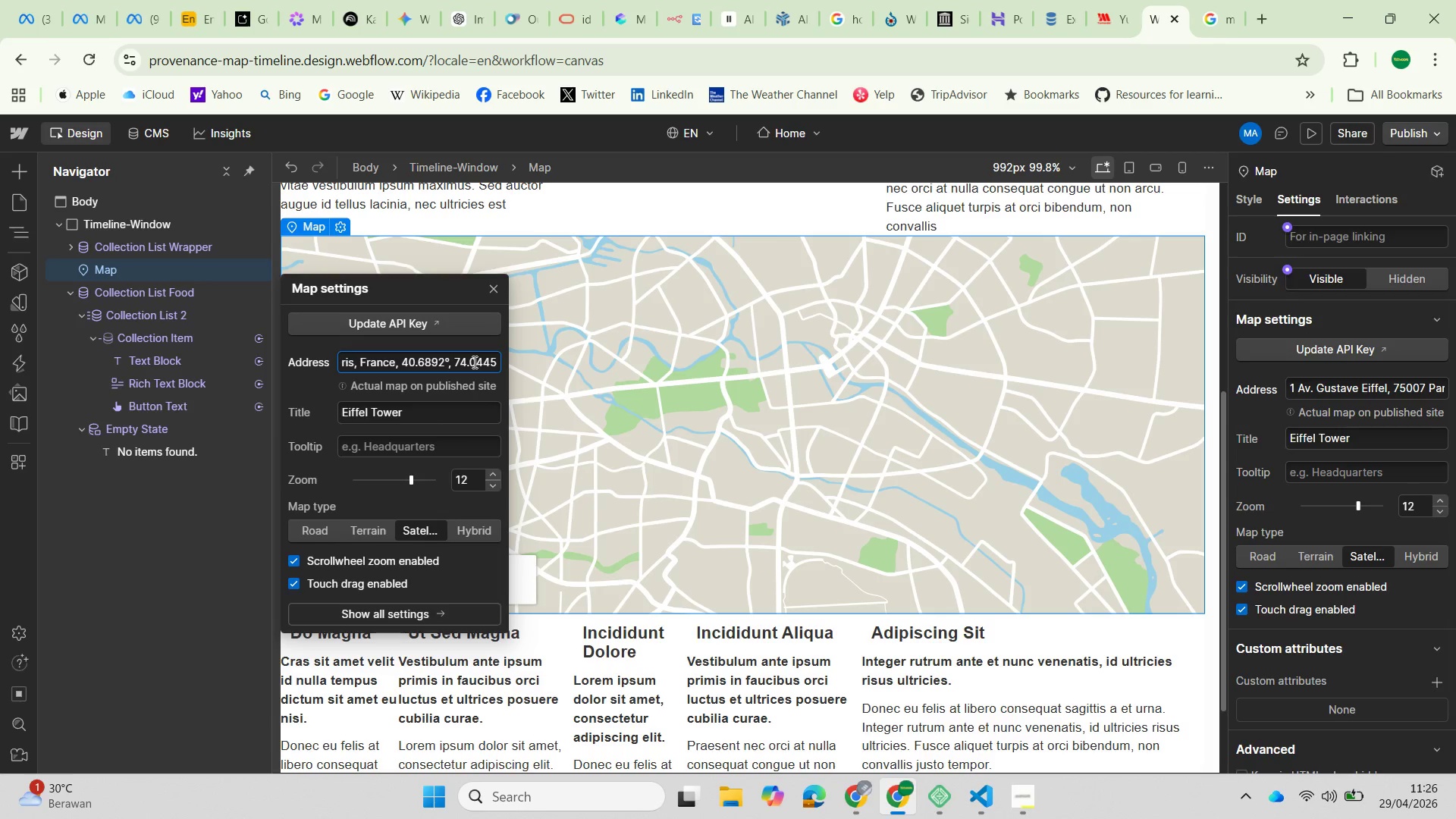 
key(Backspace)
 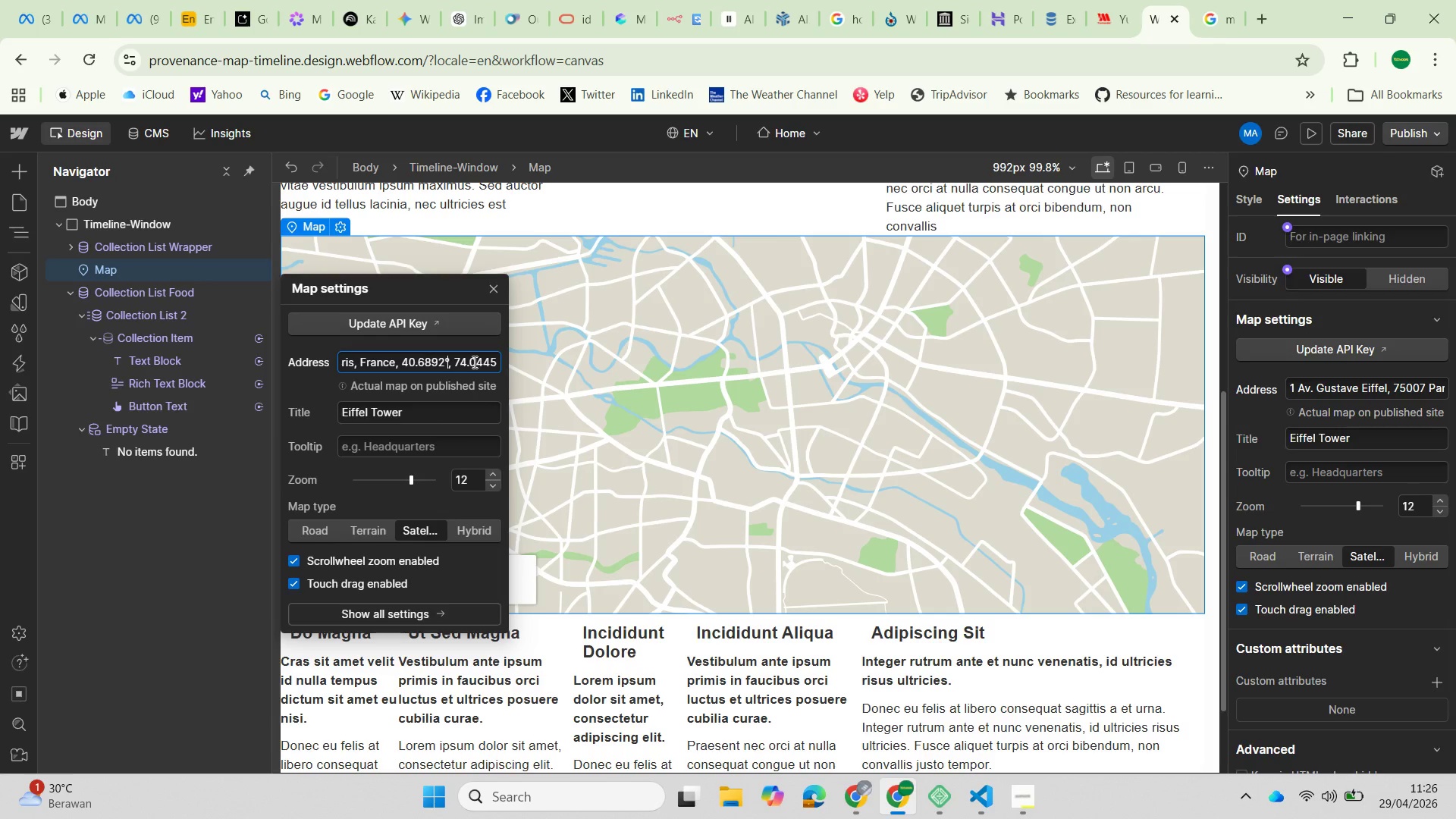 
key(Backspace)
 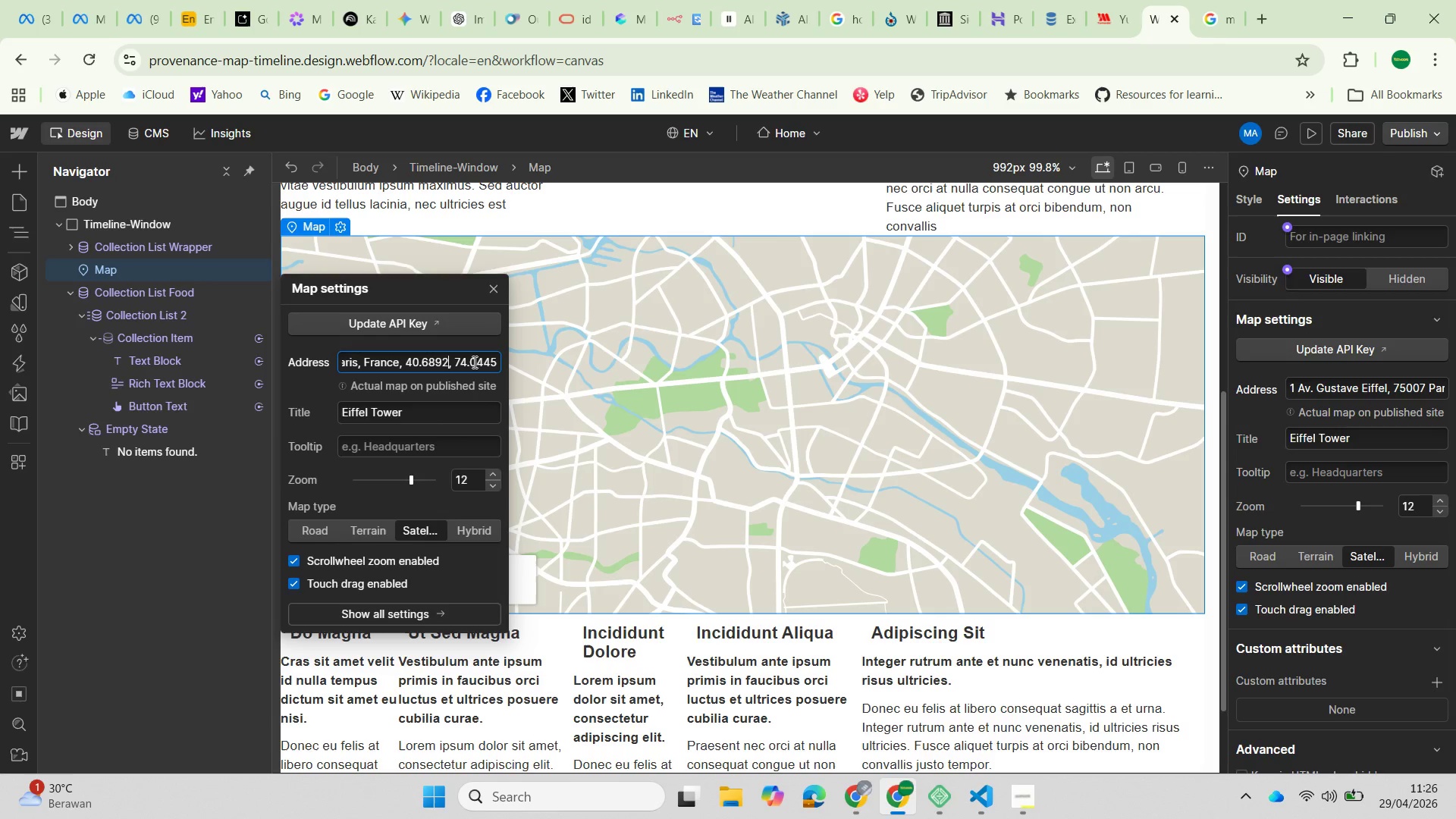 
key(Enter)
 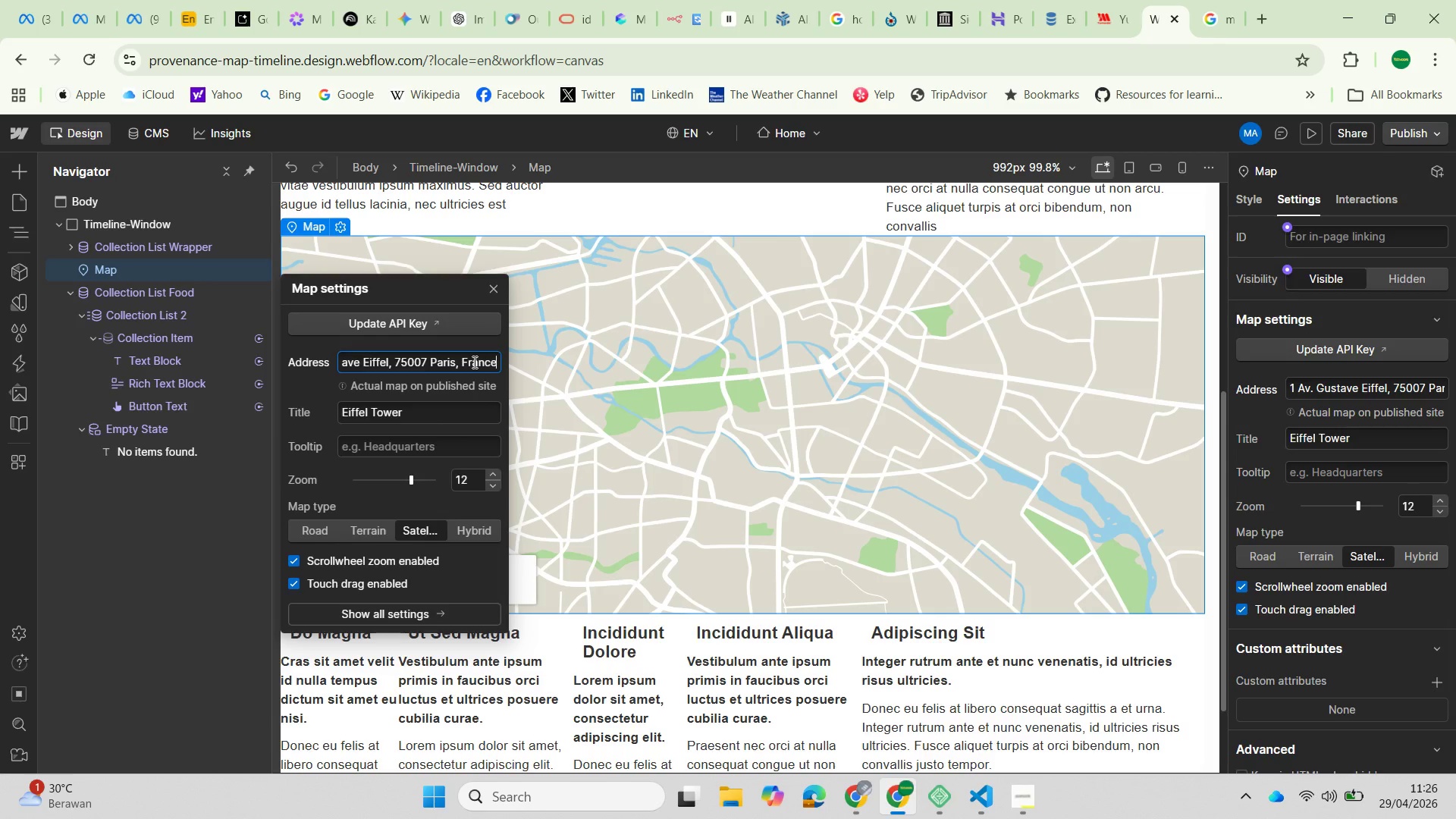 
hold_key(key=ArrowRight, duration=0.8)
 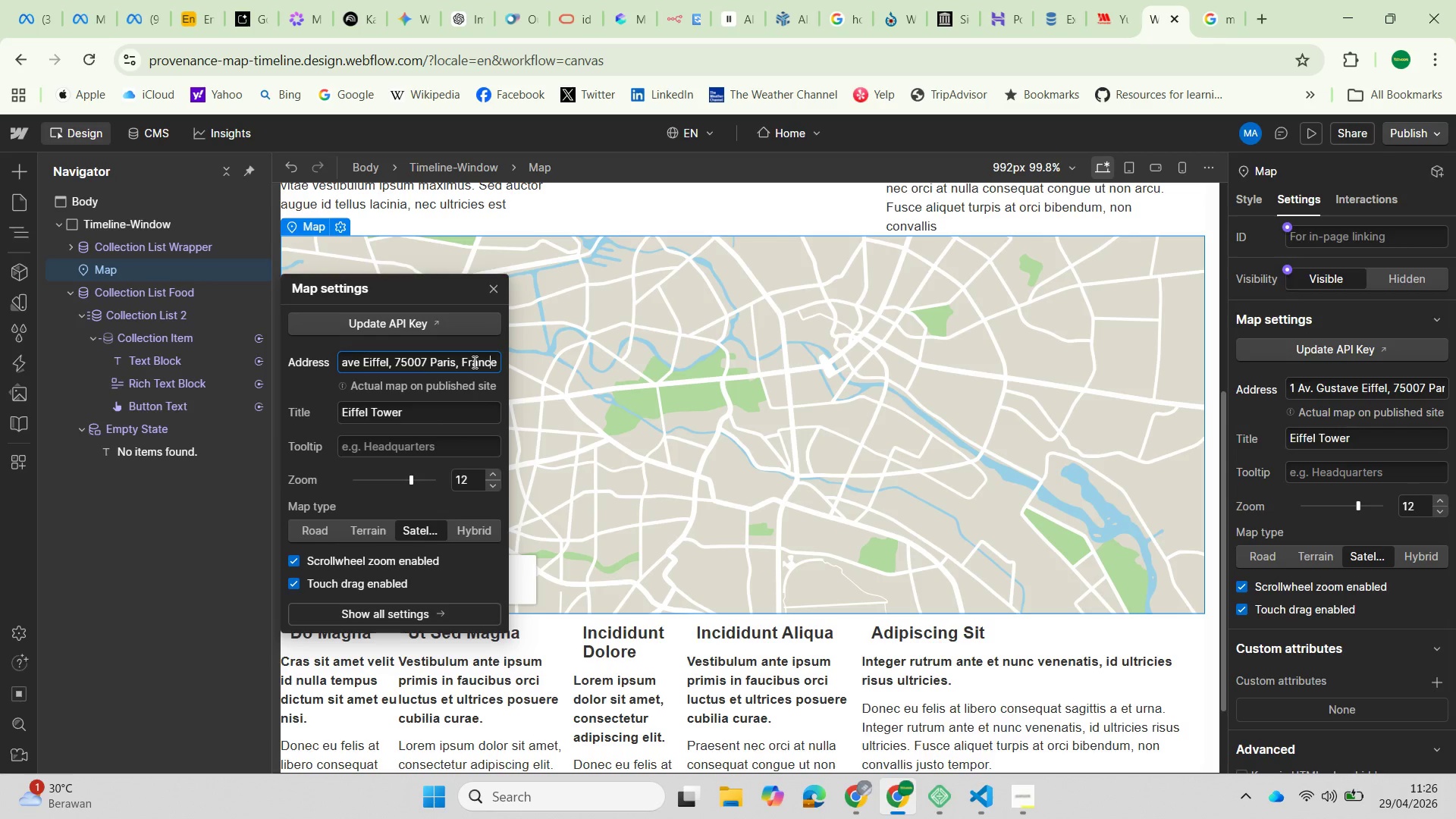 
hold_key(key=ArrowRight, duration=5.53)
 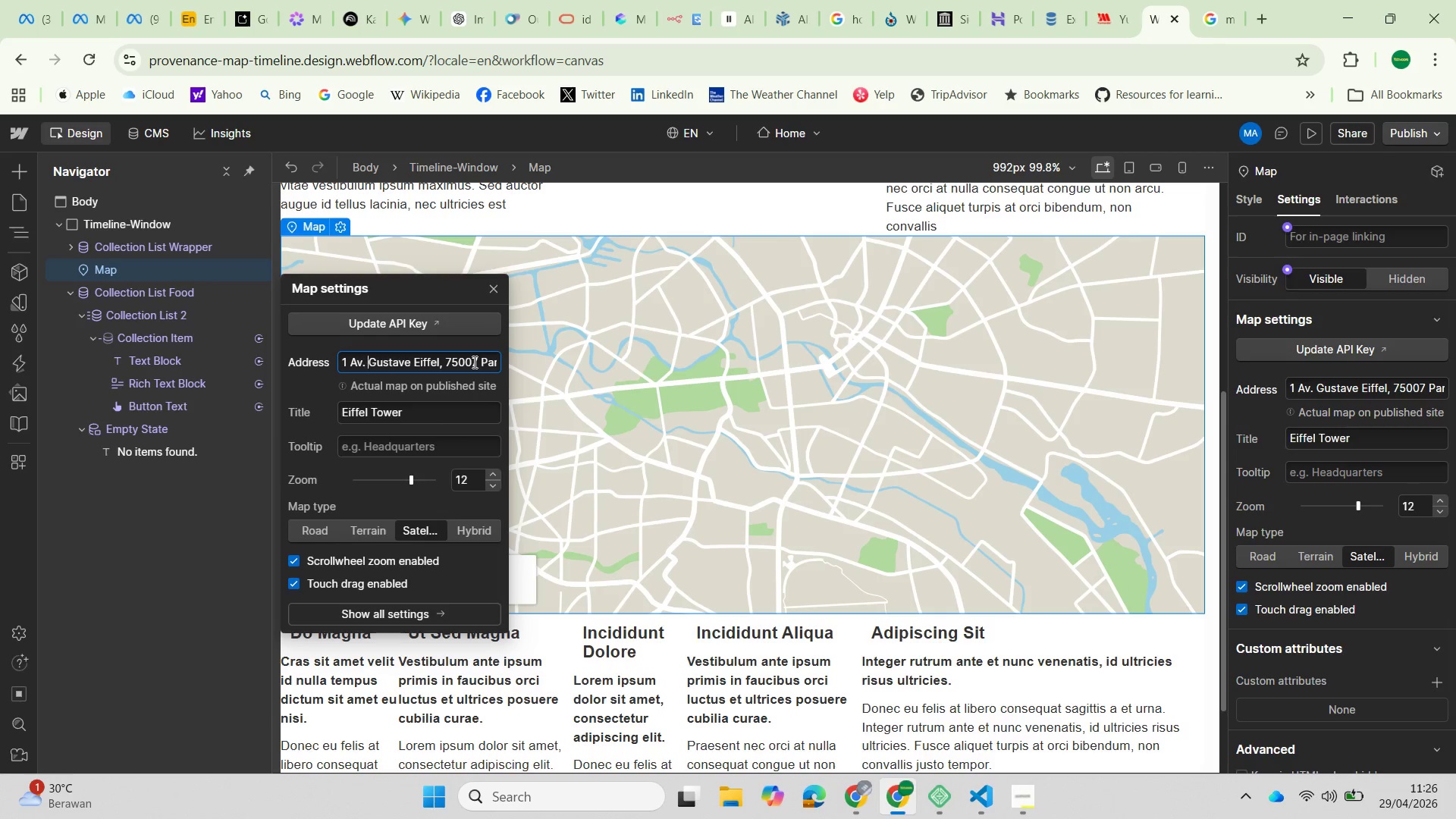 
hold_key(key=ArrowLeft, duration=1.52)
 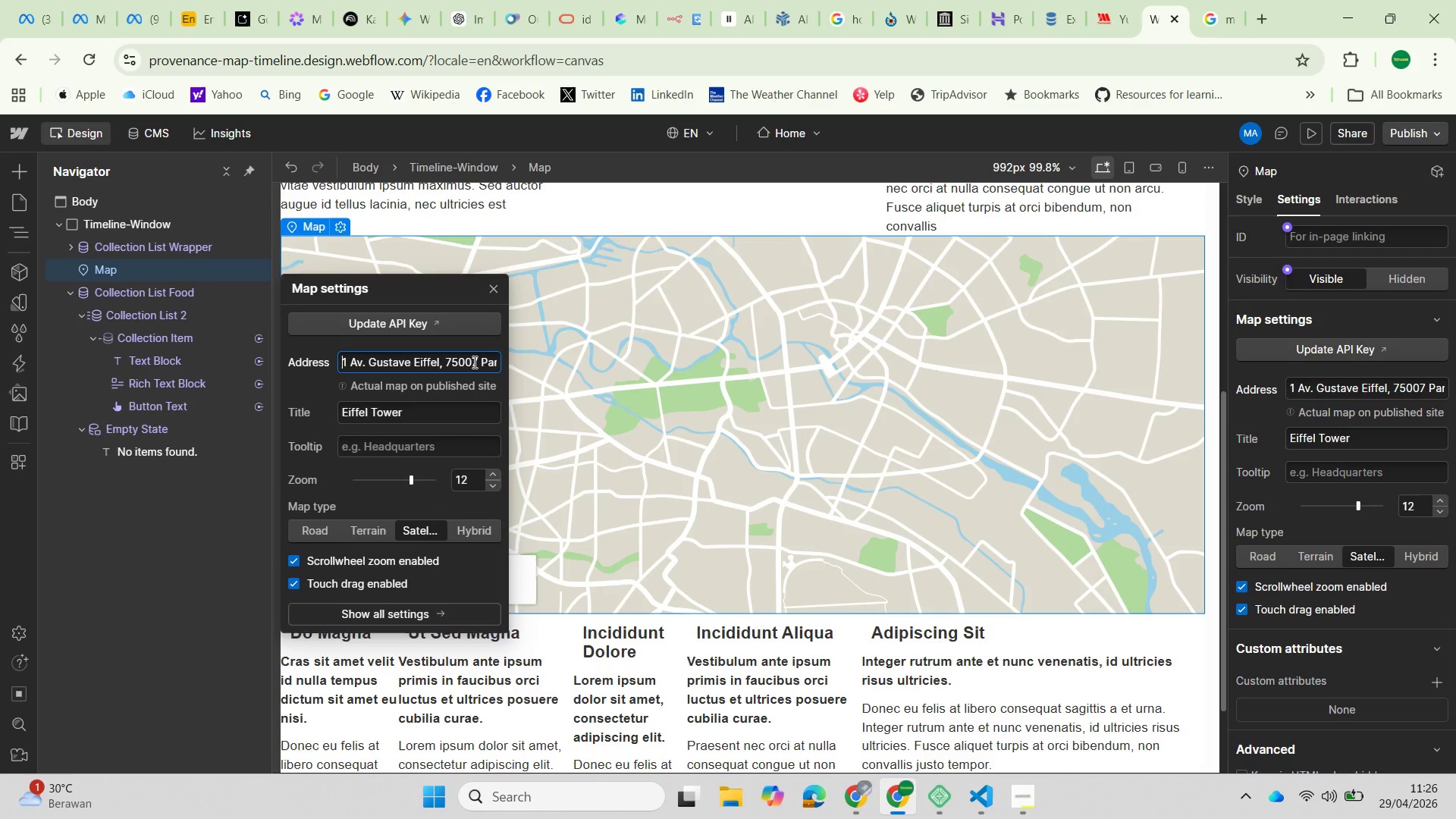 
hold_key(key=ArrowLeft, duration=0.78)
 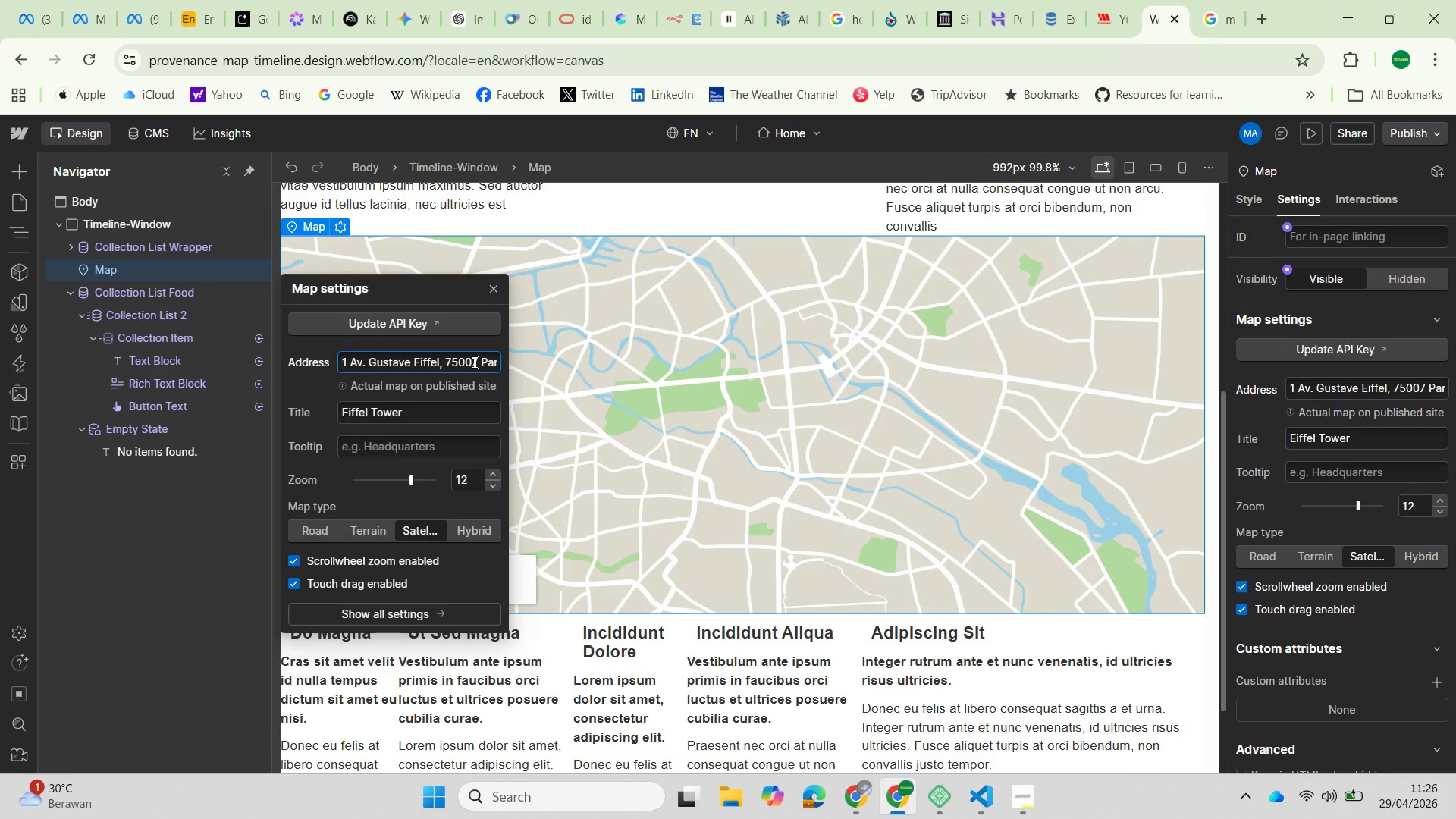 
hold_key(key=ArrowRight, duration=1.53)
 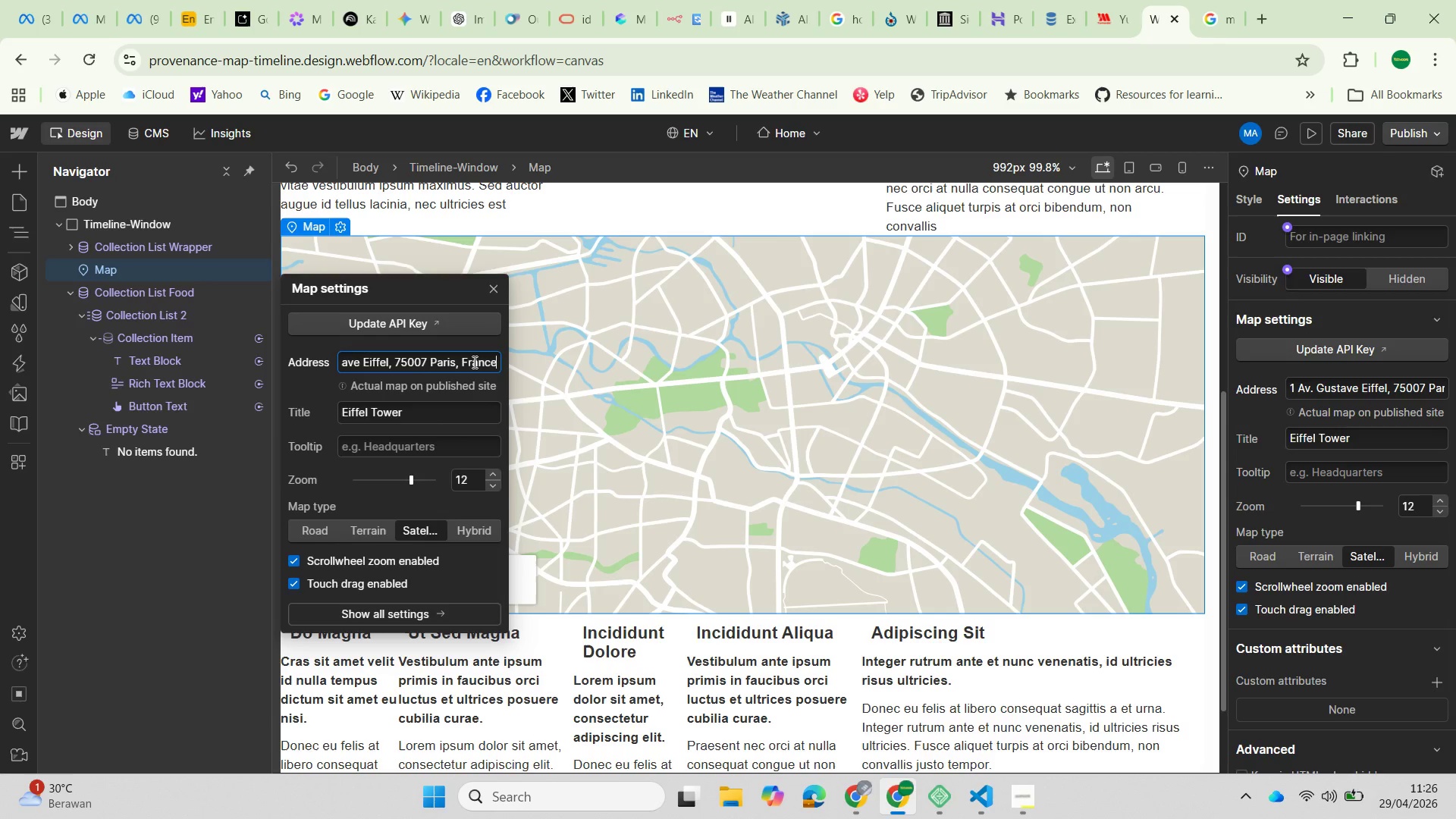 
hold_key(key=ArrowRight, duration=0.77)
 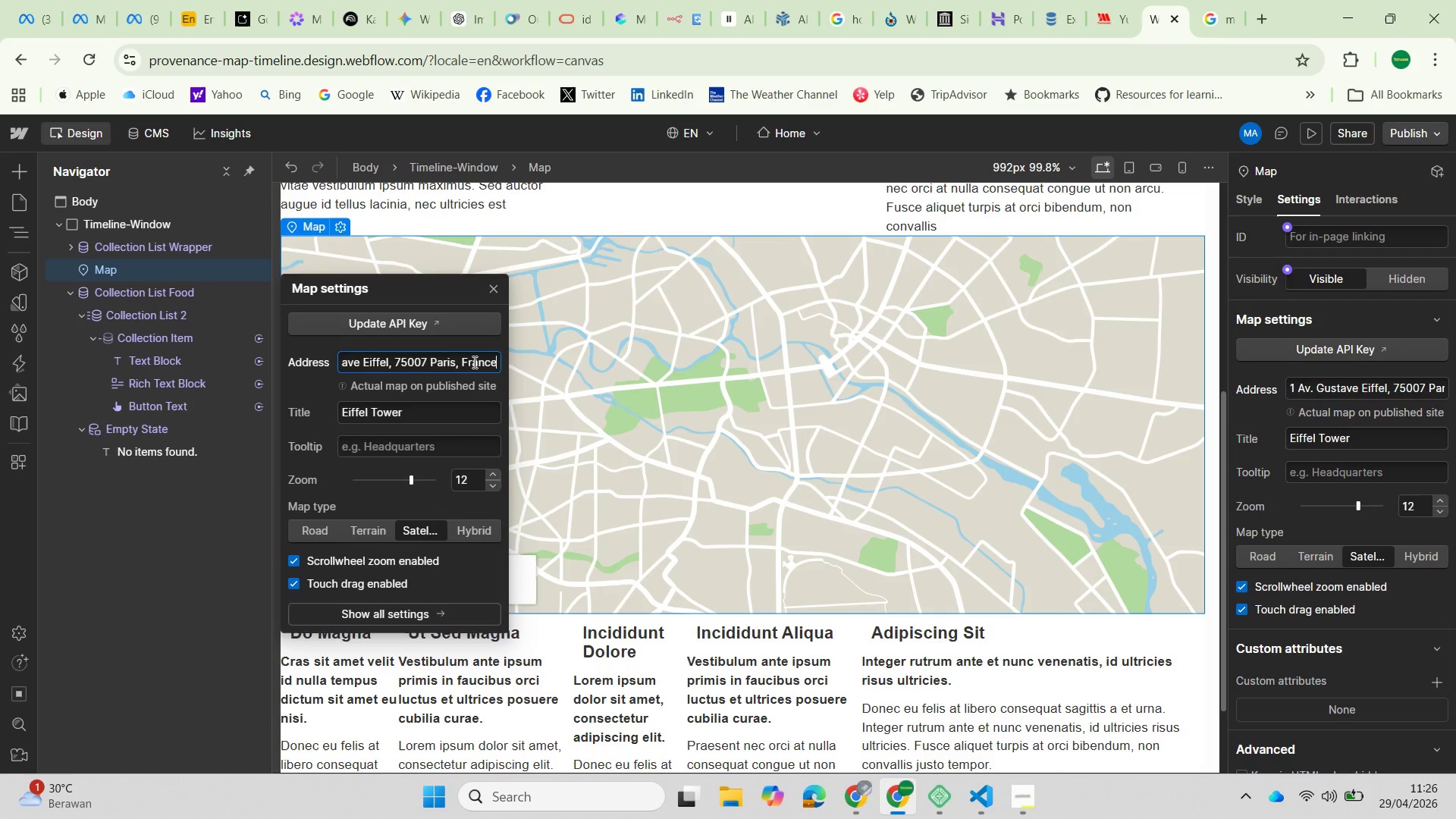 
key(Comma)
 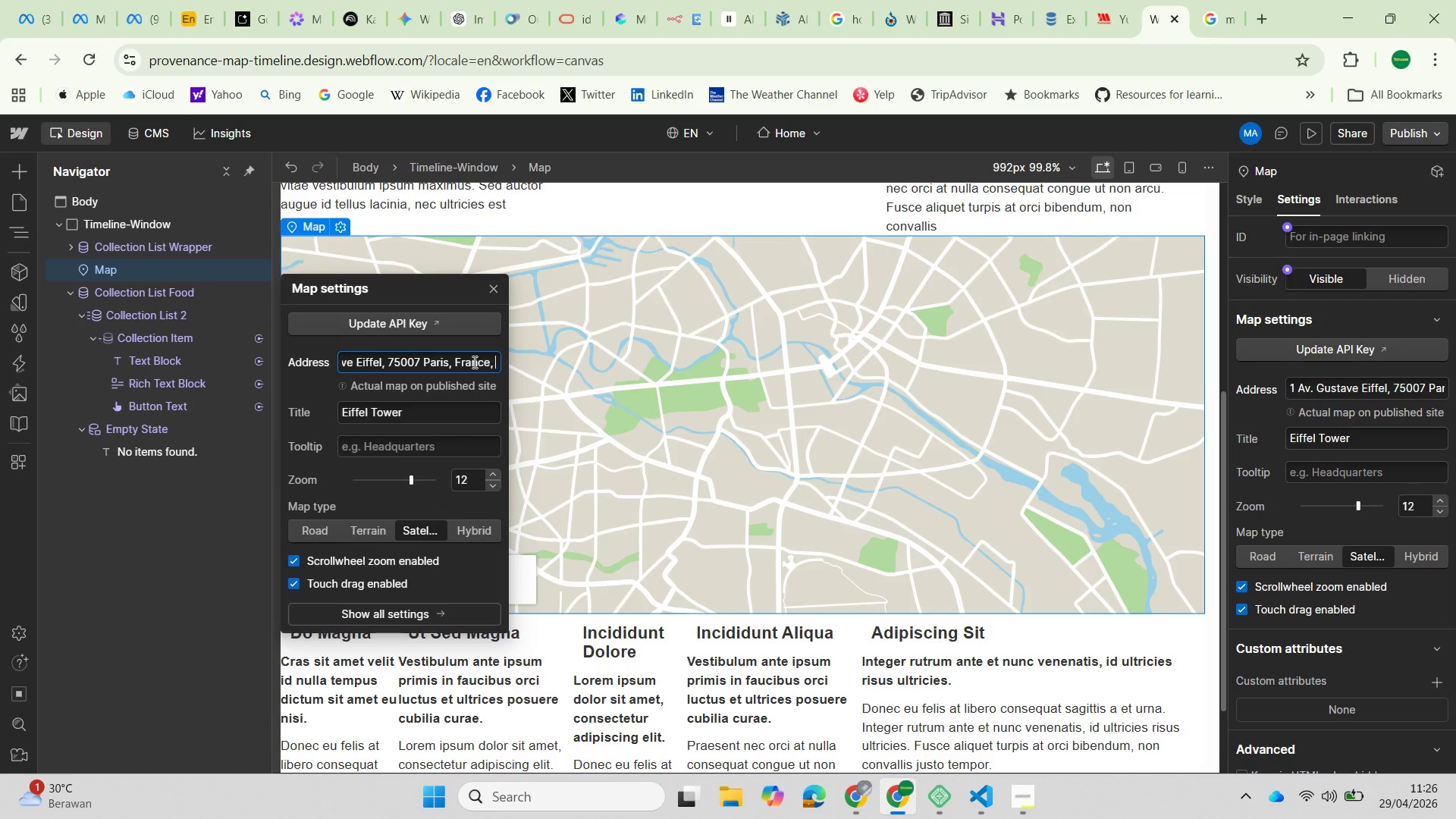 
key(Space)
 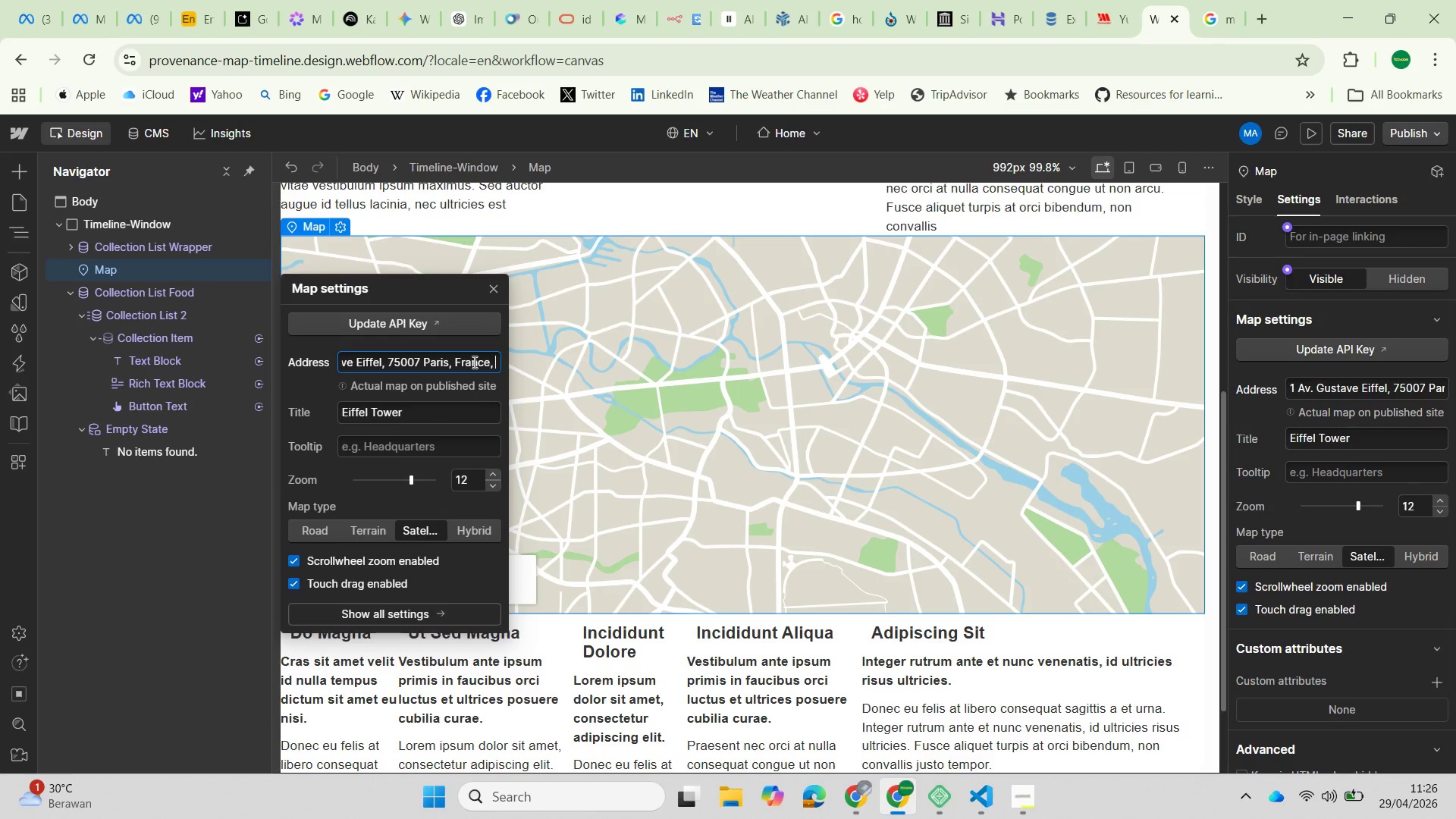 
key(2)
 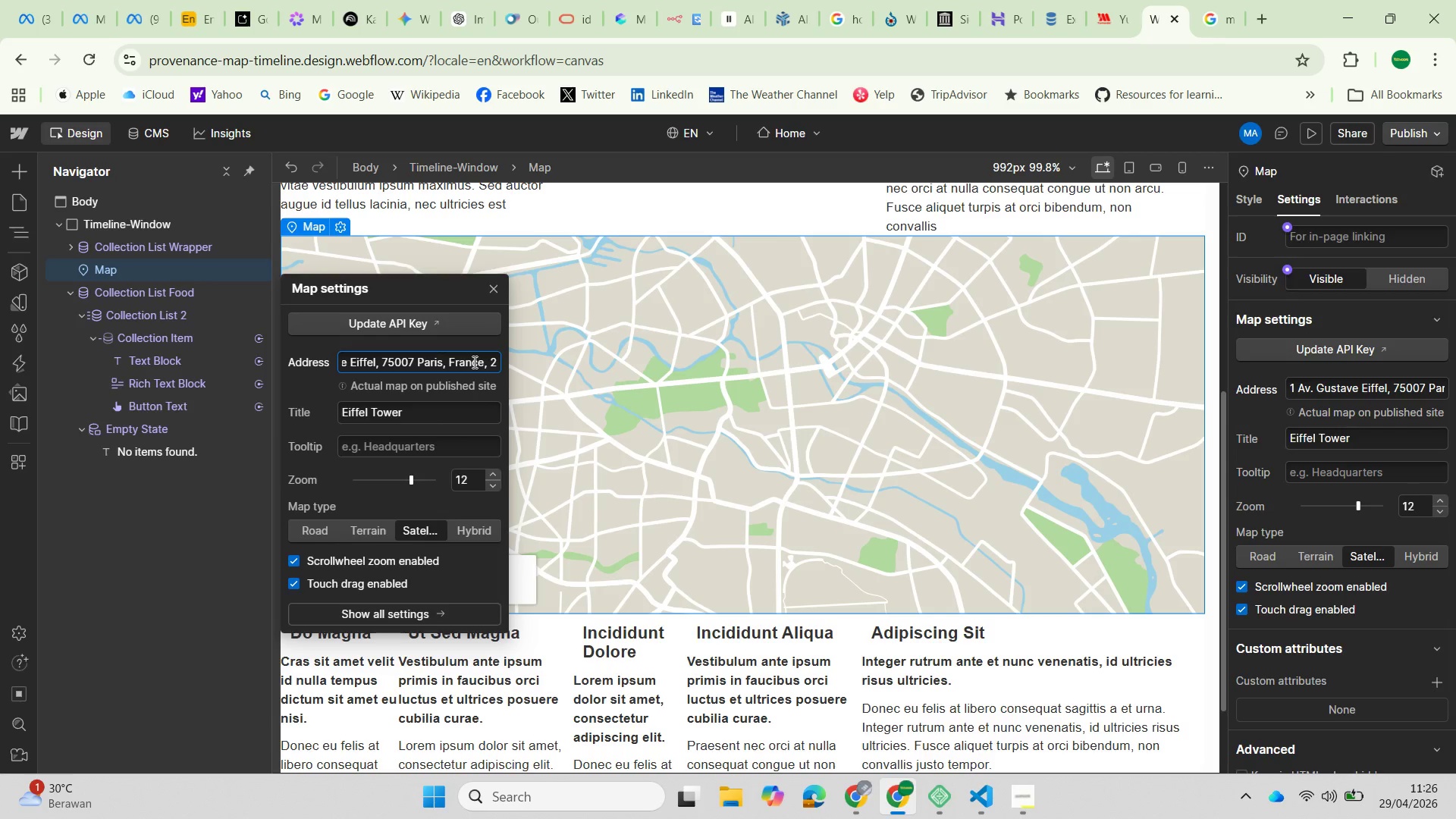 
key(Space)
 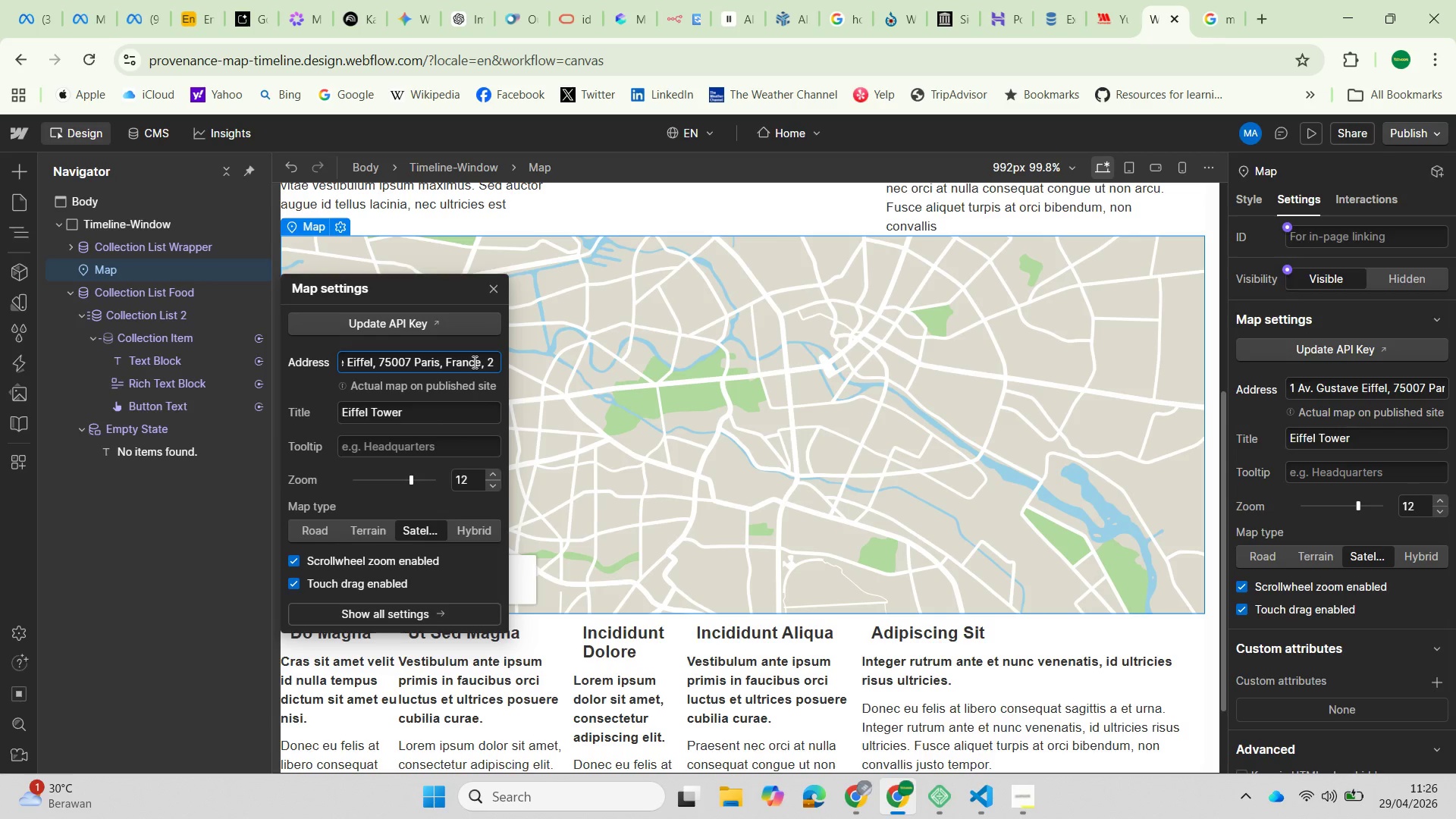 
key(Control+V)
 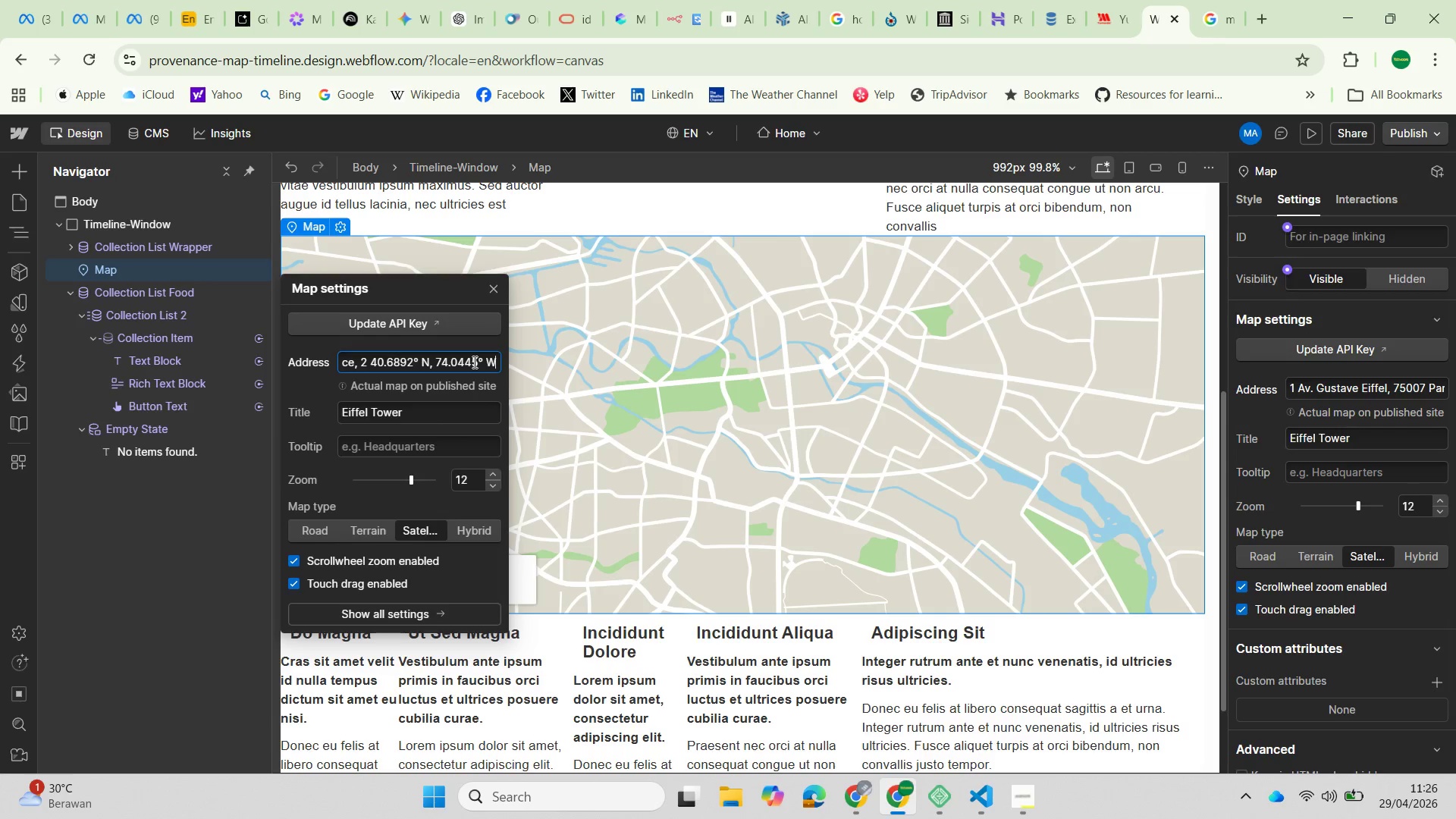 
key(Backspace)
 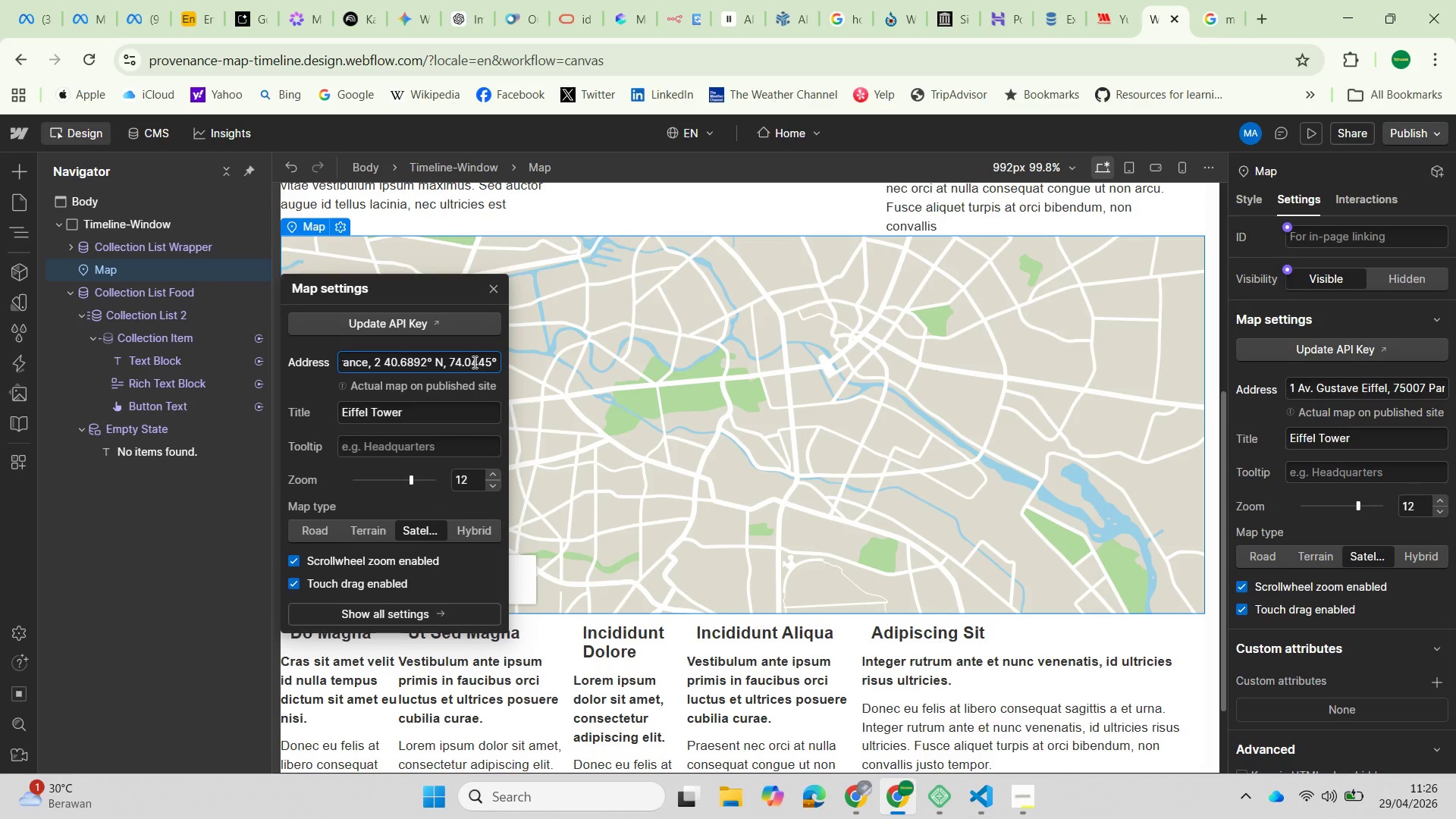 
key(Backspace)
 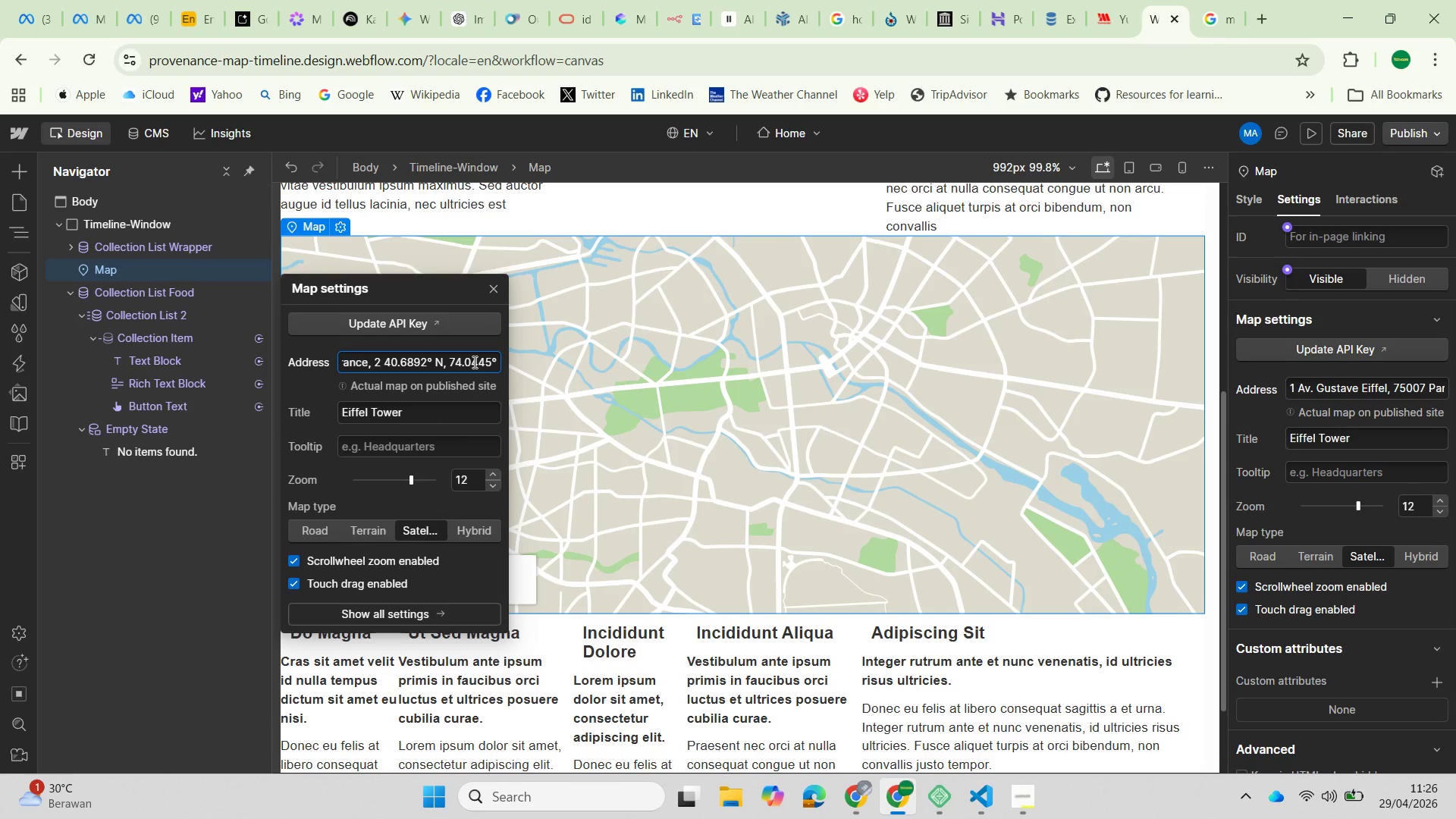 
key(Backspace)
 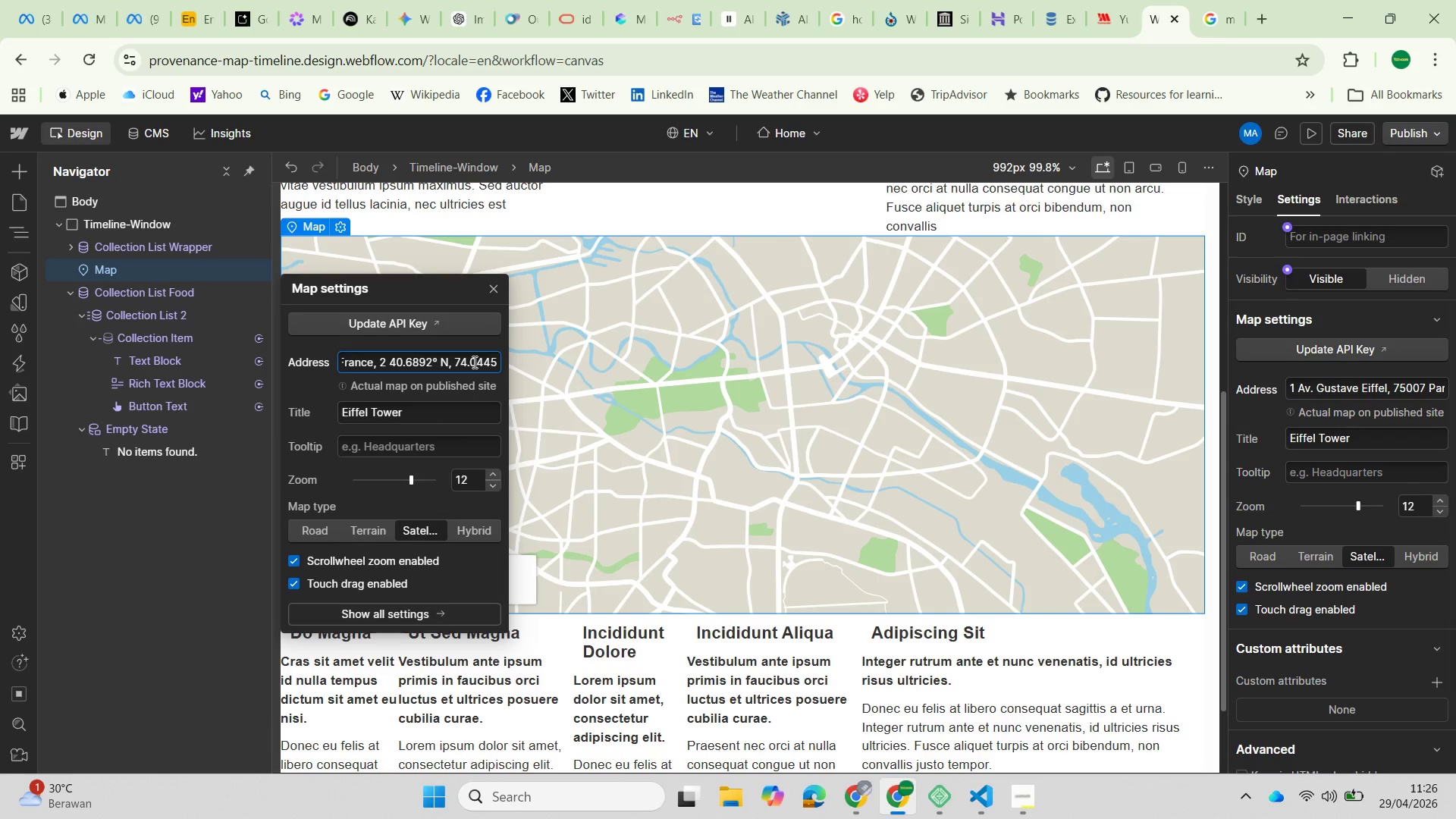 
key(ArrowLeft)
 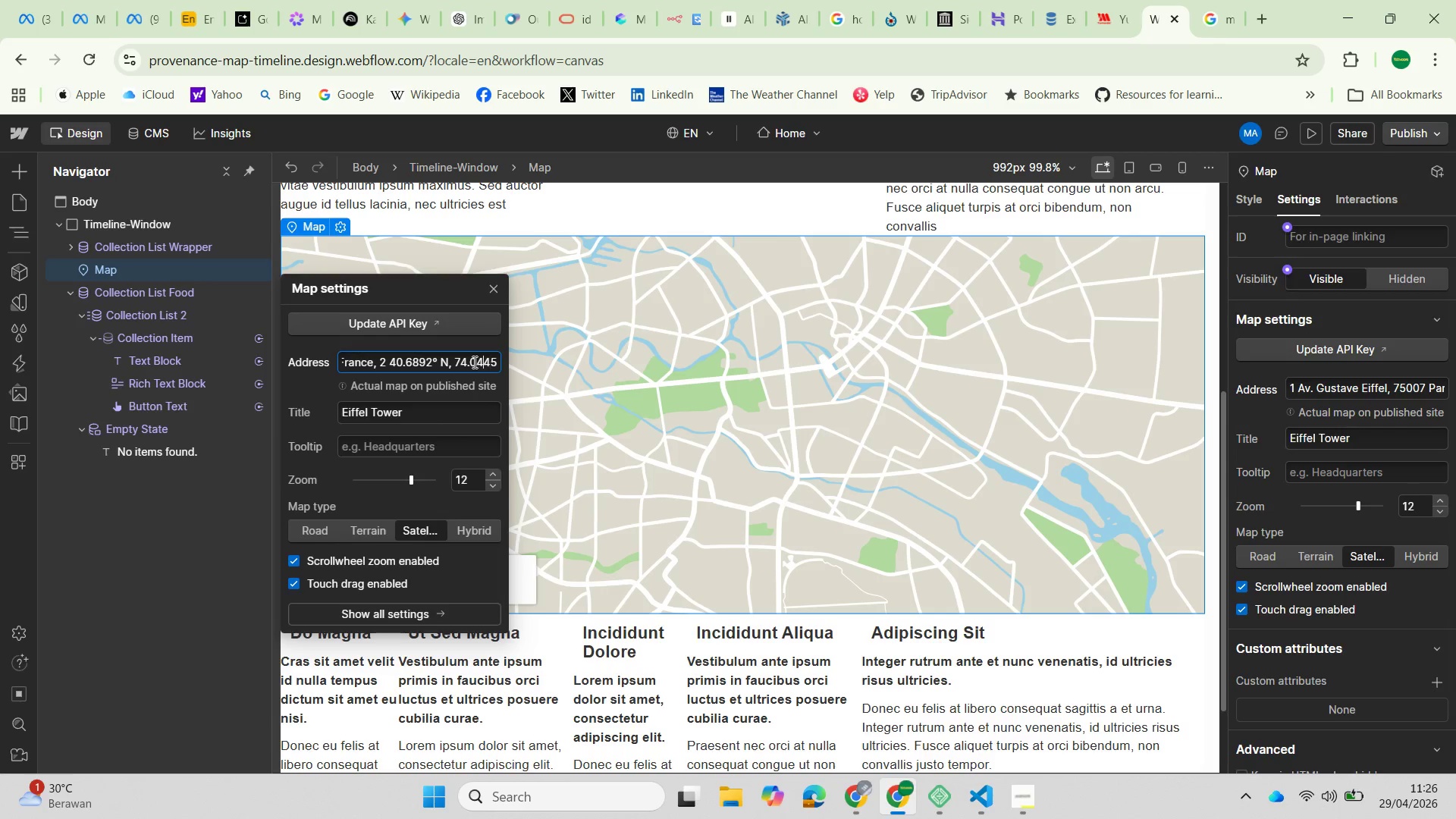 
key(ArrowLeft)
 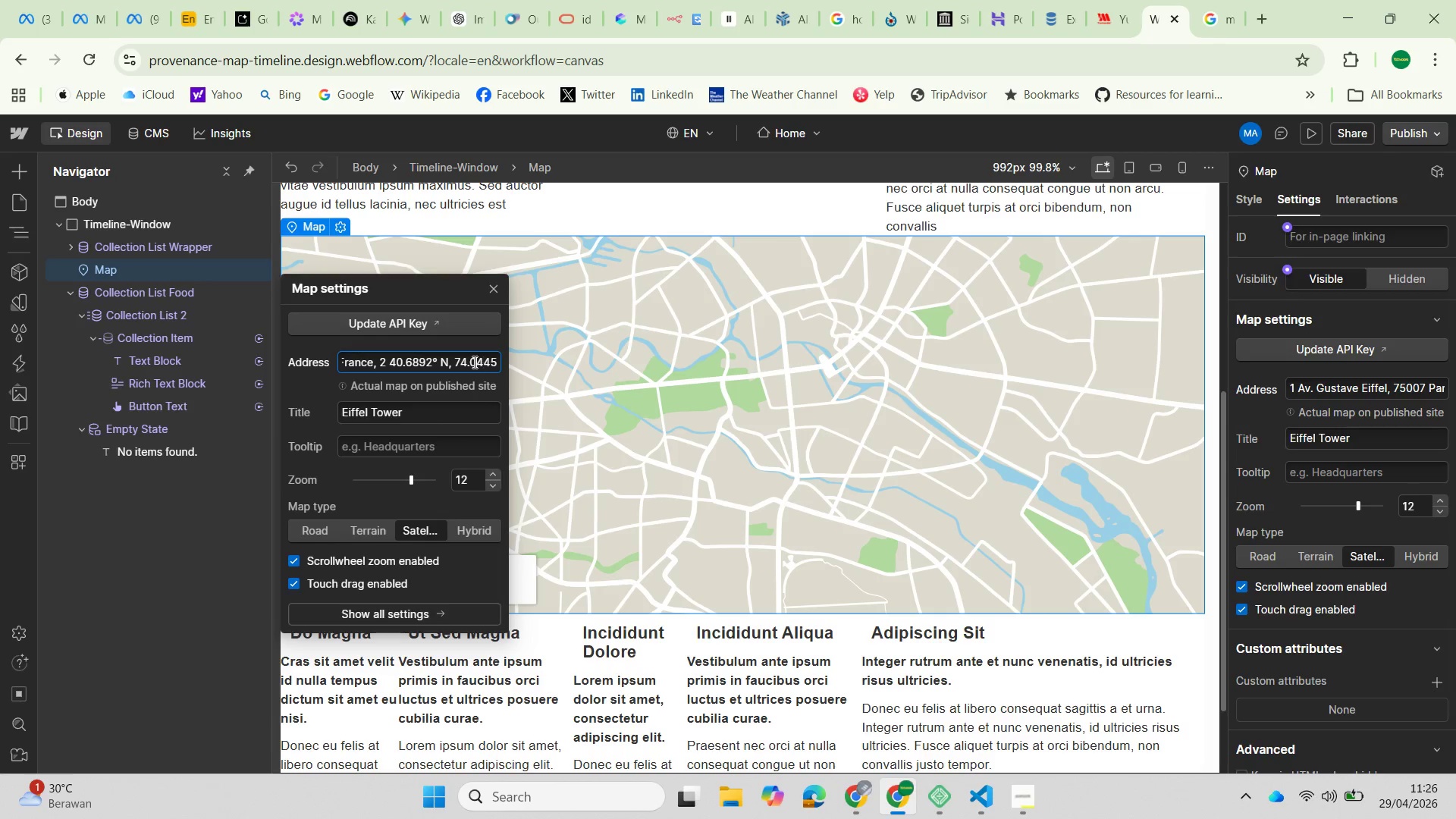 
key(ArrowLeft)
 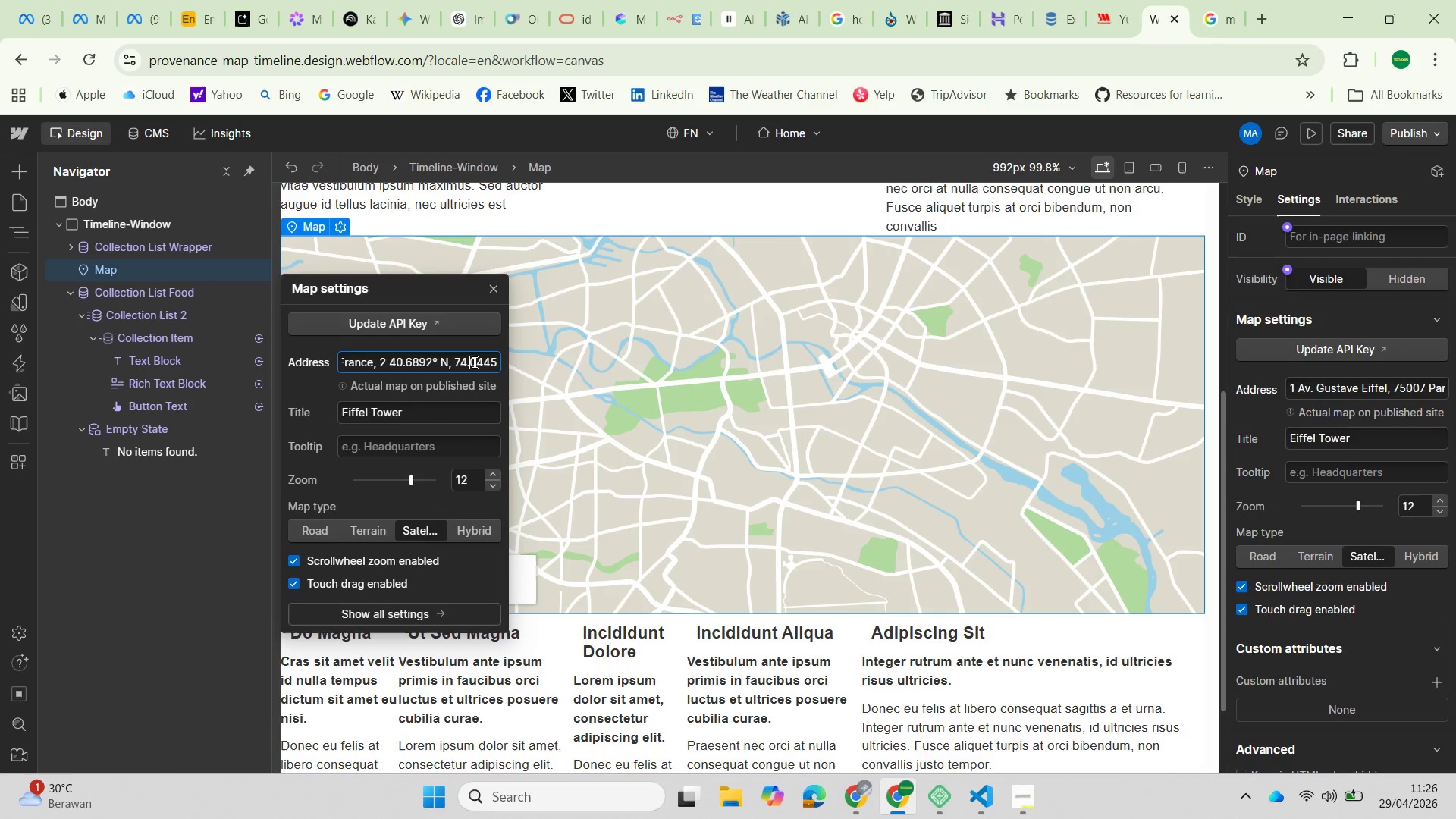 
key(ArrowLeft)
 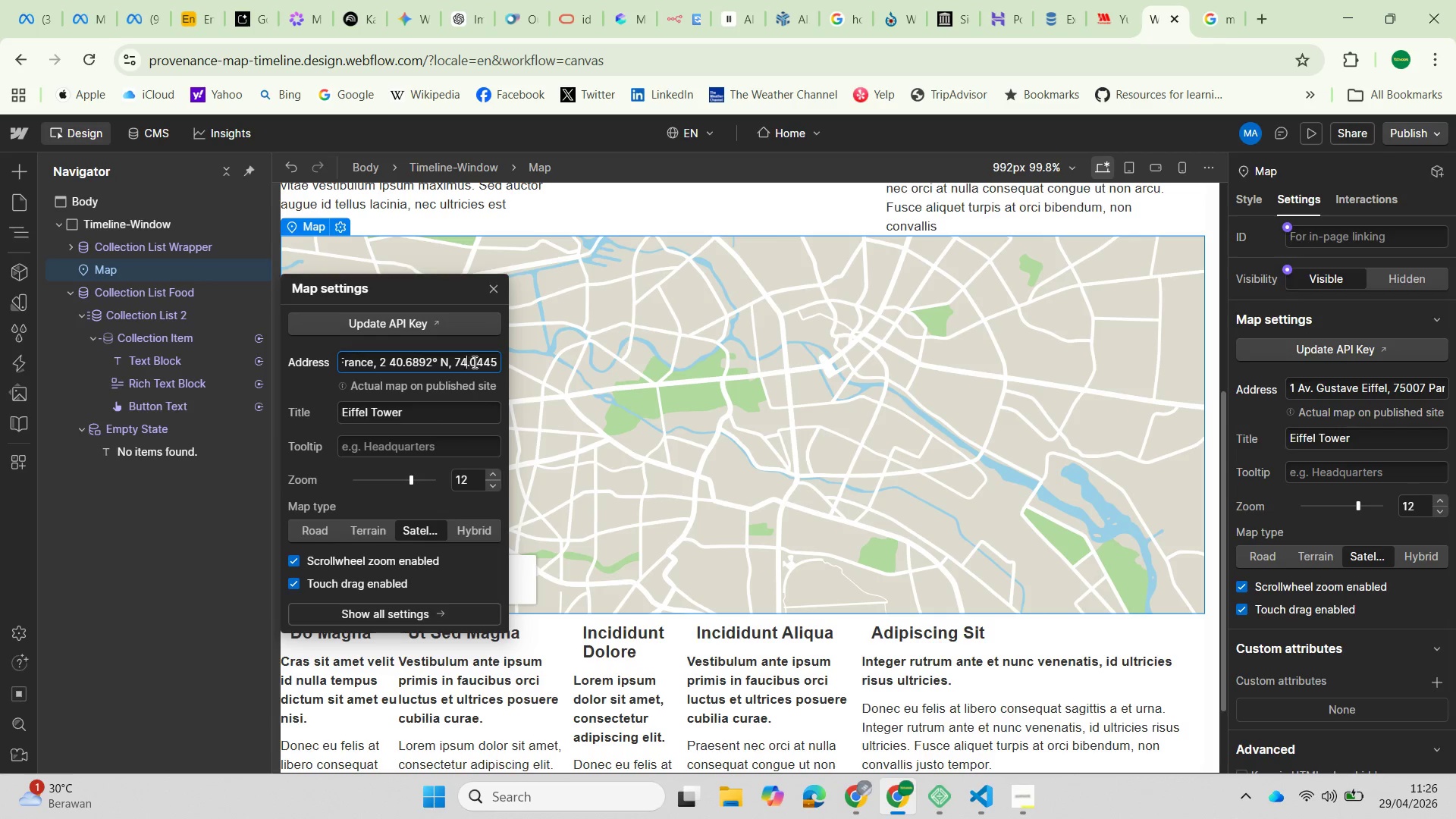 
key(ArrowLeft)
 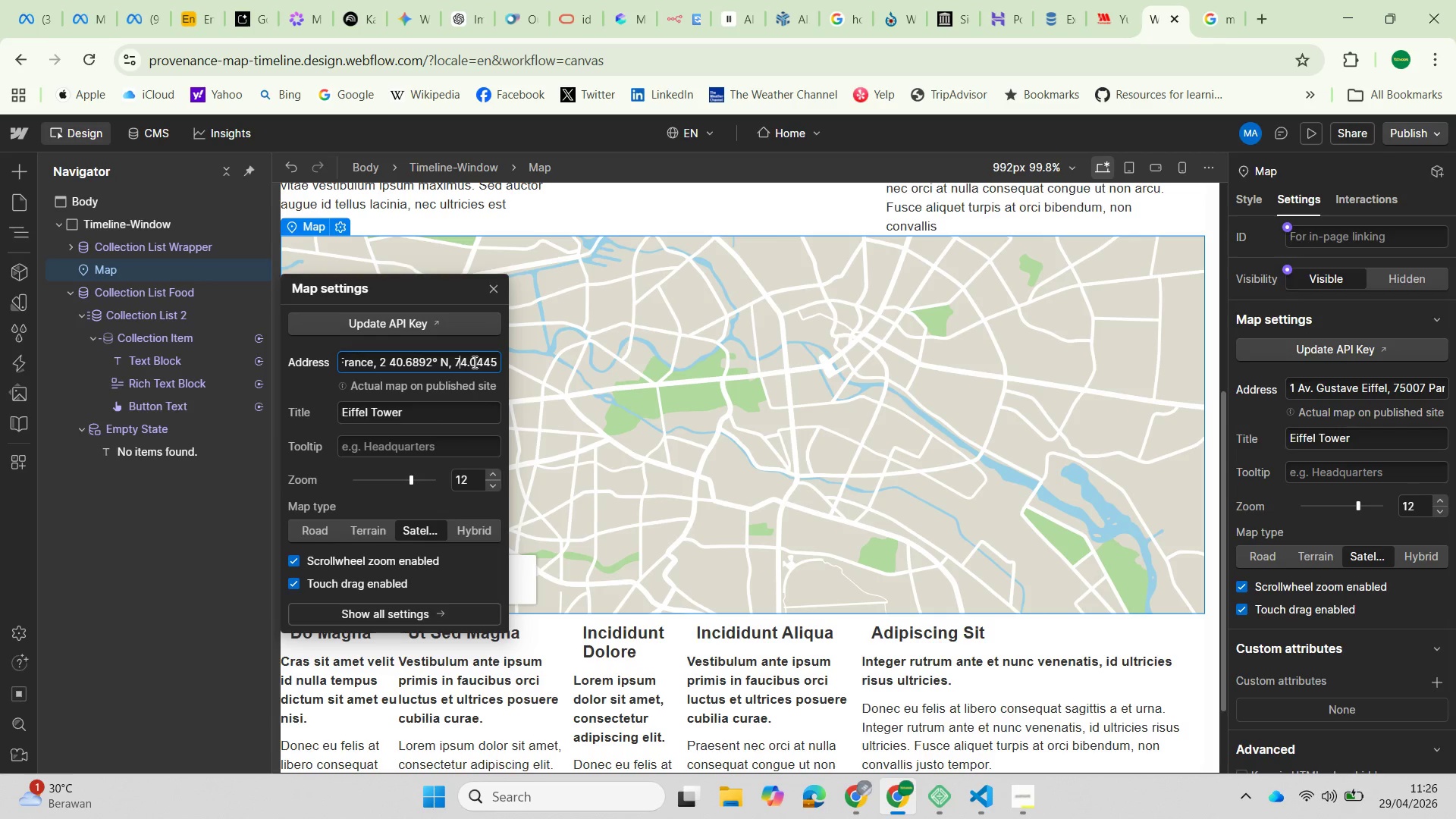 
key(ArrowLeft)
 